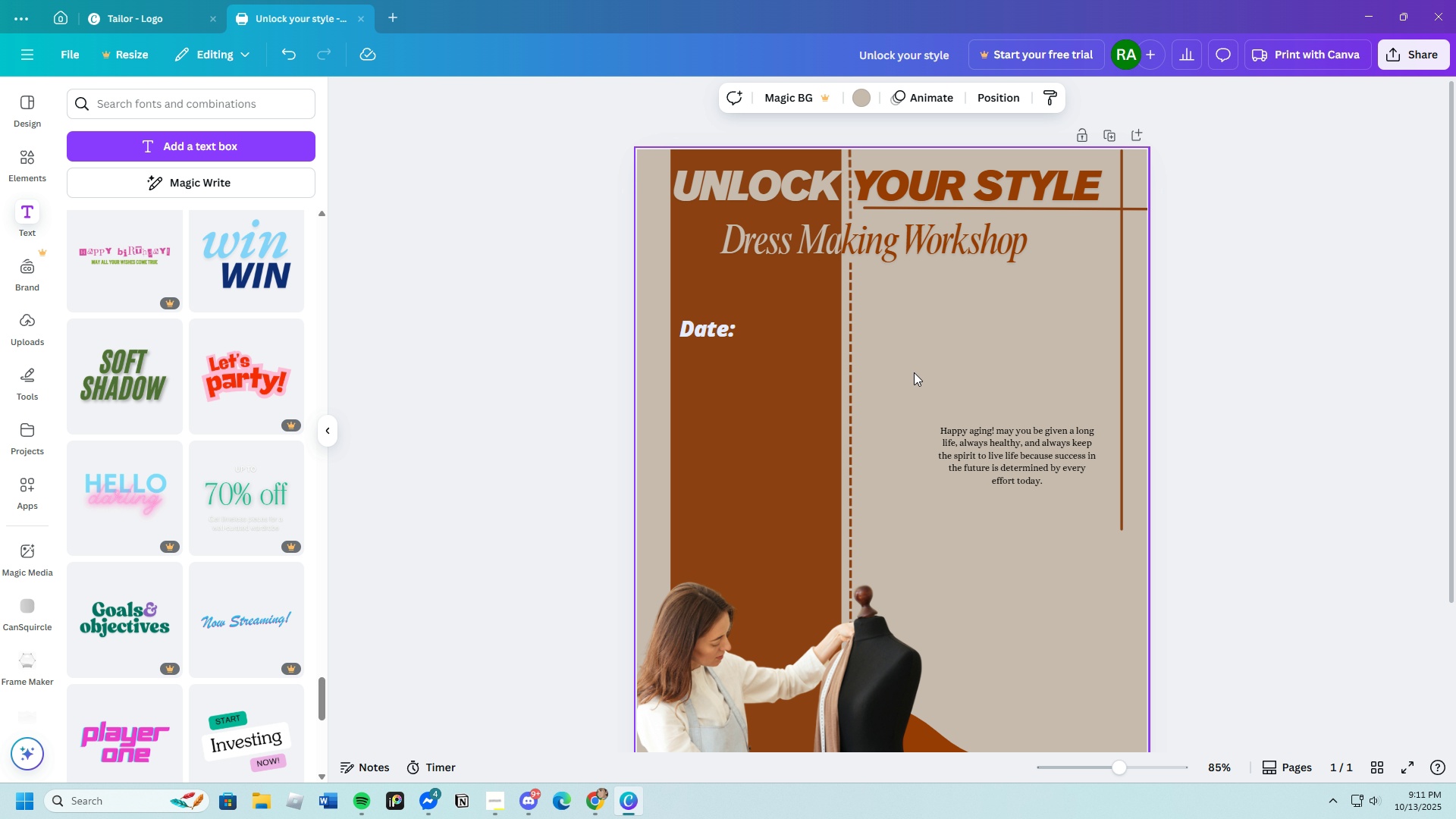 
left_click([914, 372])
 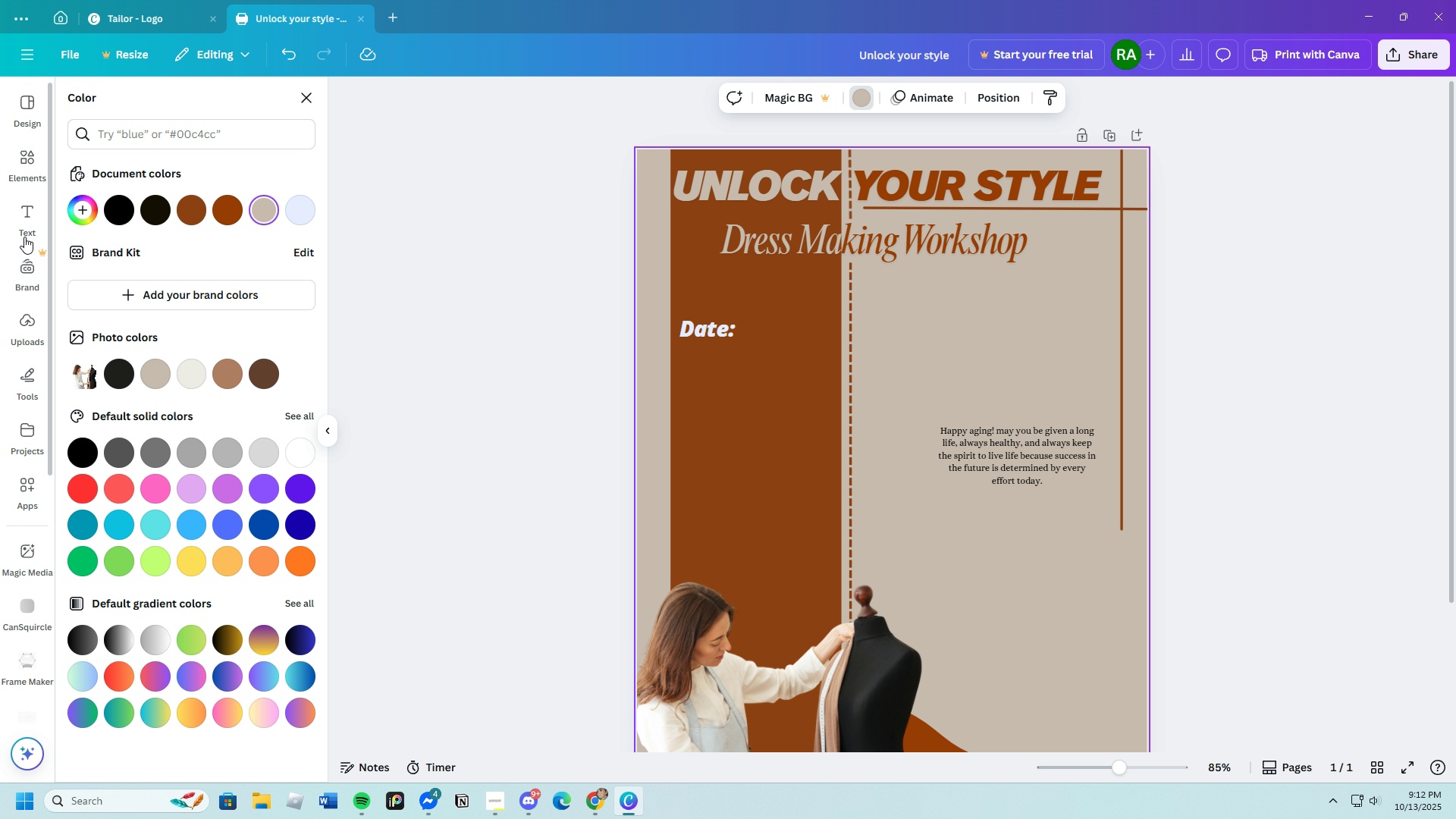 
left_click([74, 205])
 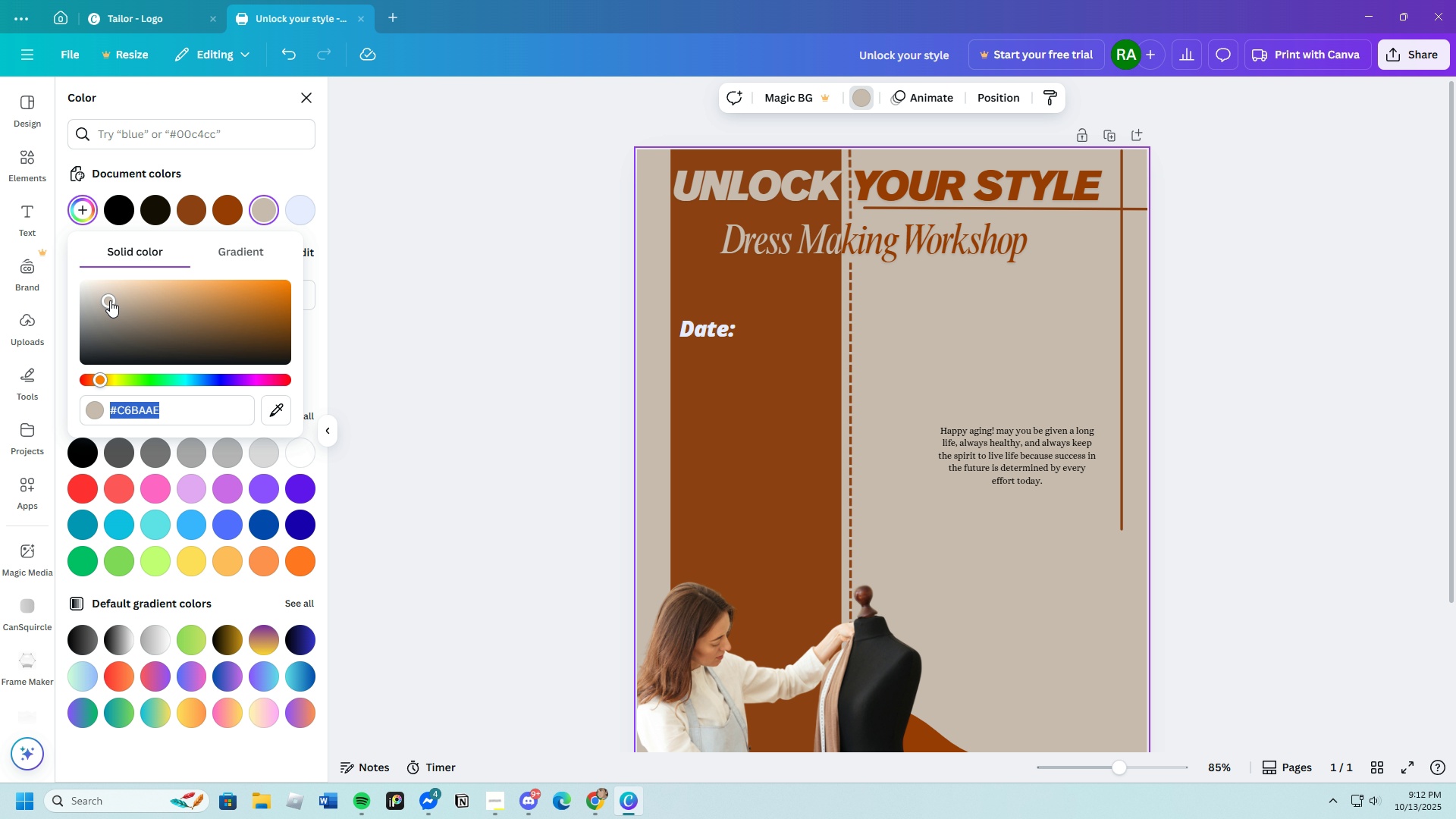 
left_click_drag(start_coordinate=[110, 300], to_coordinate=[99, 284])
 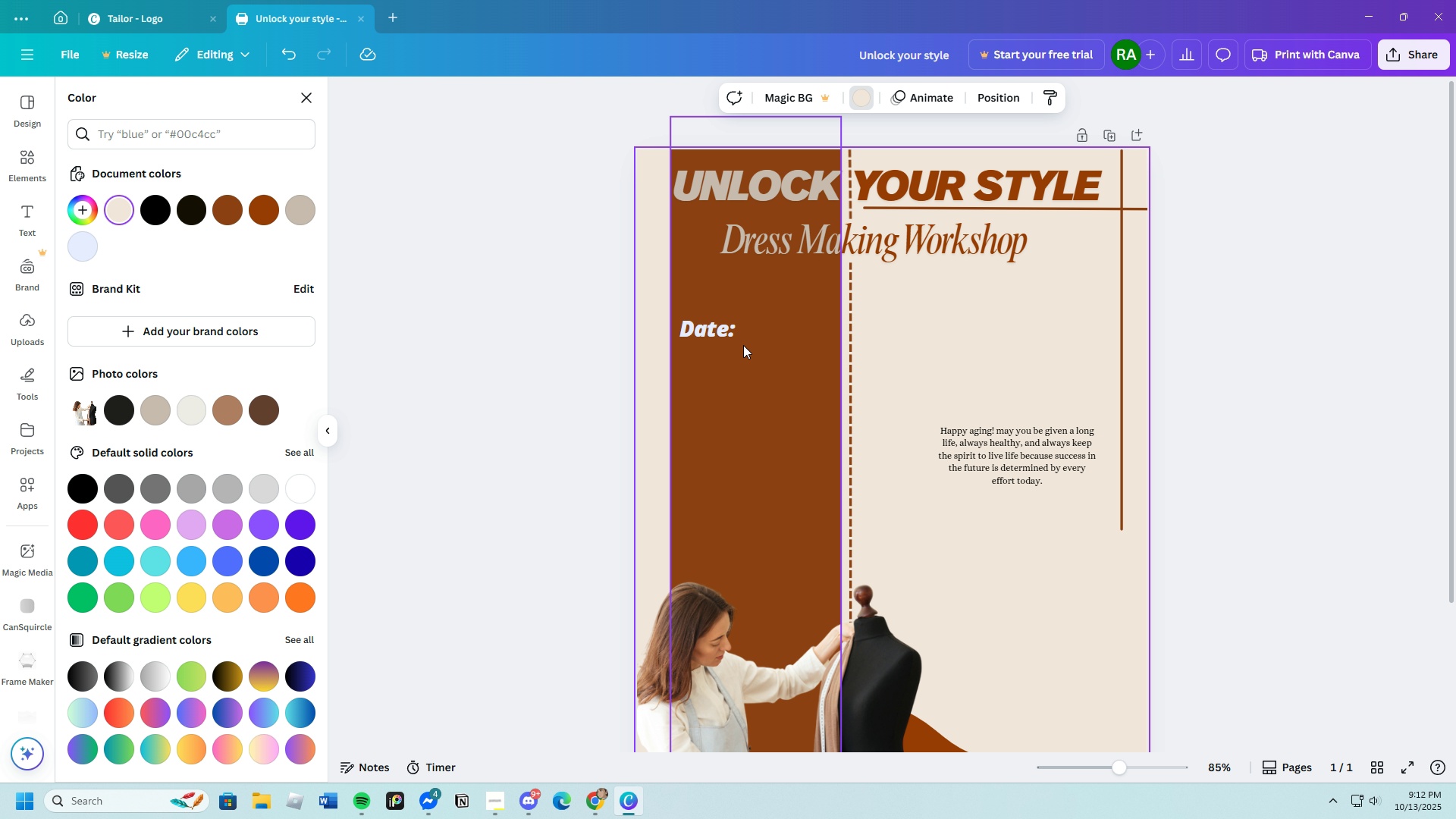 
left_click([713, 328])
 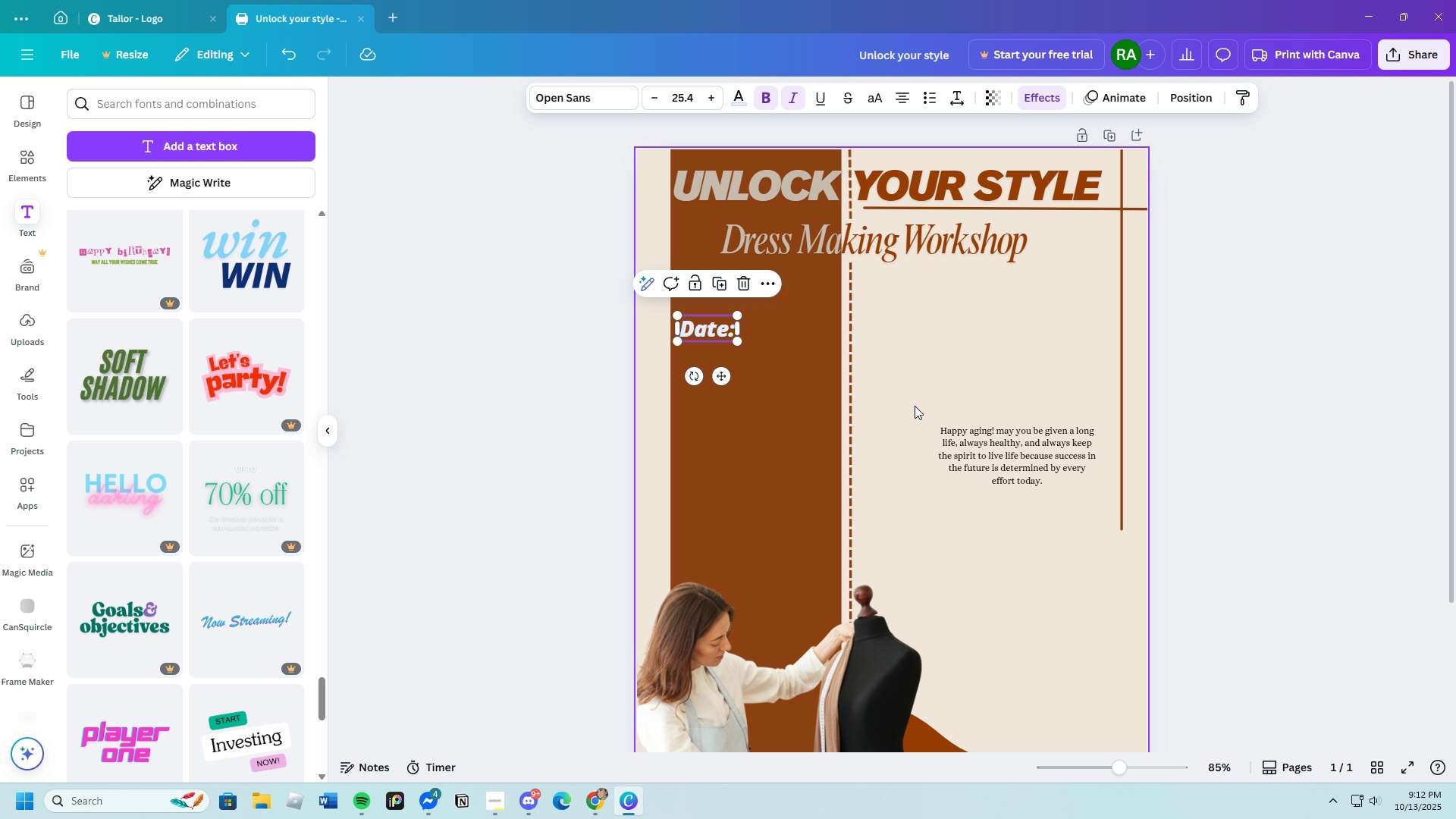 
scroll: coordinate [935, 423], scroll_direction: none, amount: 0.0
 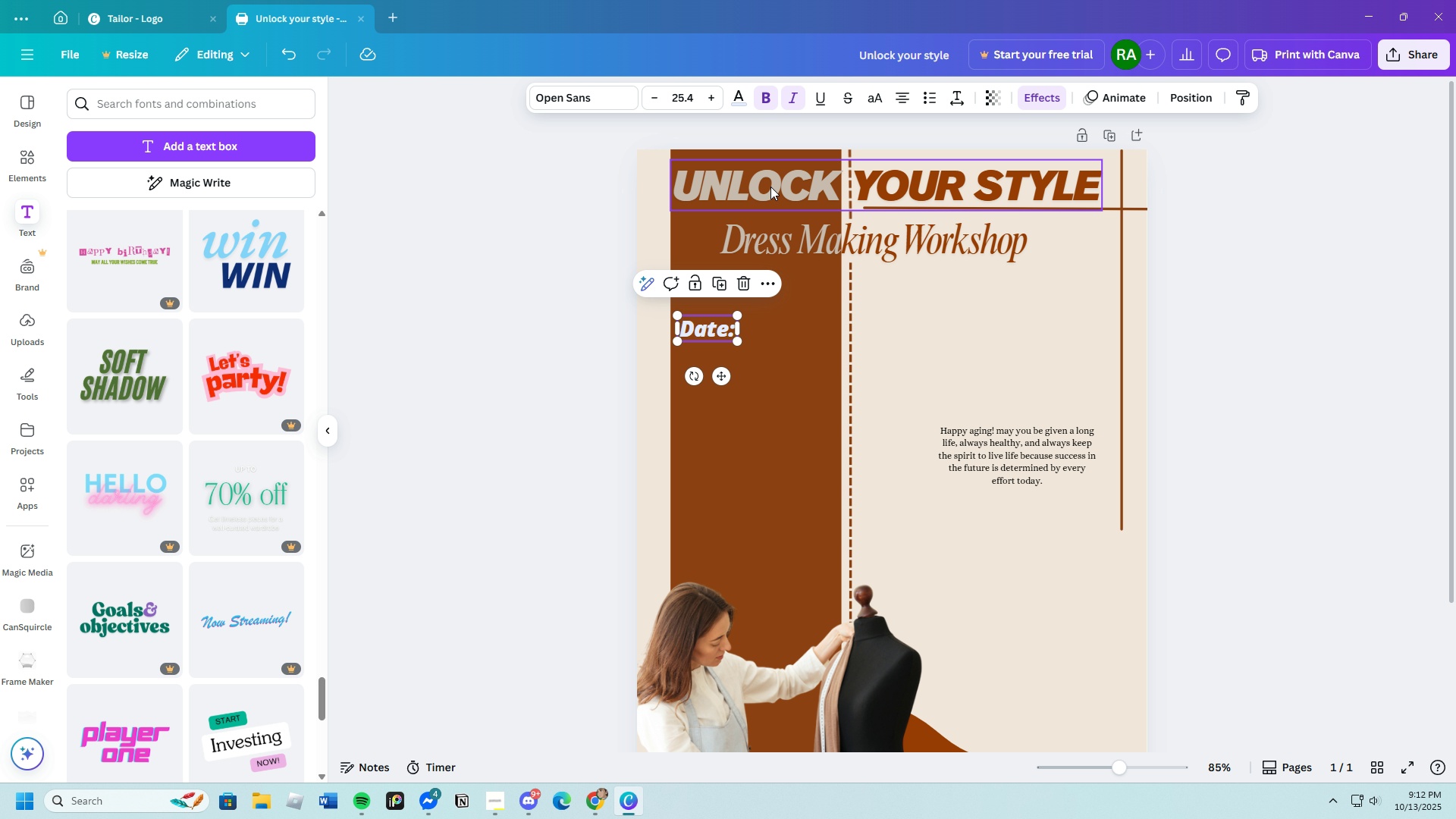 
left_click([762, 185])
 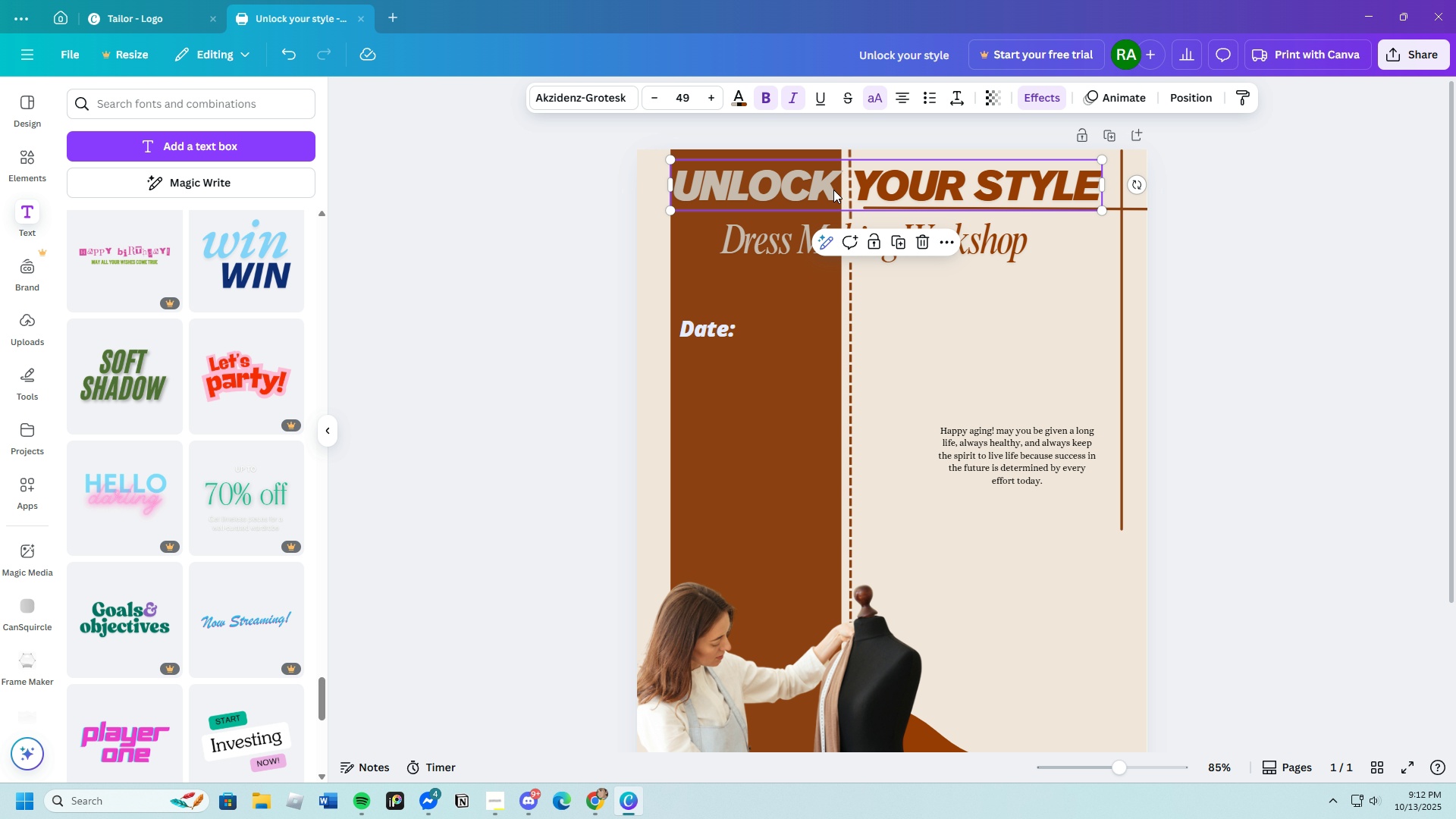 
left_click([833, 190])
 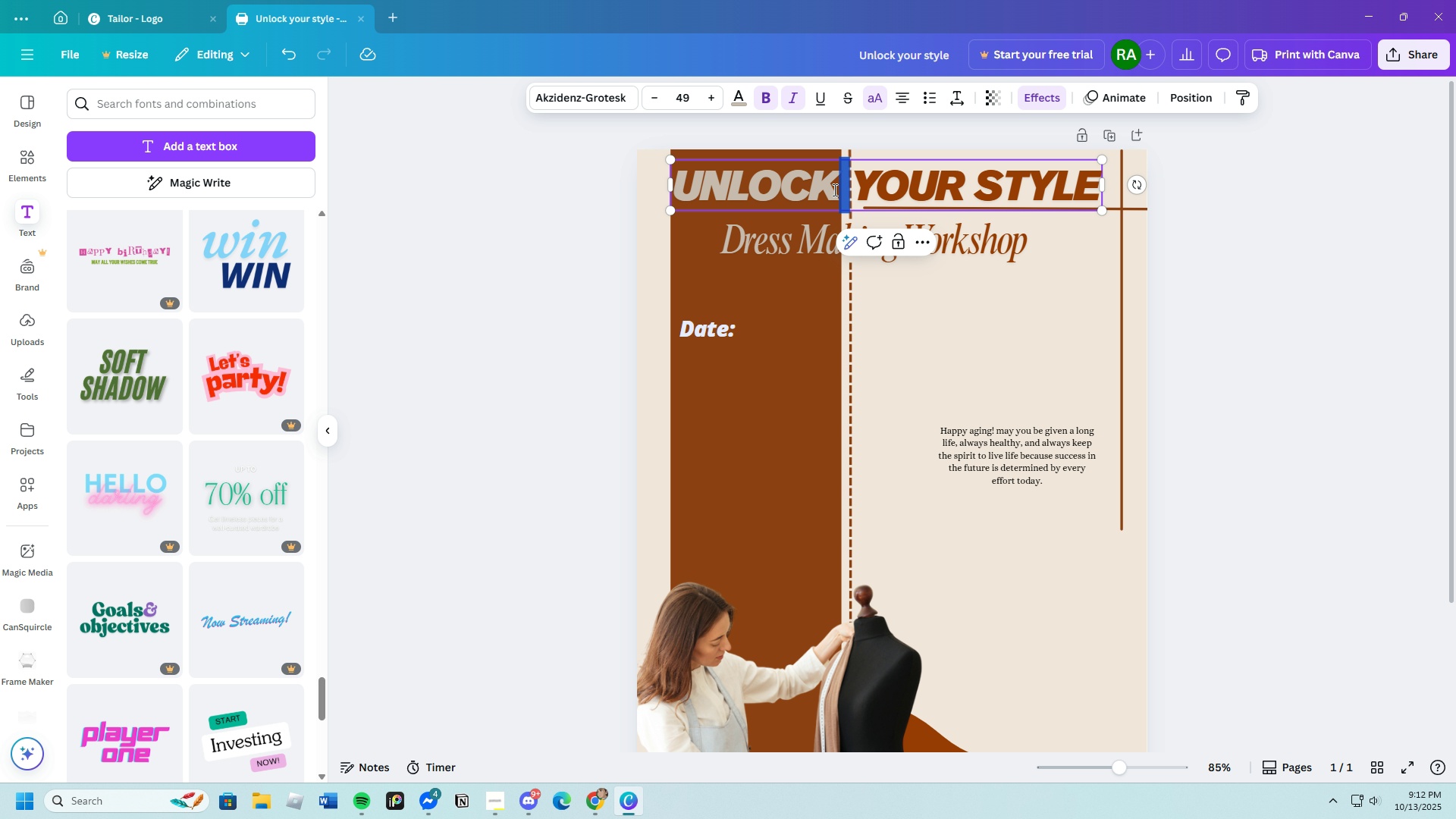 
left_click_drag(start_coordinate=[833, 190], to_coordinate=[661, 184])
 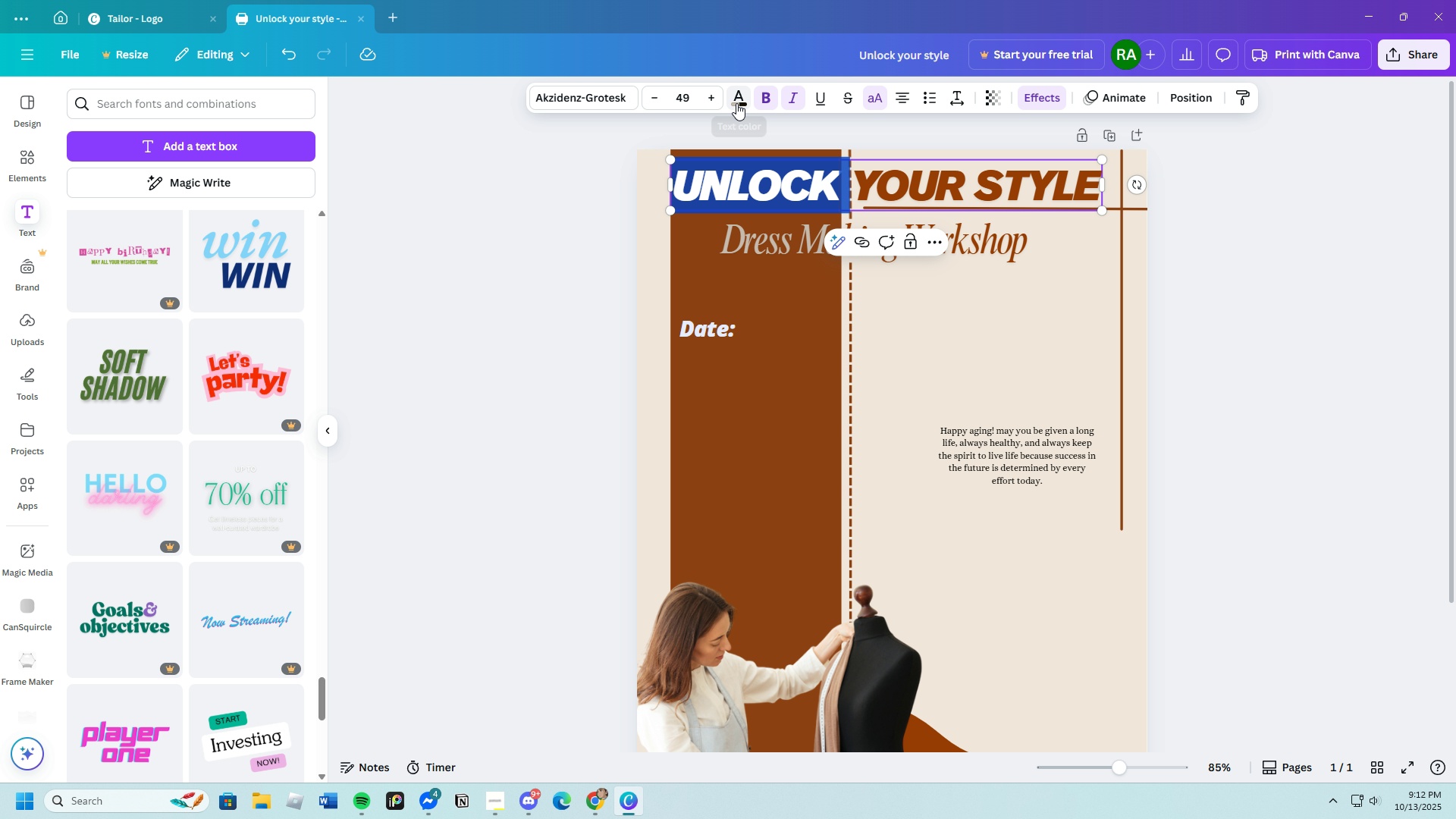 
left_click([736, 103])
 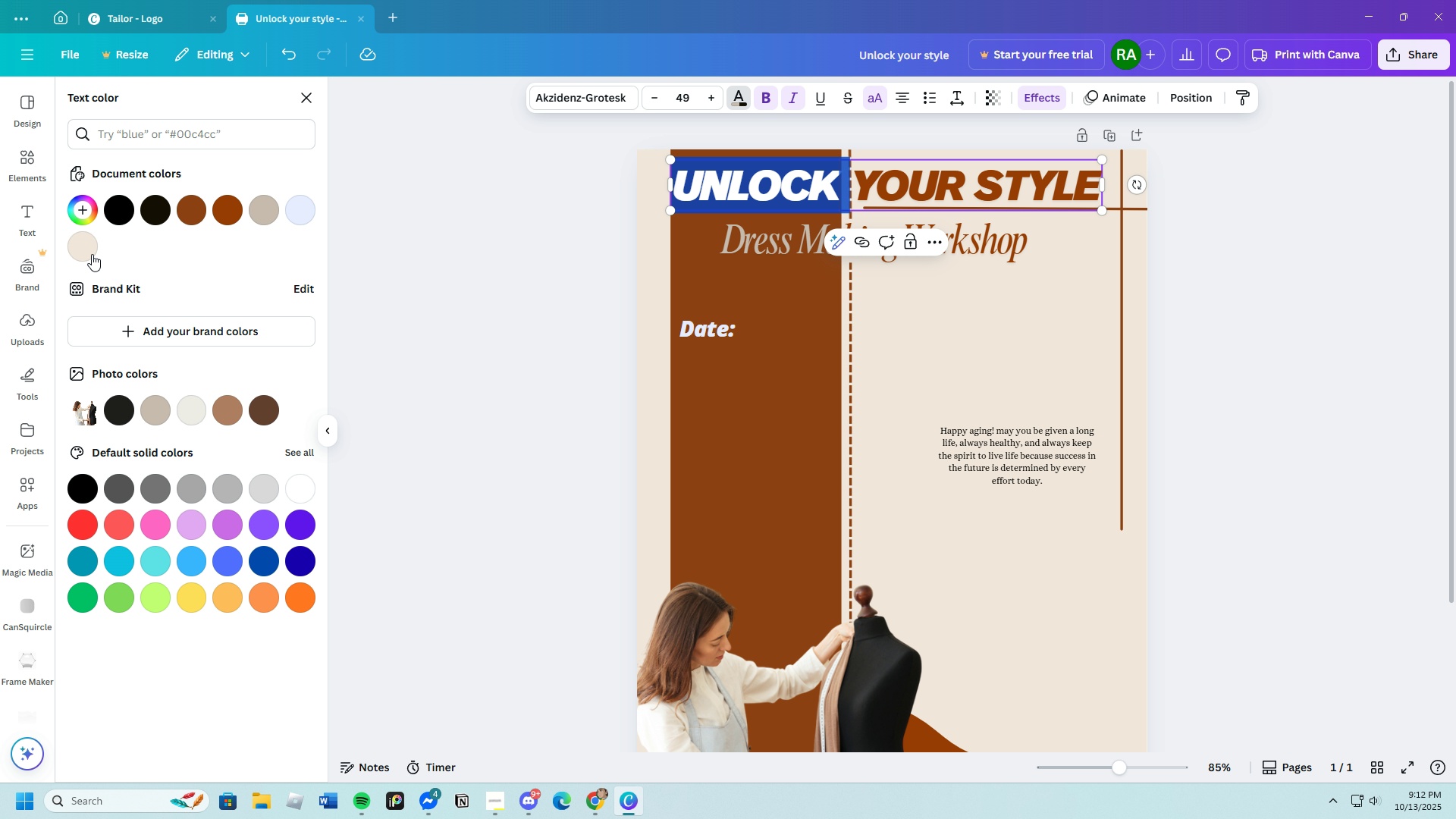 
left_click([89, 250])
 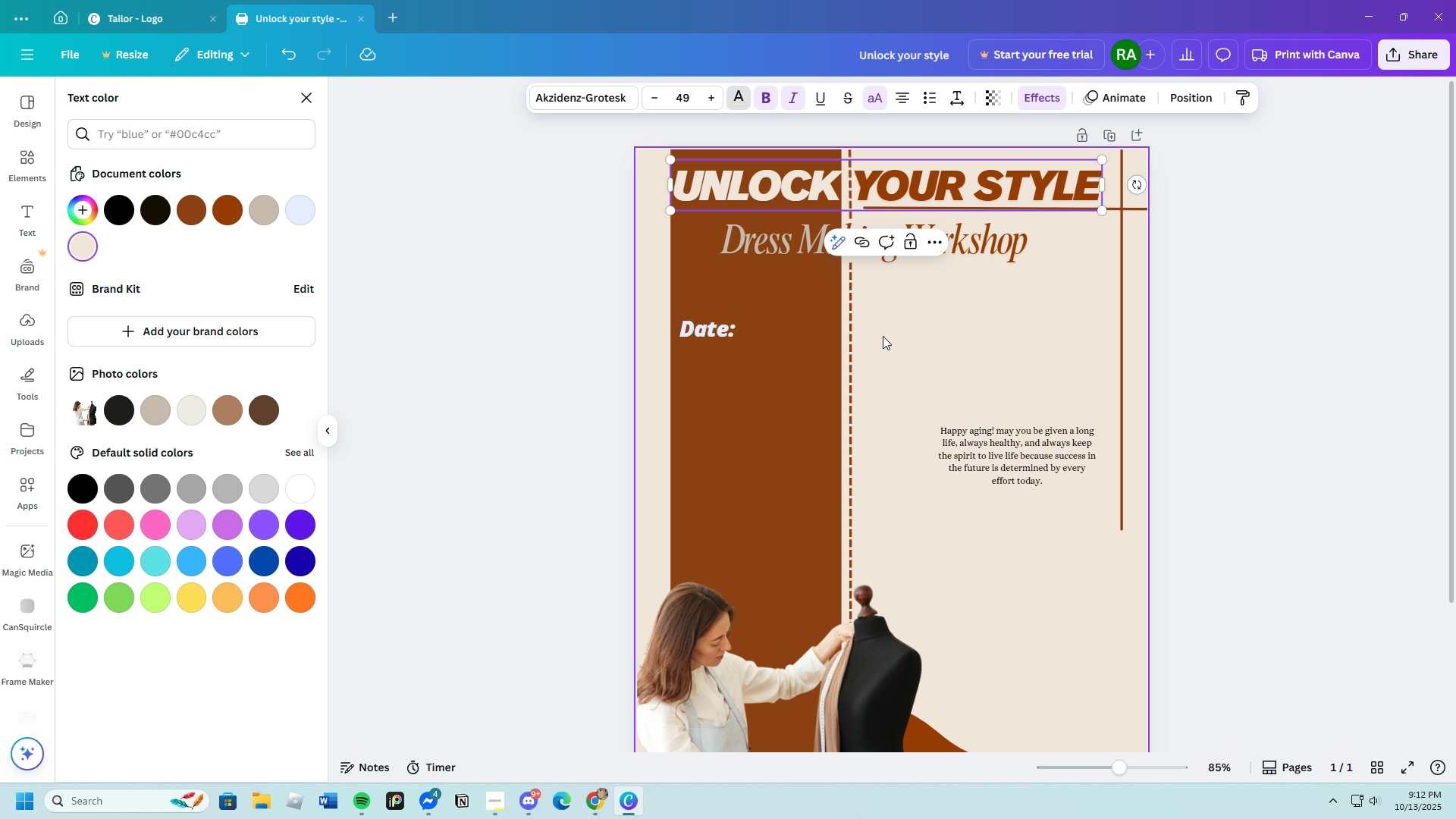 
left_click([883, 336])
 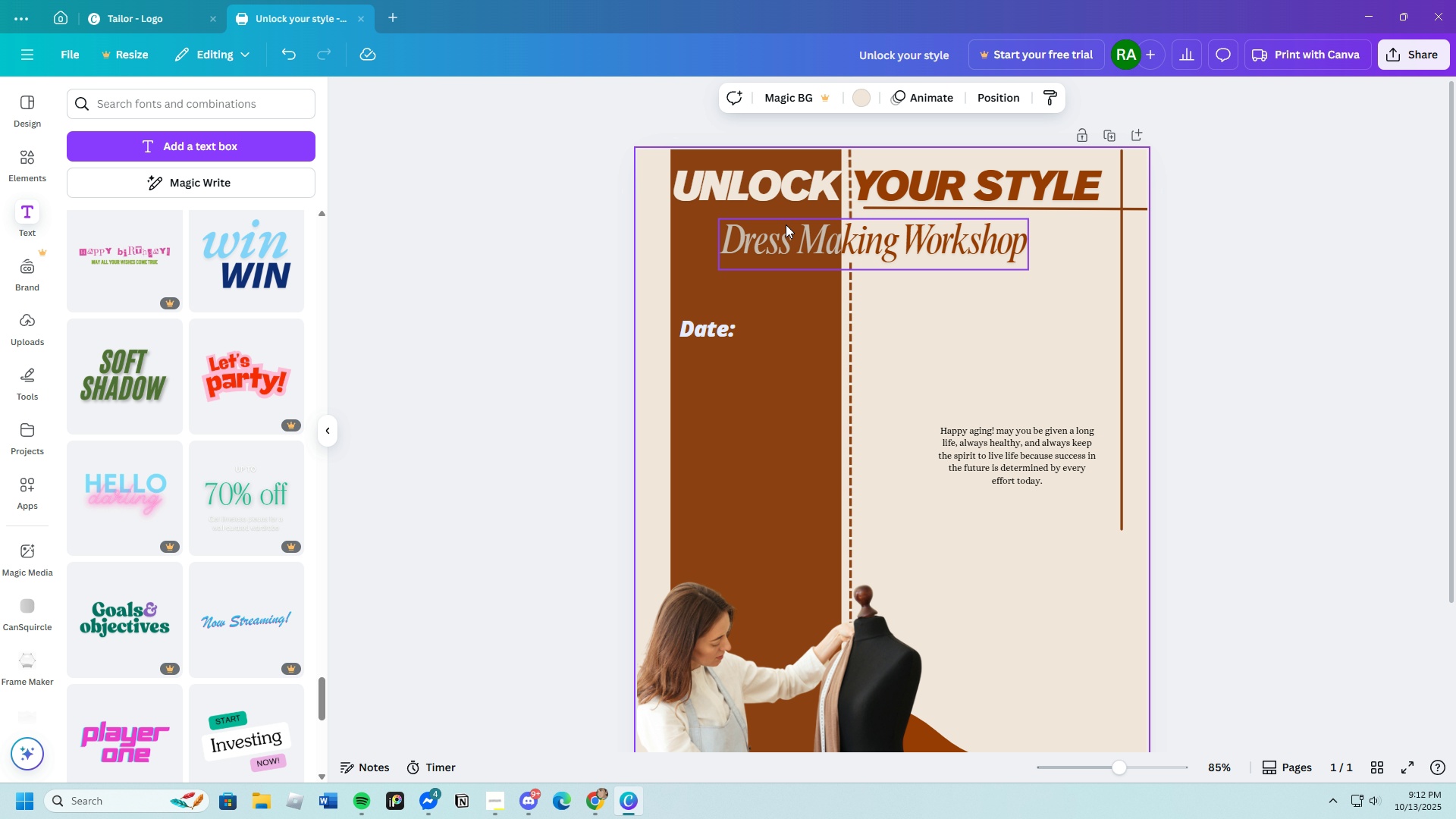 
left_click([802, 227])
 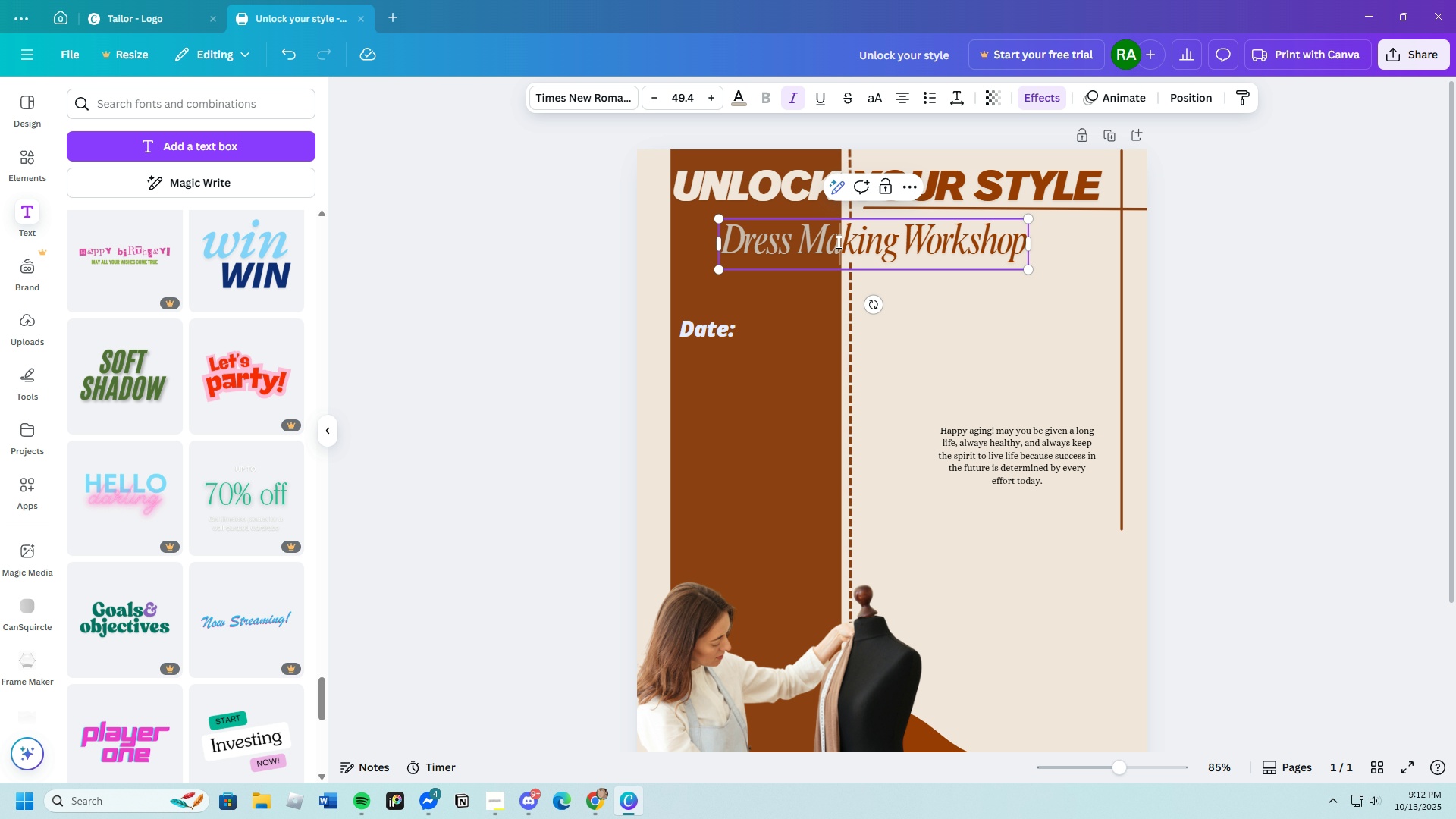 
left_click([837, 242])
 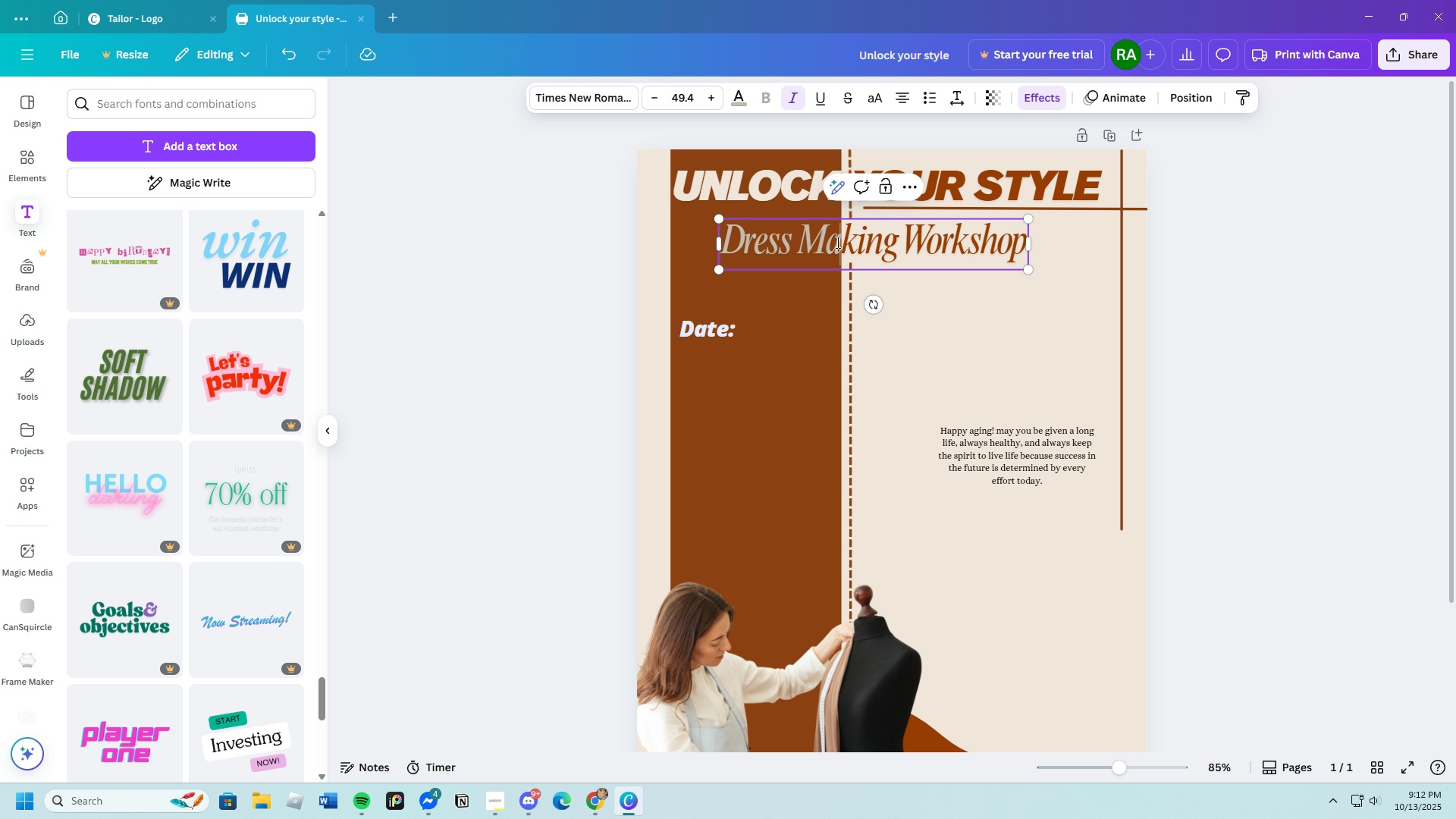 
left_click_drag(start_coordinate=[837, 242], to_coordinate=[712, 237])
 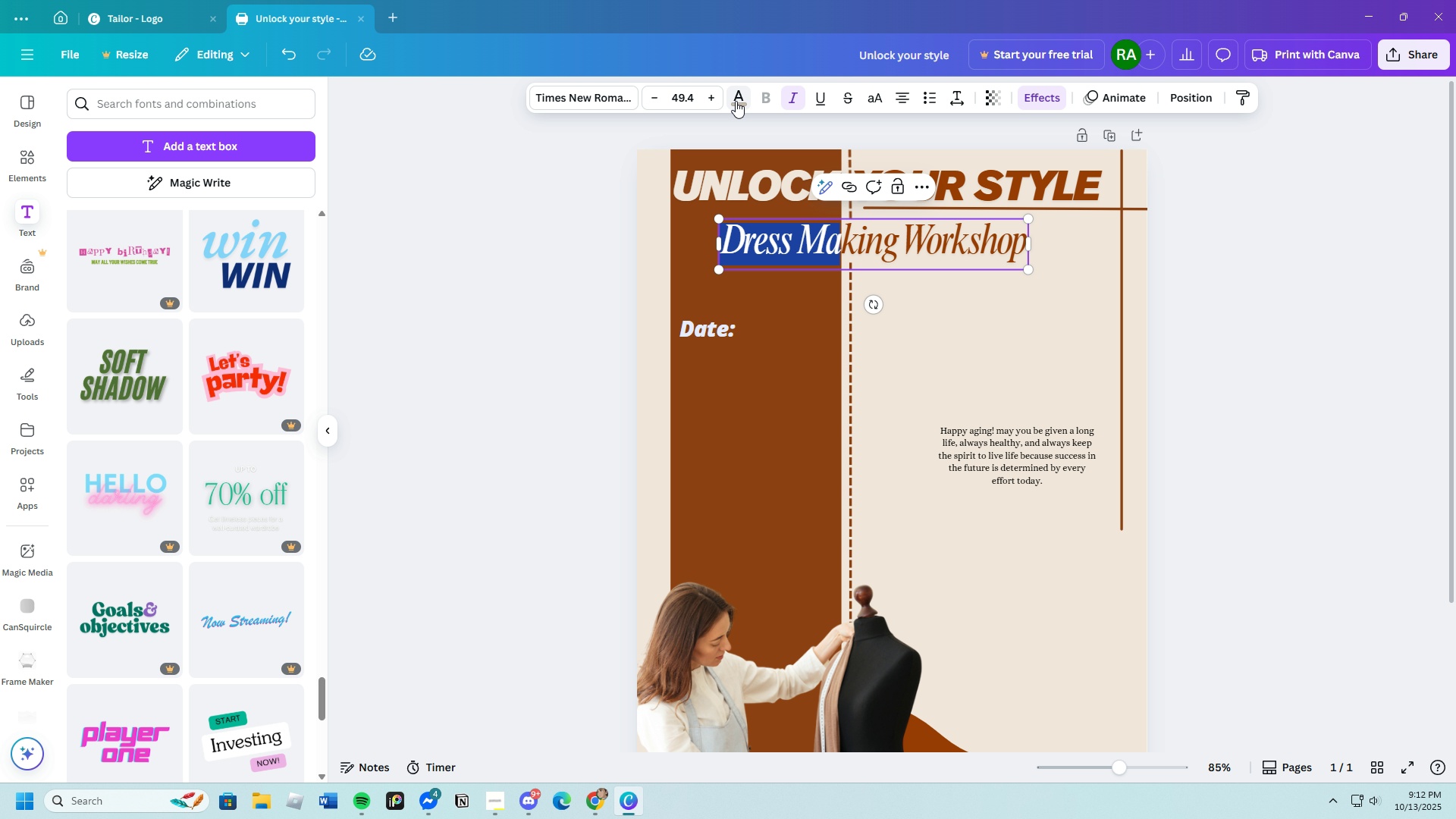 
left_click([736, 101])
 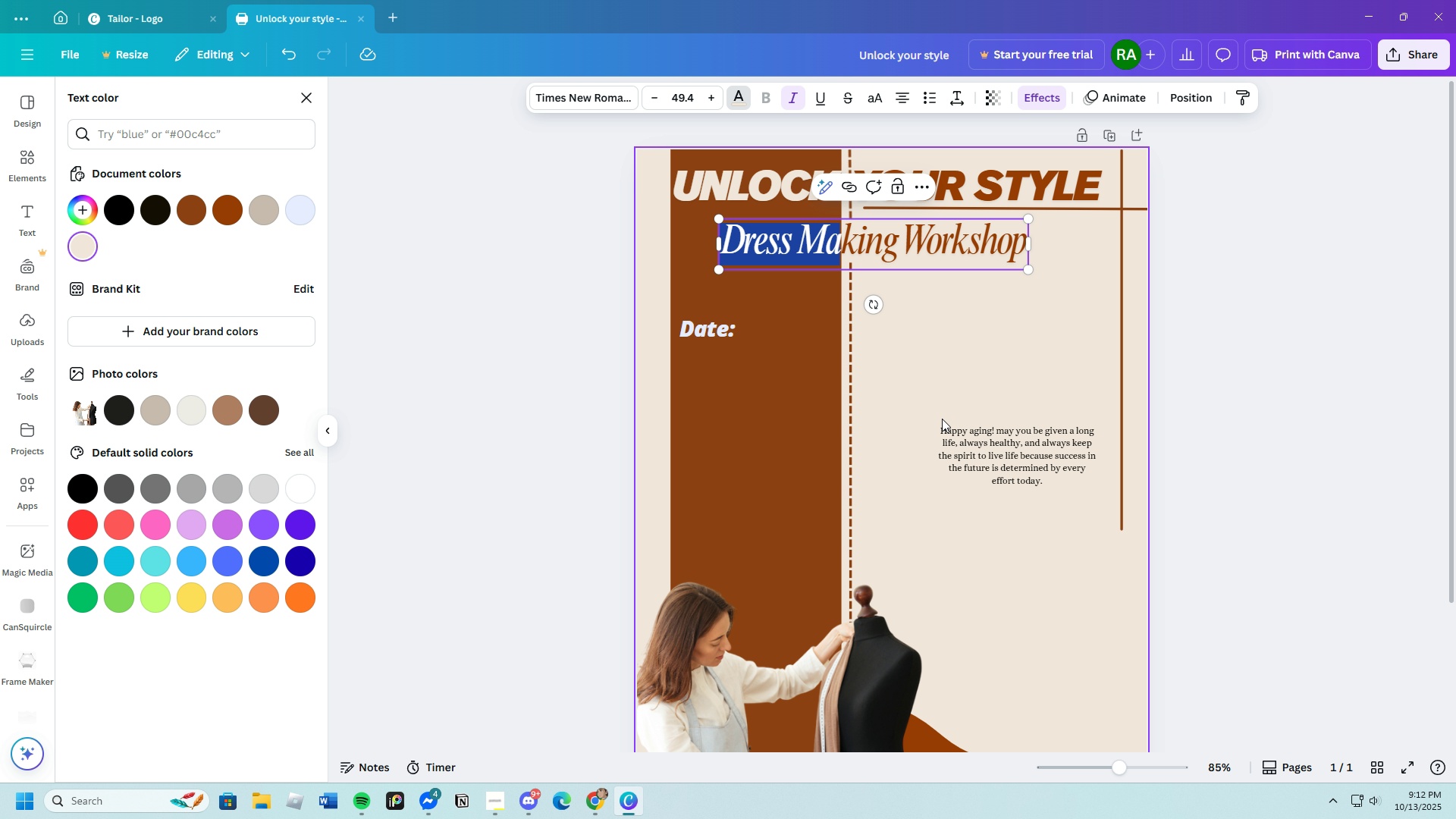 
left_click([927, 385])
 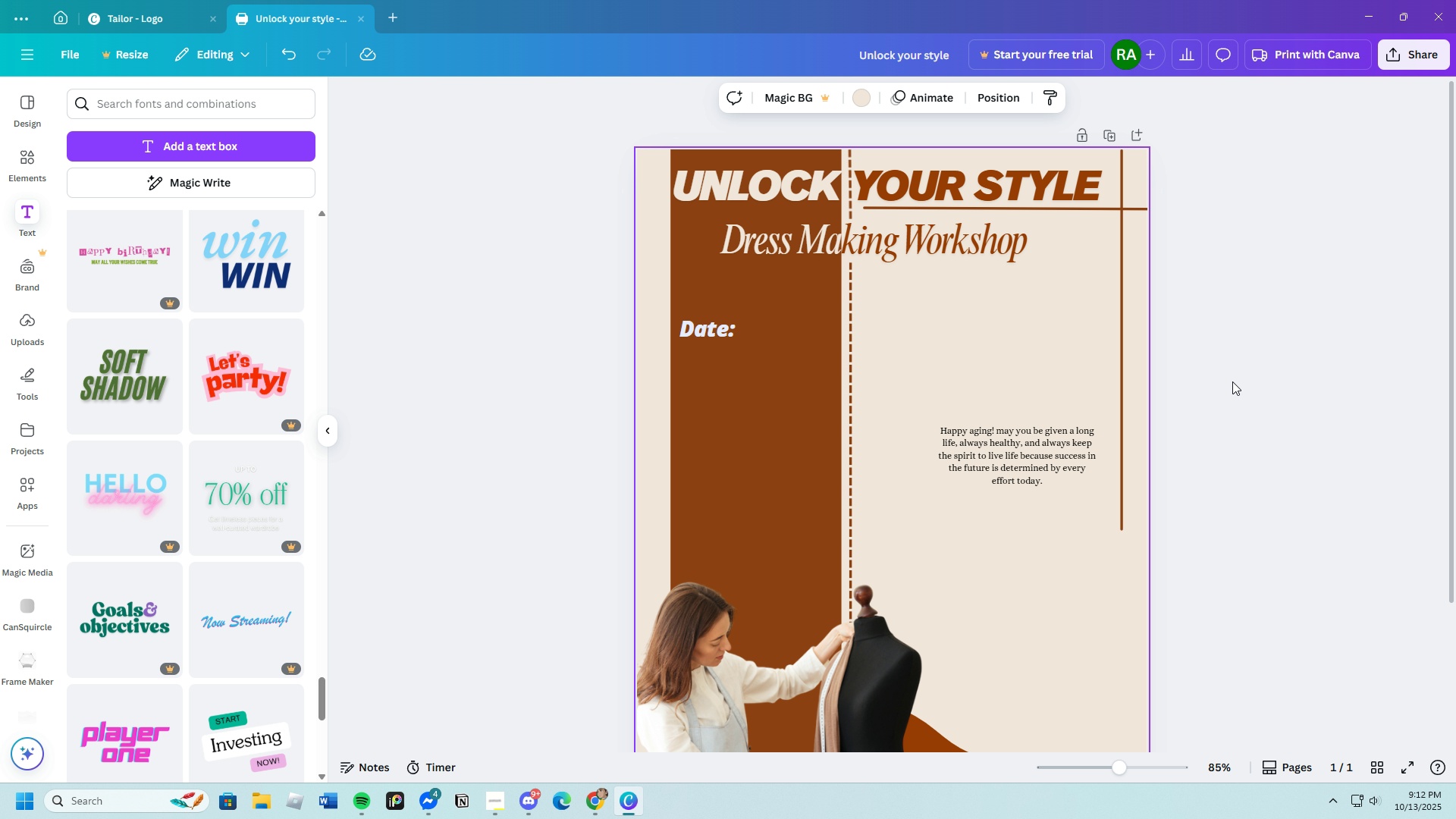 
left_click([1232, 381])
 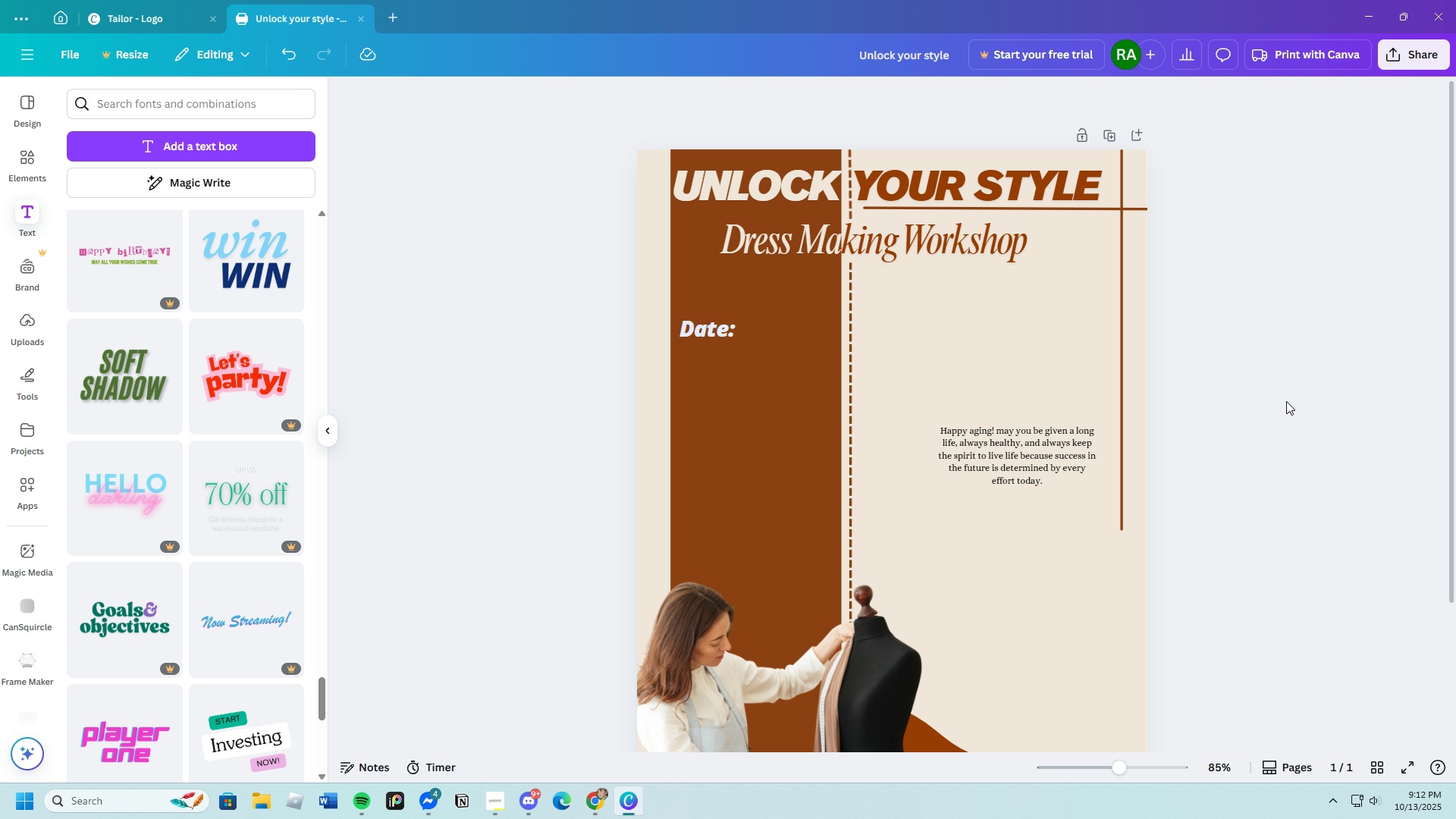 
wait(7.38)
 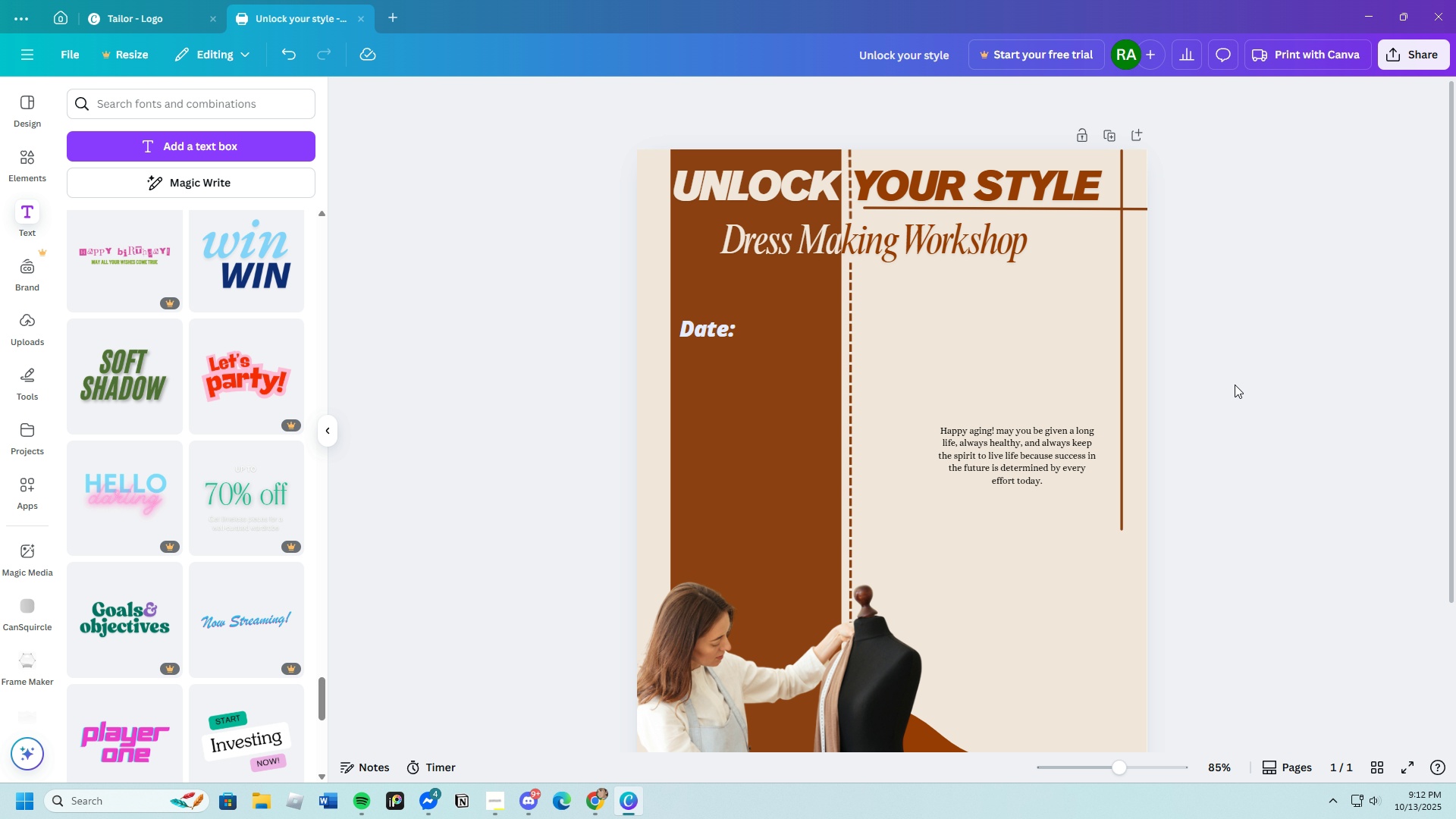 
left_click([718, 328])
 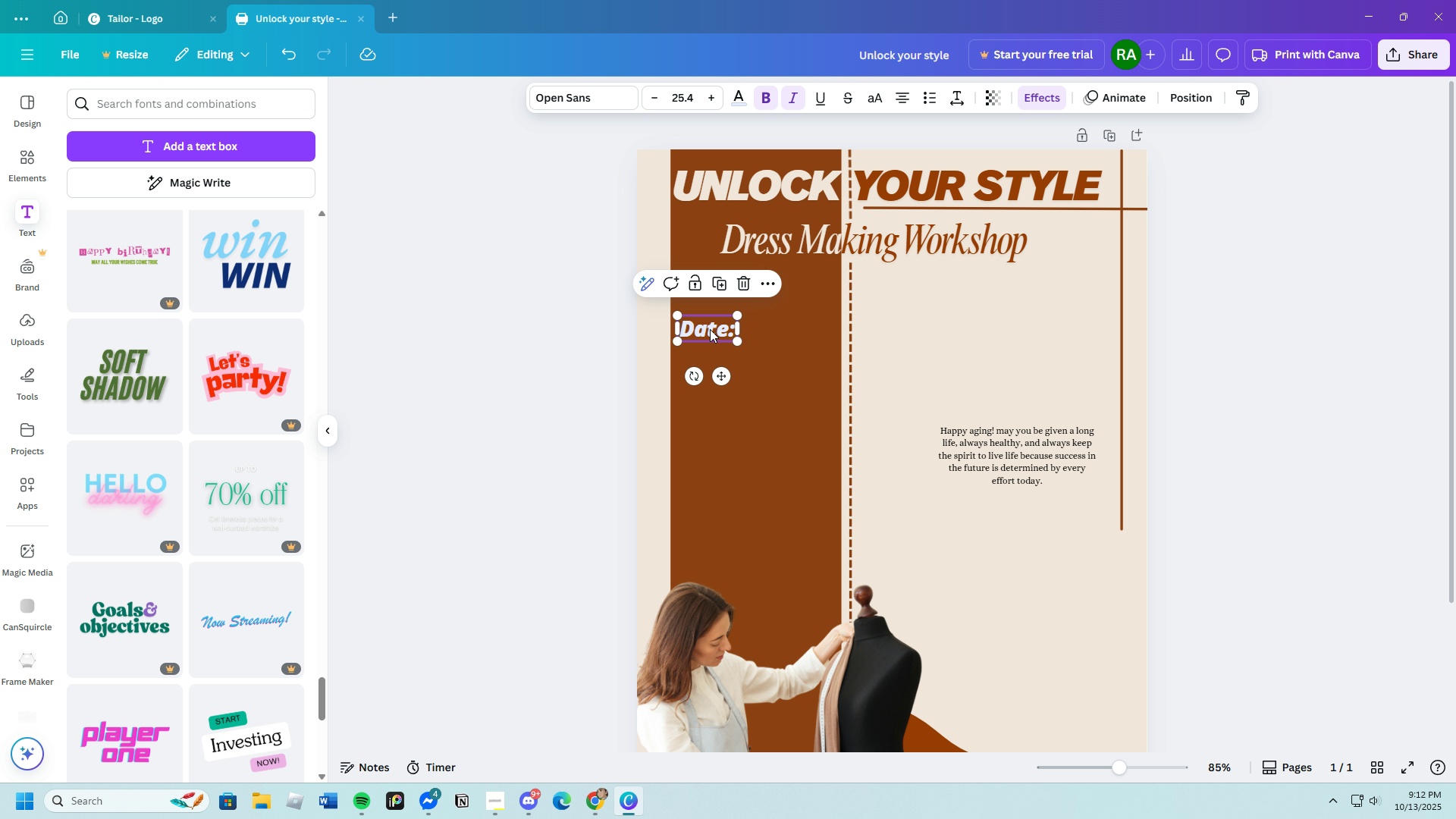 
left_click_drag(start_coordinate=[708, 331], to_coordinate=[713, 309])
 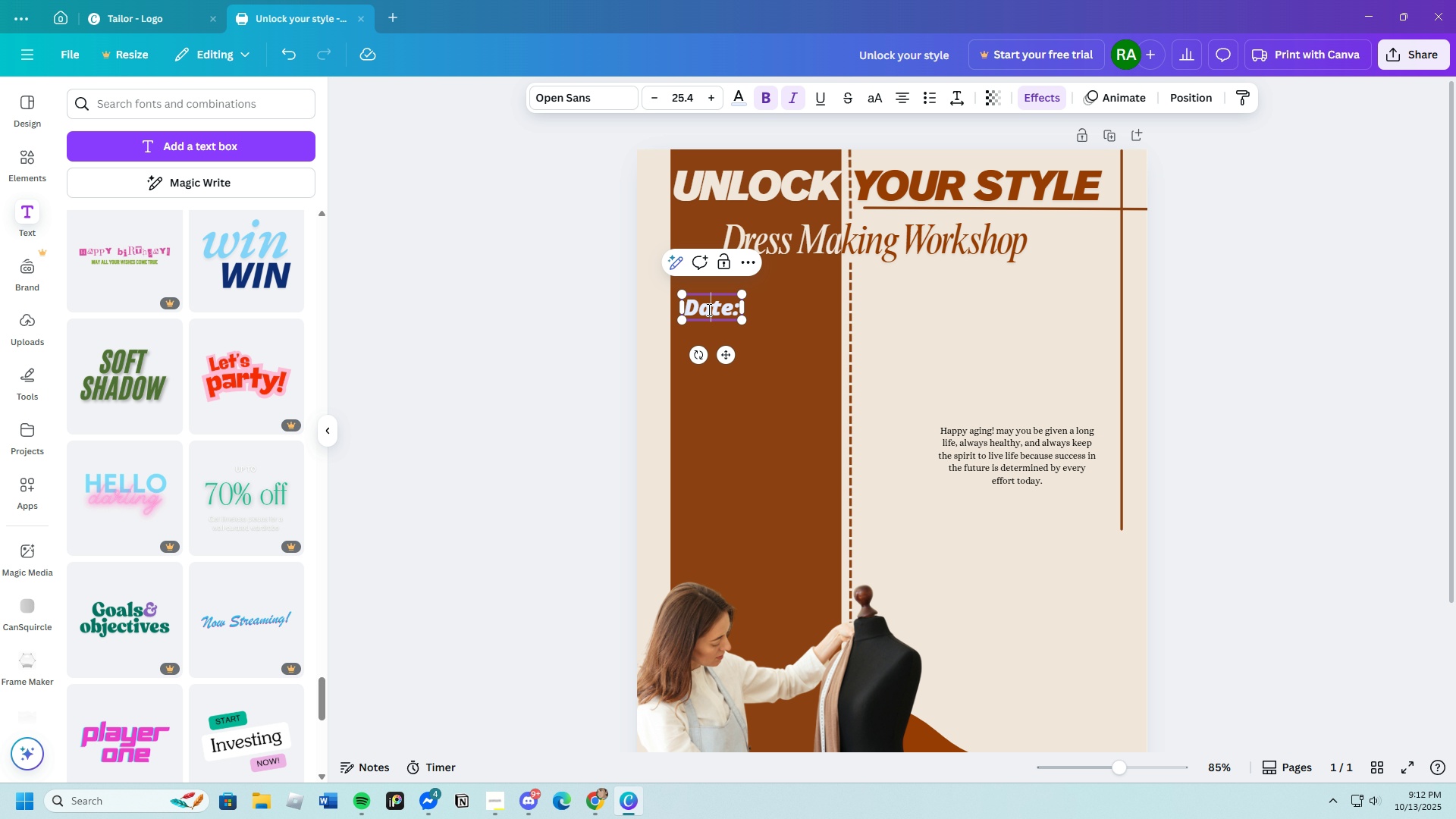 
left_click([708, 309])
 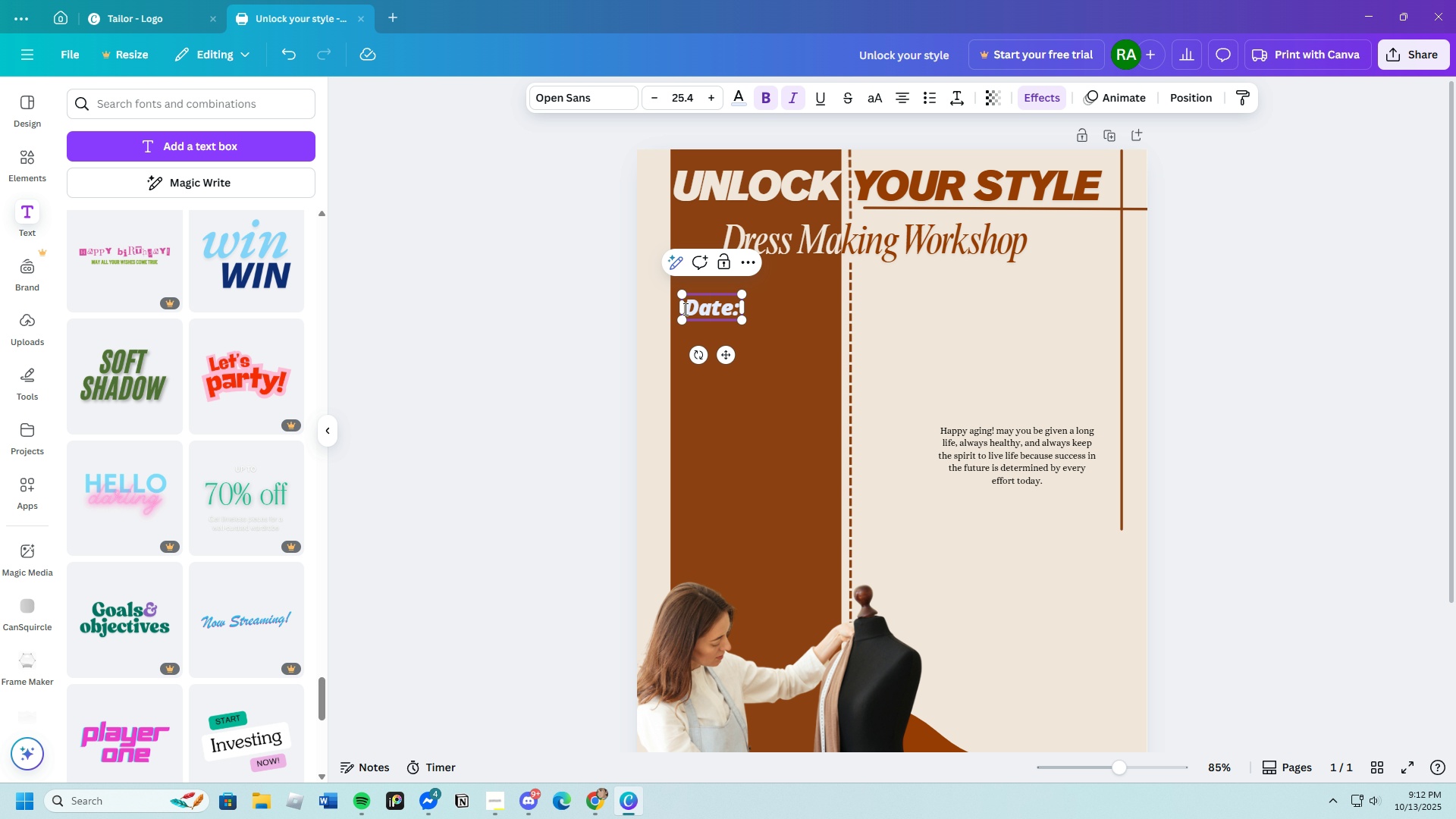 
left_click_drag(start_coordinate=[685, 309], to_coordinate=[757, 304])
 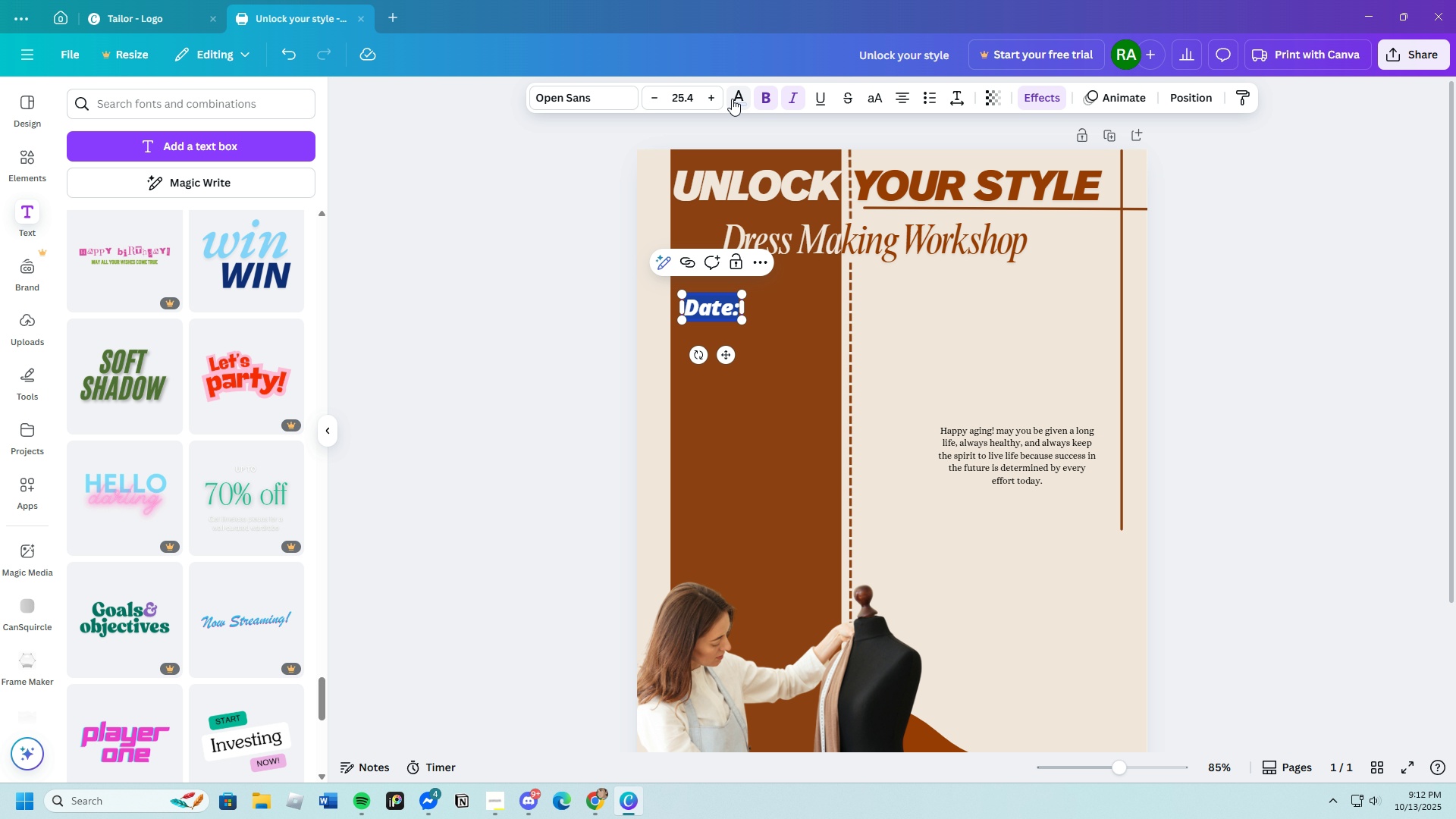 
left_click([733, 99])
 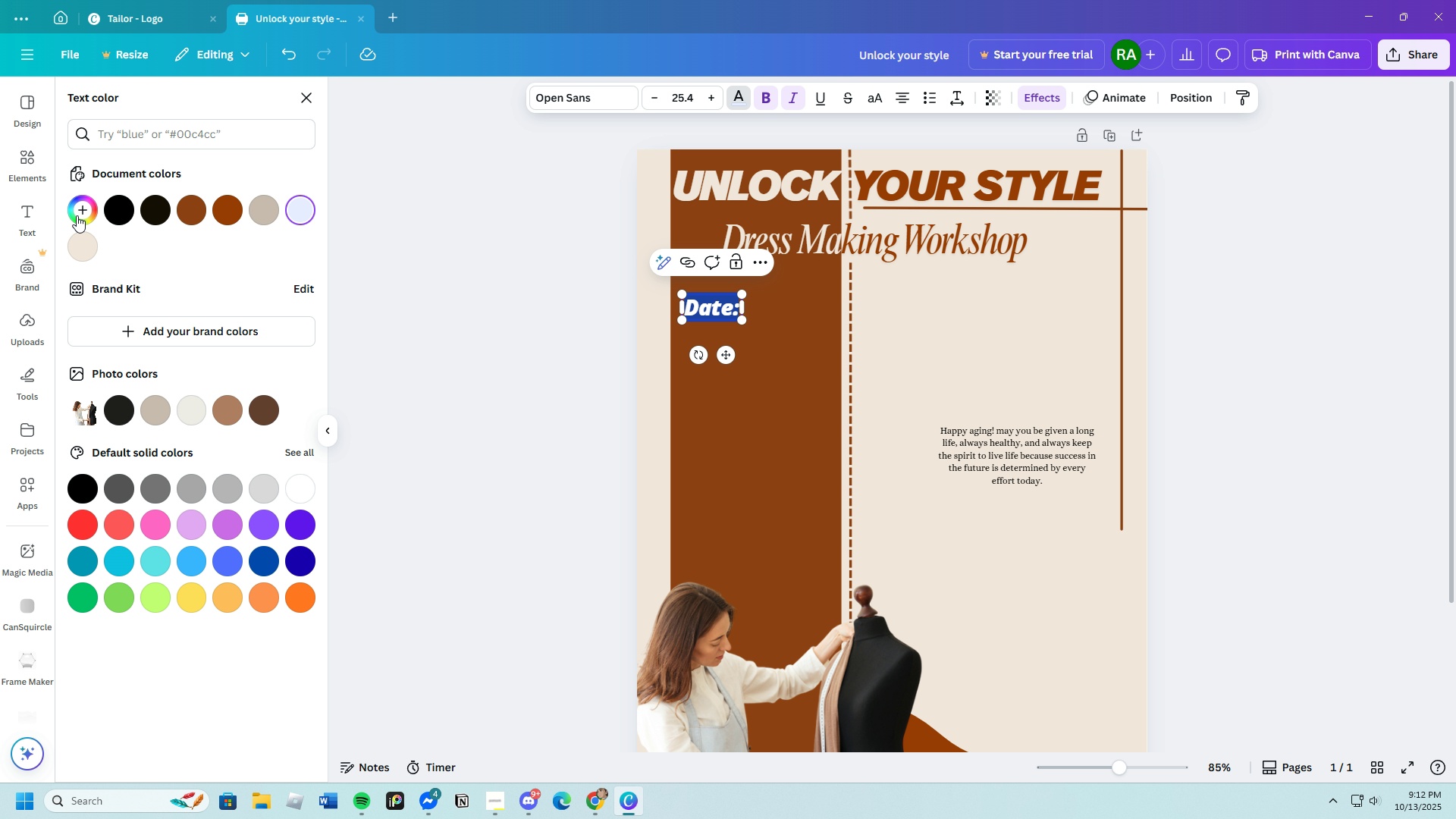 
left_click([82, 215])
 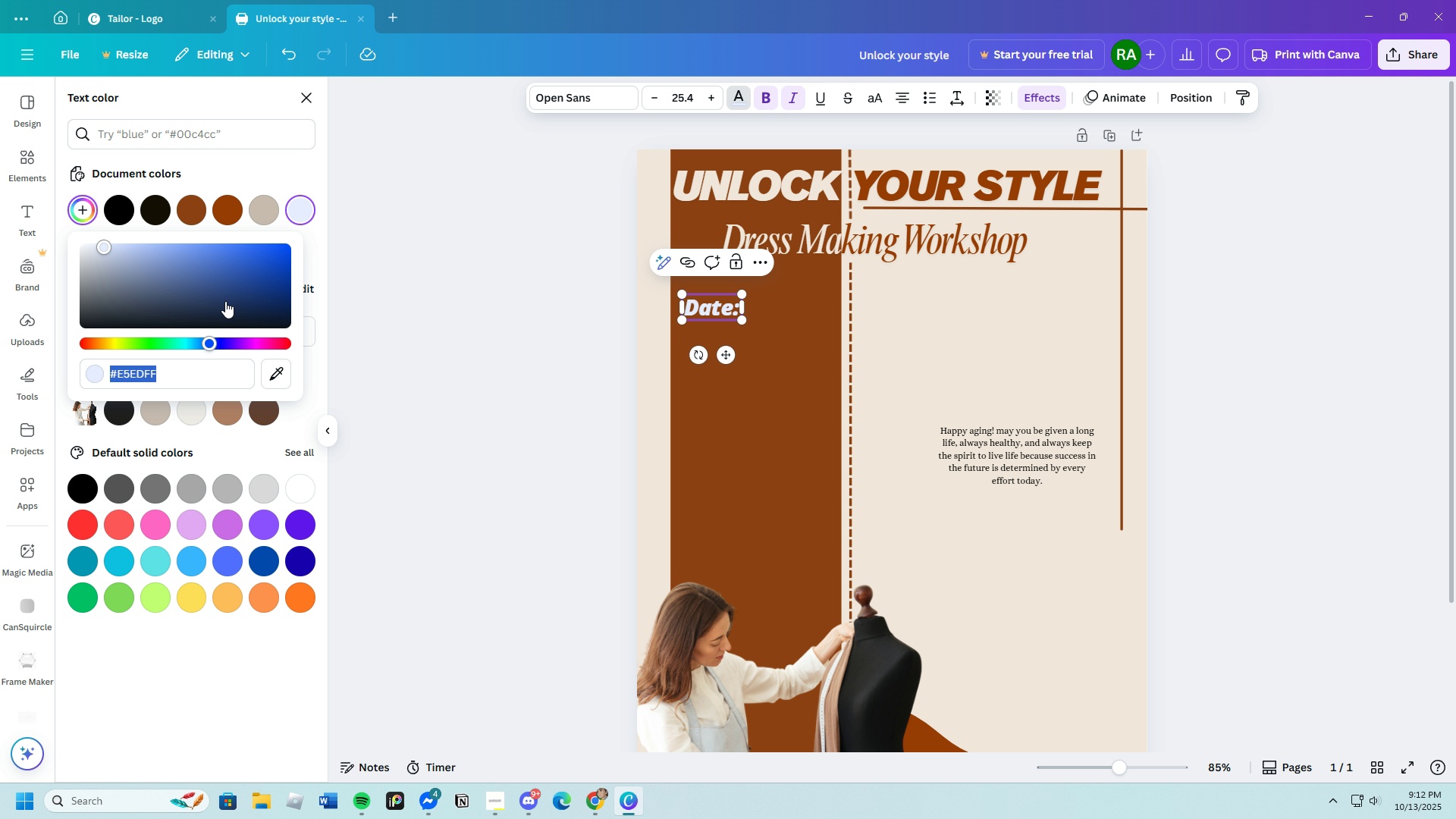 
left_click_drag(start_coordinate=[225, 299], to_coordinate=[196, 273])
 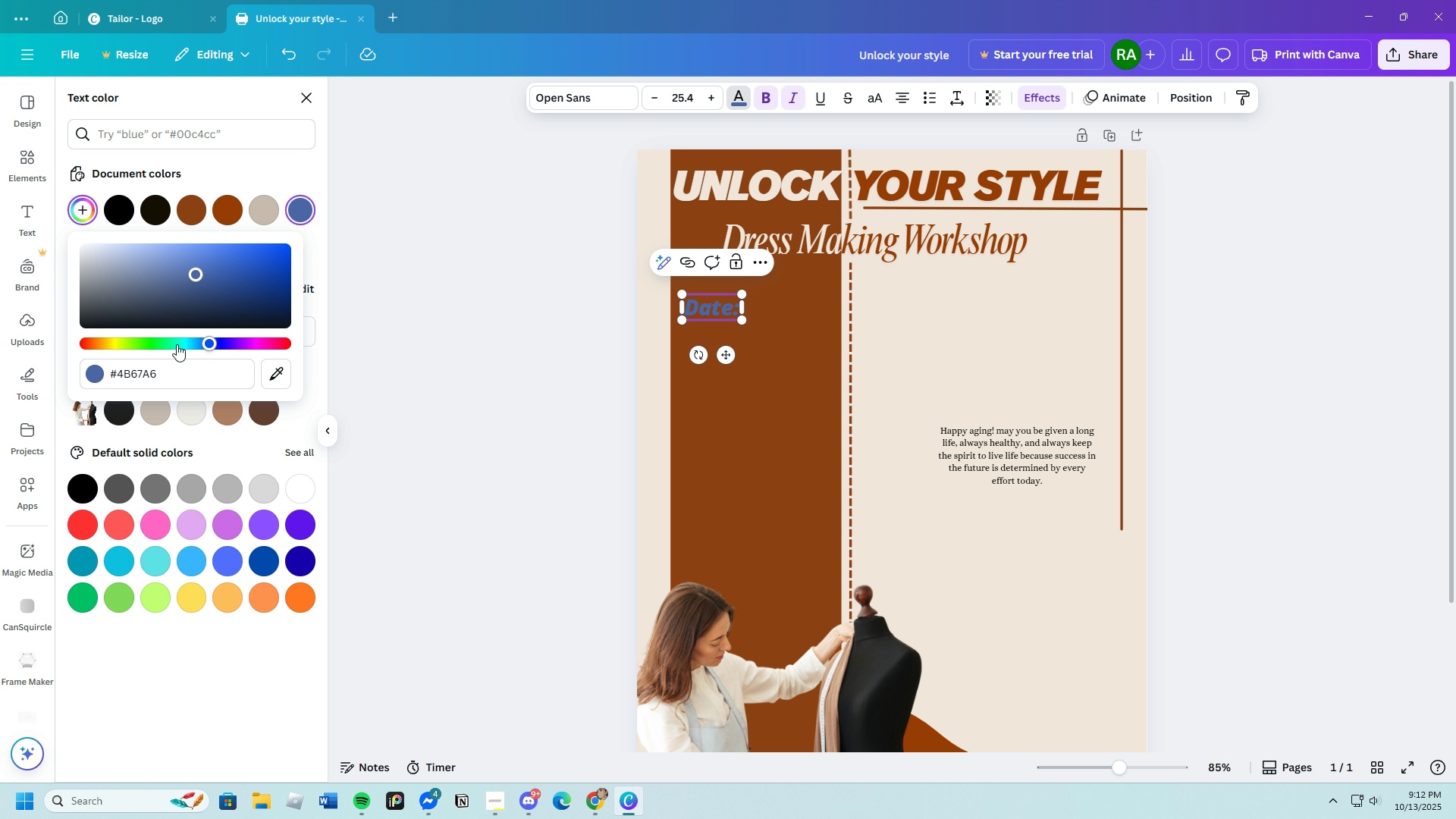 
left_click_drag(start_coordinate=[165, 340], to_coordinate=[111, 344])
 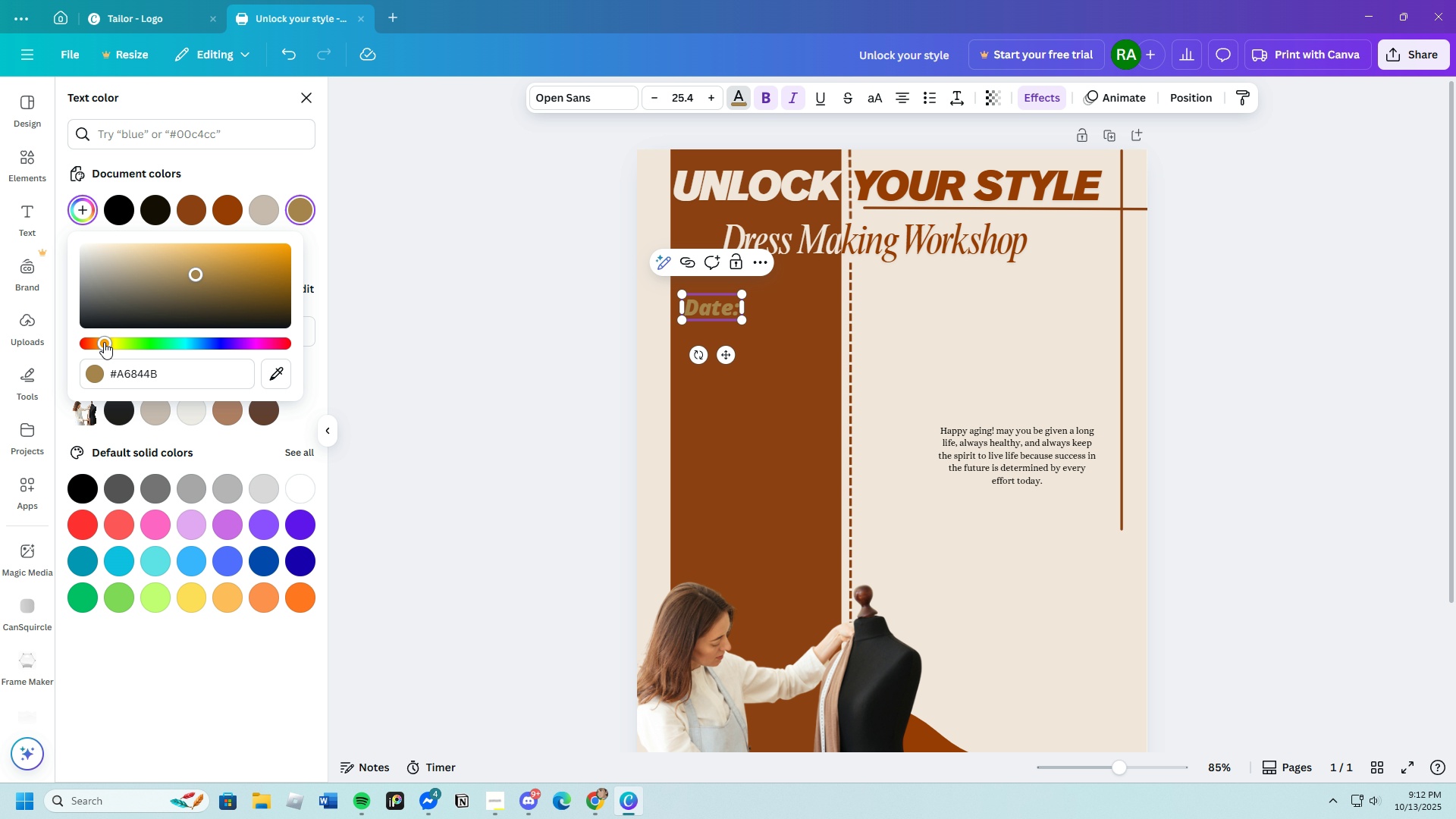 
left_click_drag(start_coordinate=[104, 342], to_coordinate=[98, 341])
 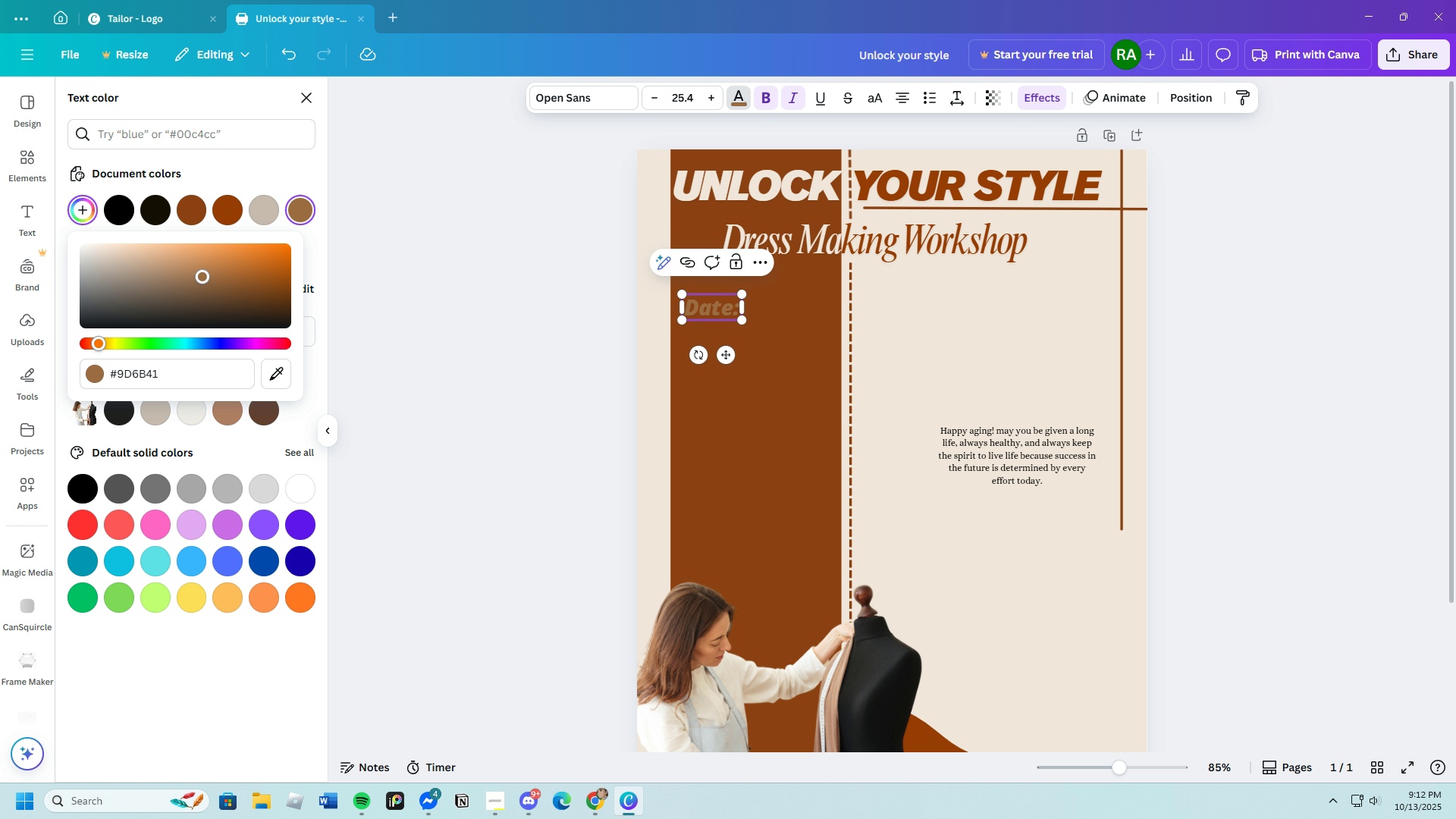 
left_click_drag(start_coordinate=[203, 276], to_coordinate=[249, 325])
 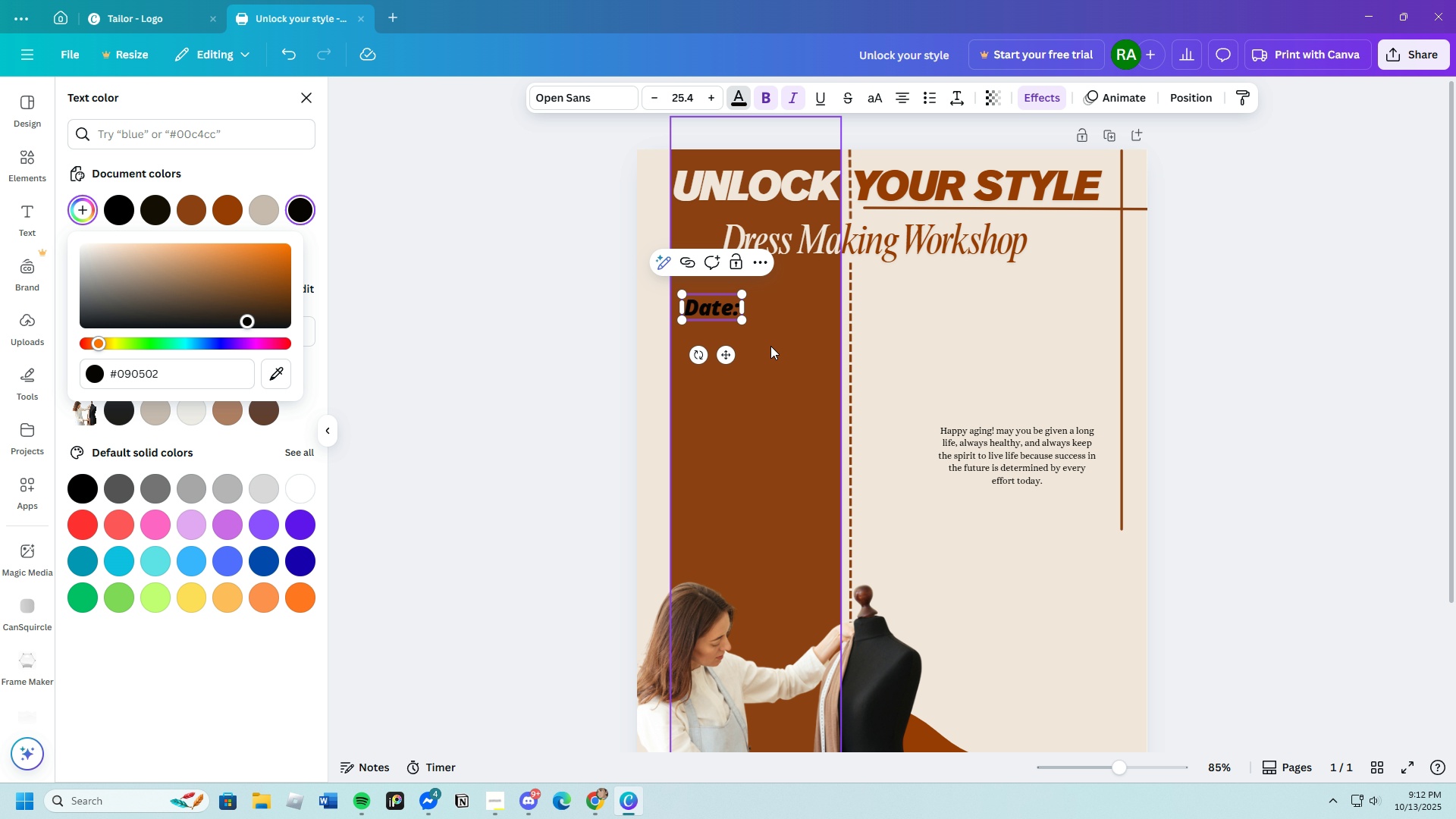 
left_click([770, 346])
 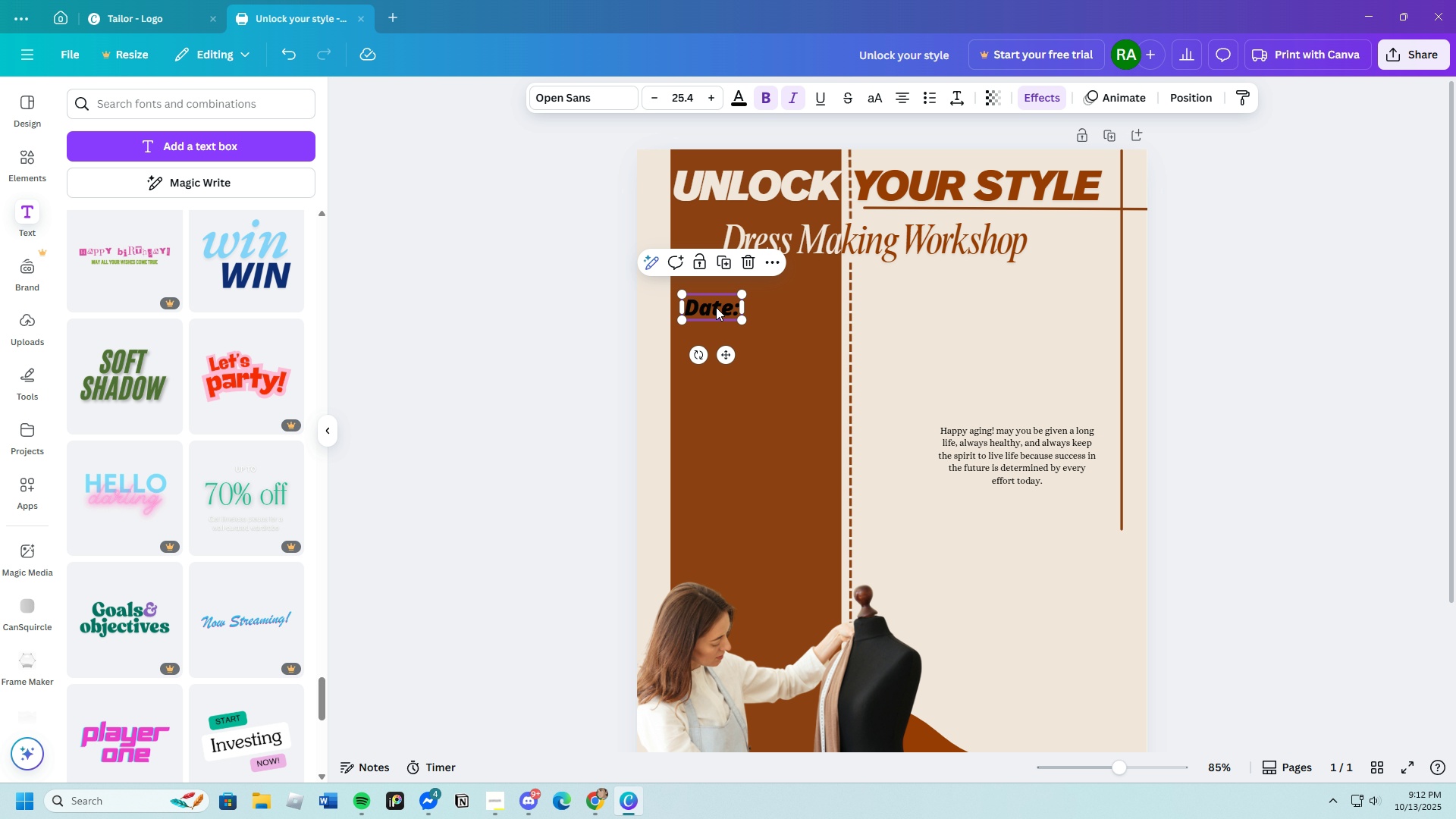 
left_click([716, 307])
 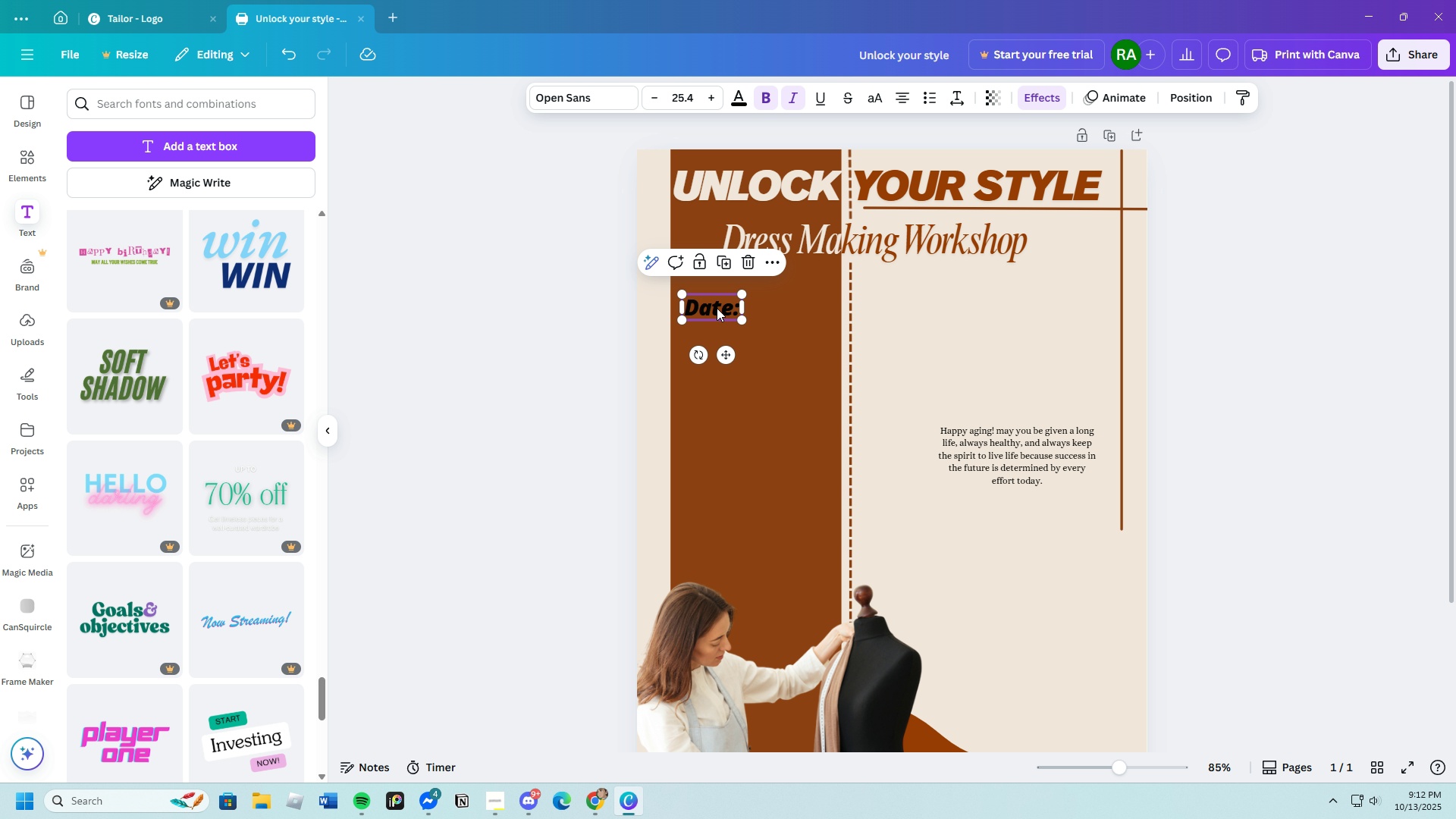 
left_click_drag(start_coordinate=[716, 307], to_coordinate=[722, 315])
 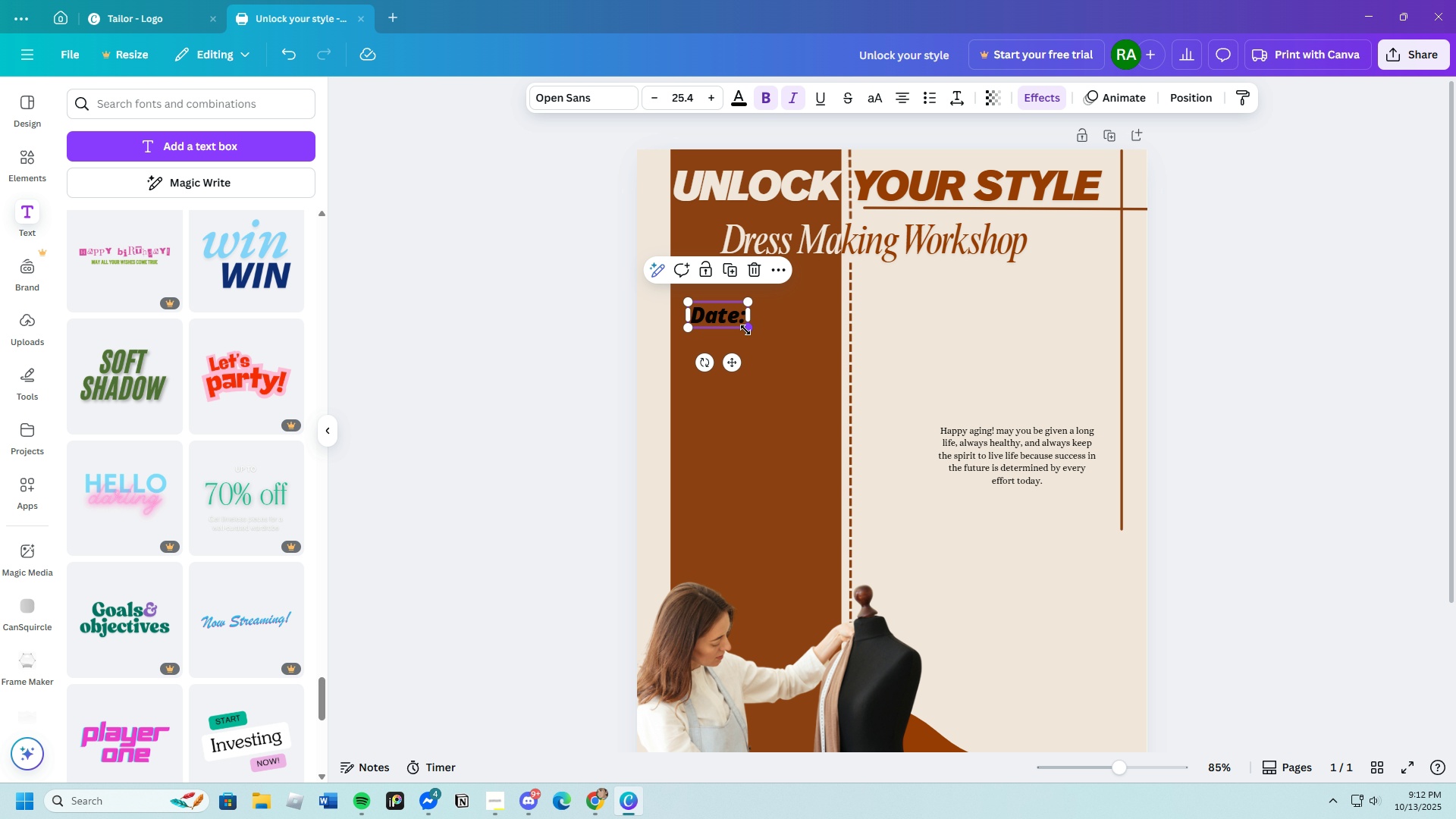 
left_click_drag(start_coordinate=[746, 330], to_coordinate=[732, 325])
 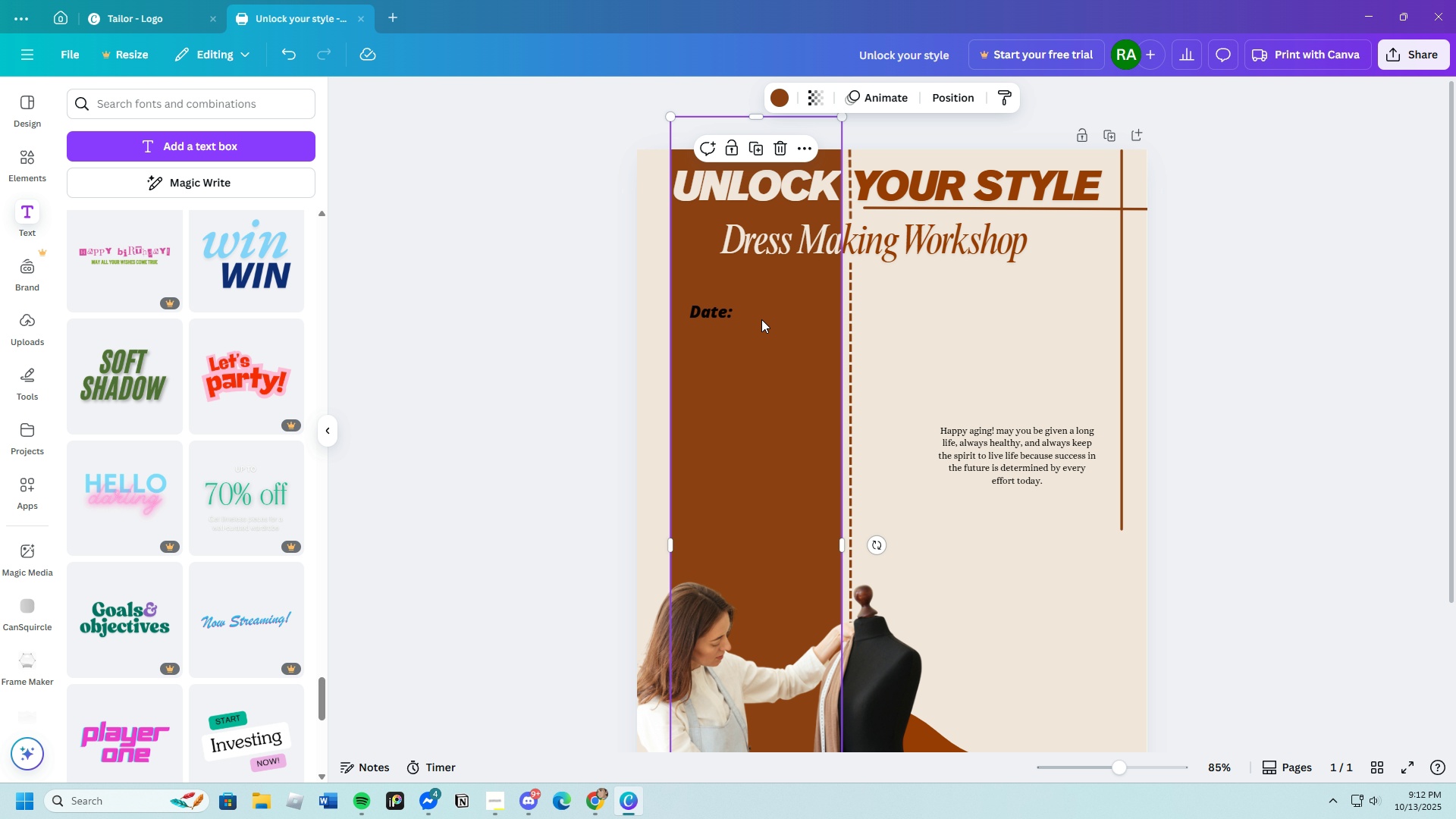 
left_click([761, 319])
 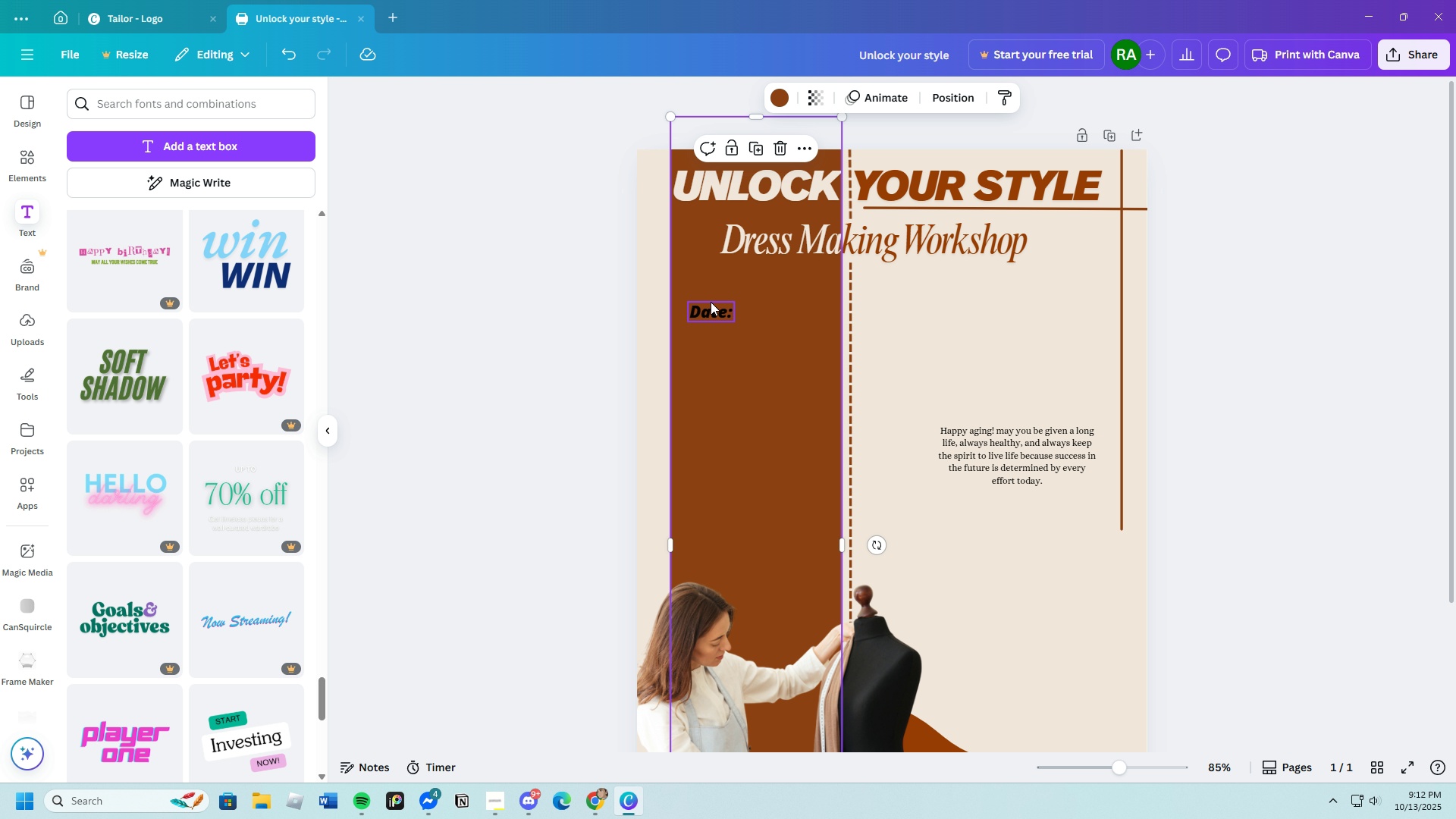 
left_click([711, 302])
 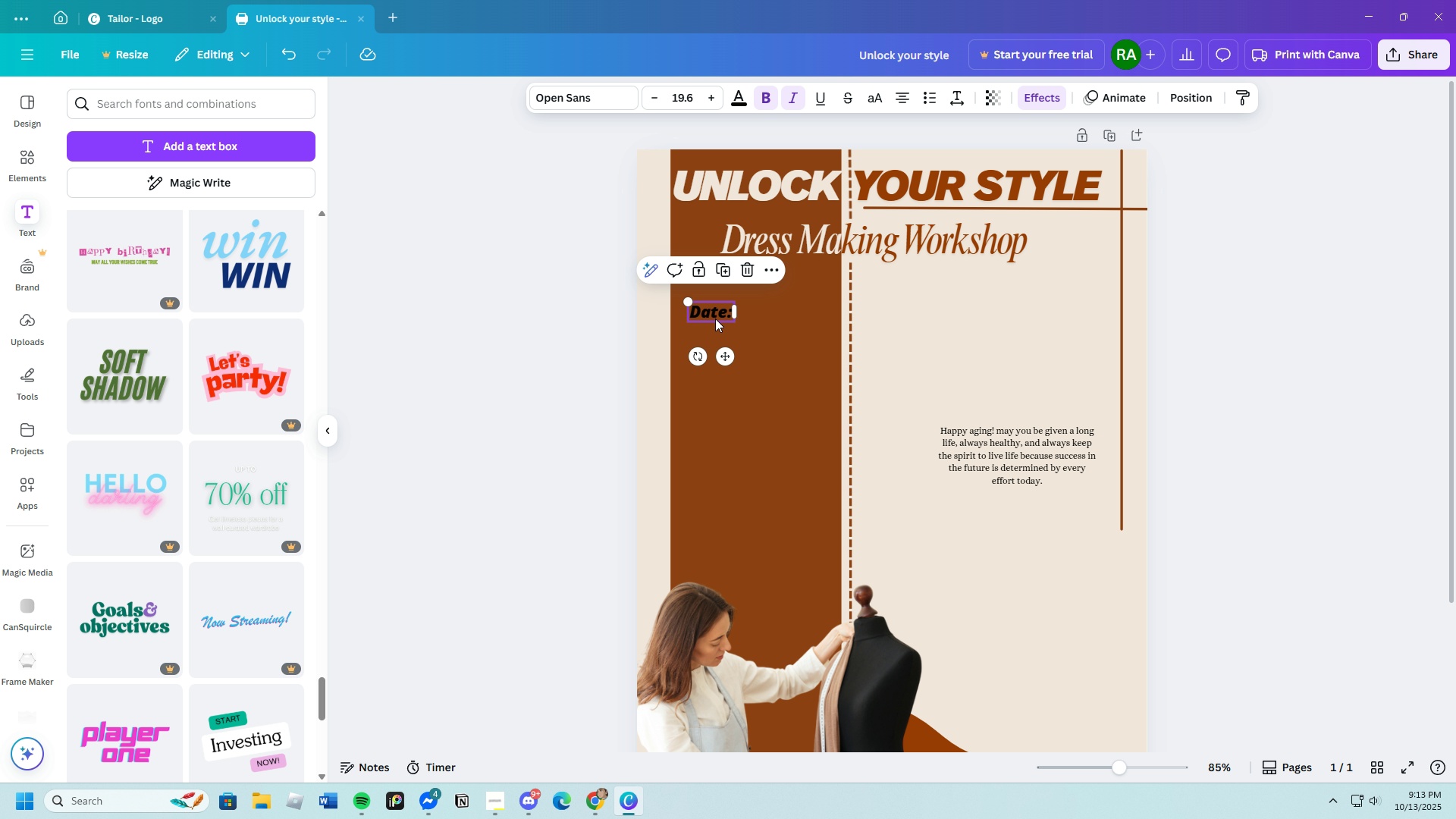 
scroll: coordinate [726, 337], scroll_direction: down, amount: 3.0
 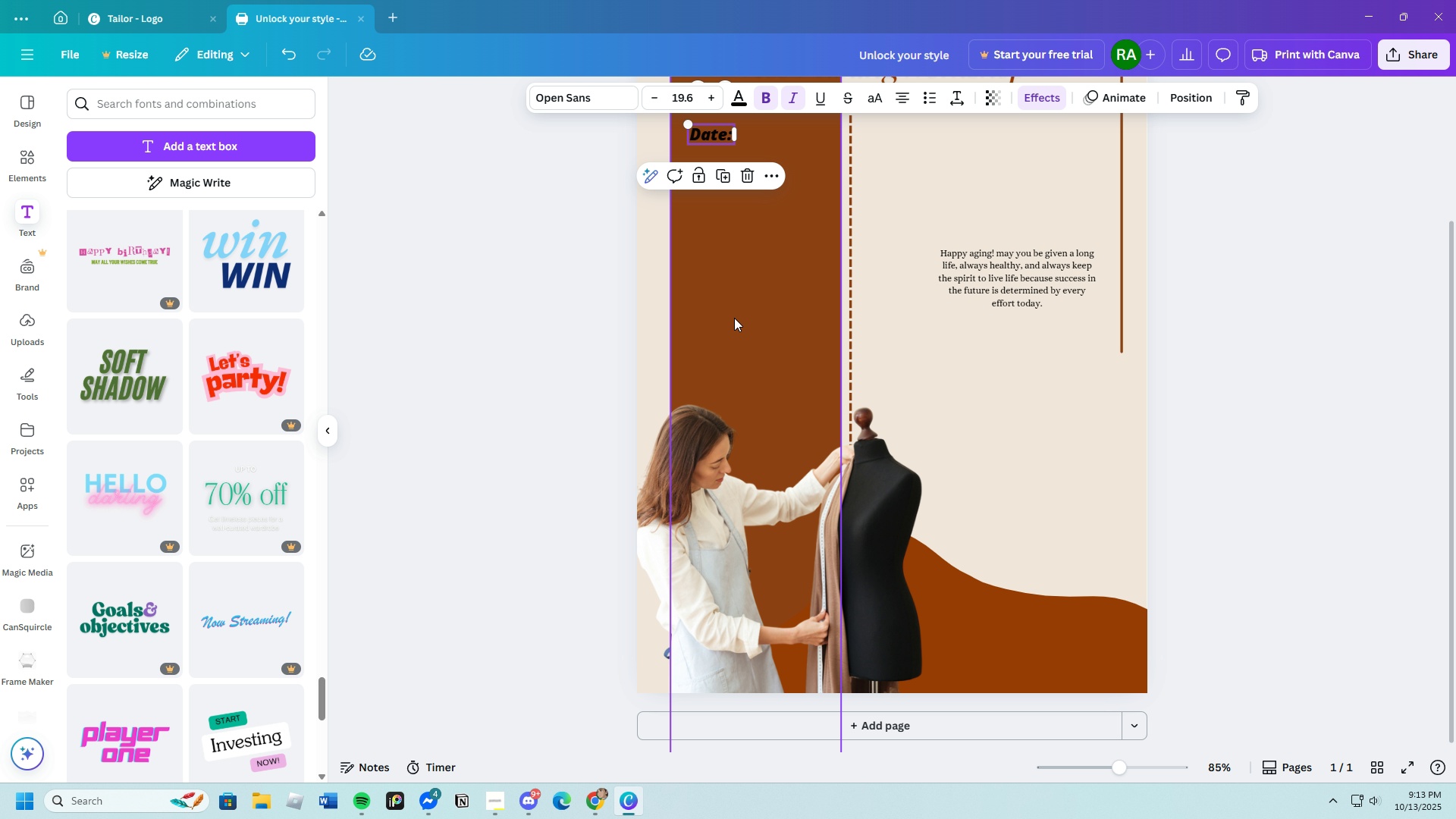 
scroll: coordinate [734, 318], scroll_direction: up, amount: 2.0
 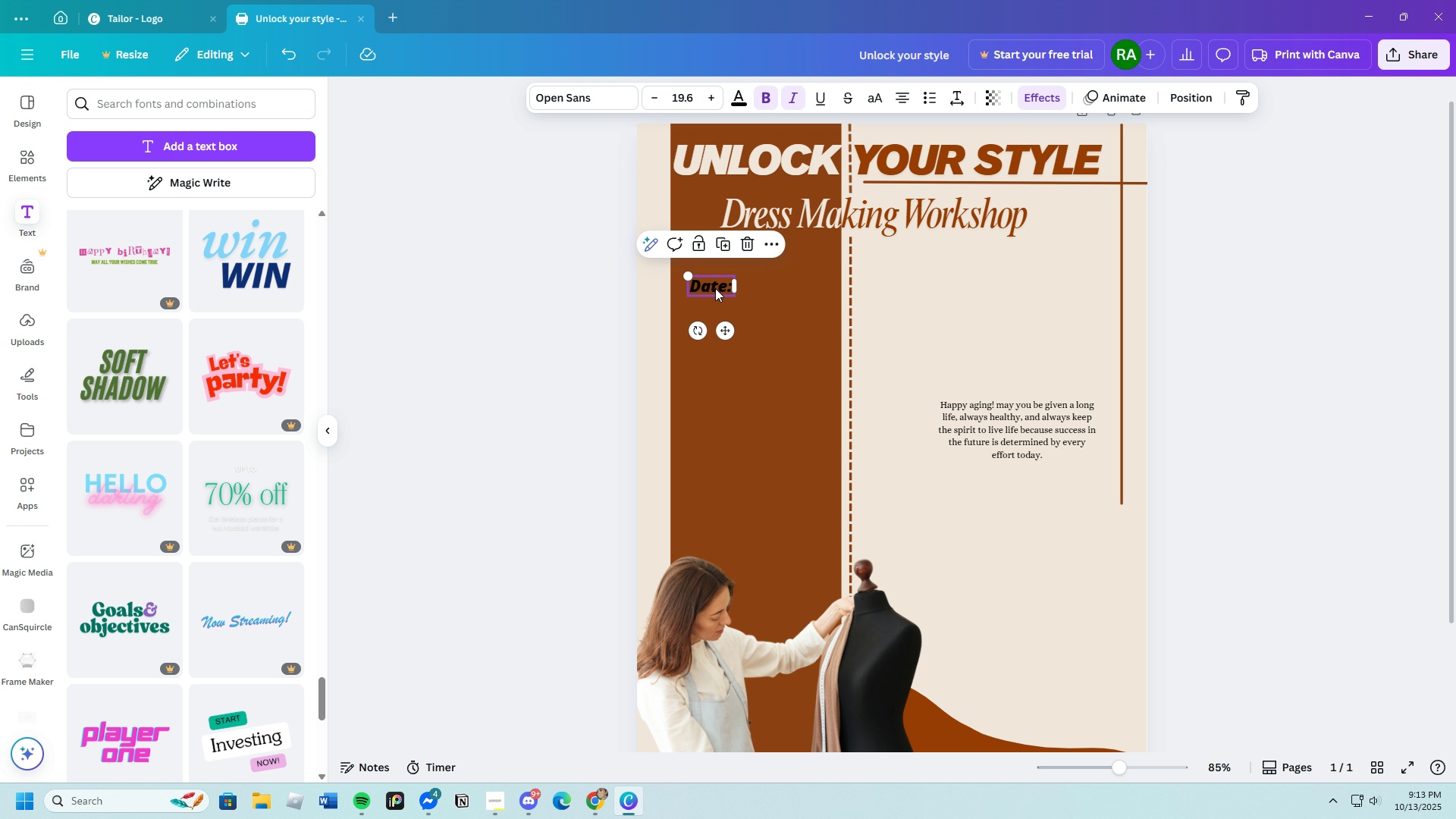 
left_click_drag(start_coordinate=[715, 286], to_coordinate=[1051, 622])
 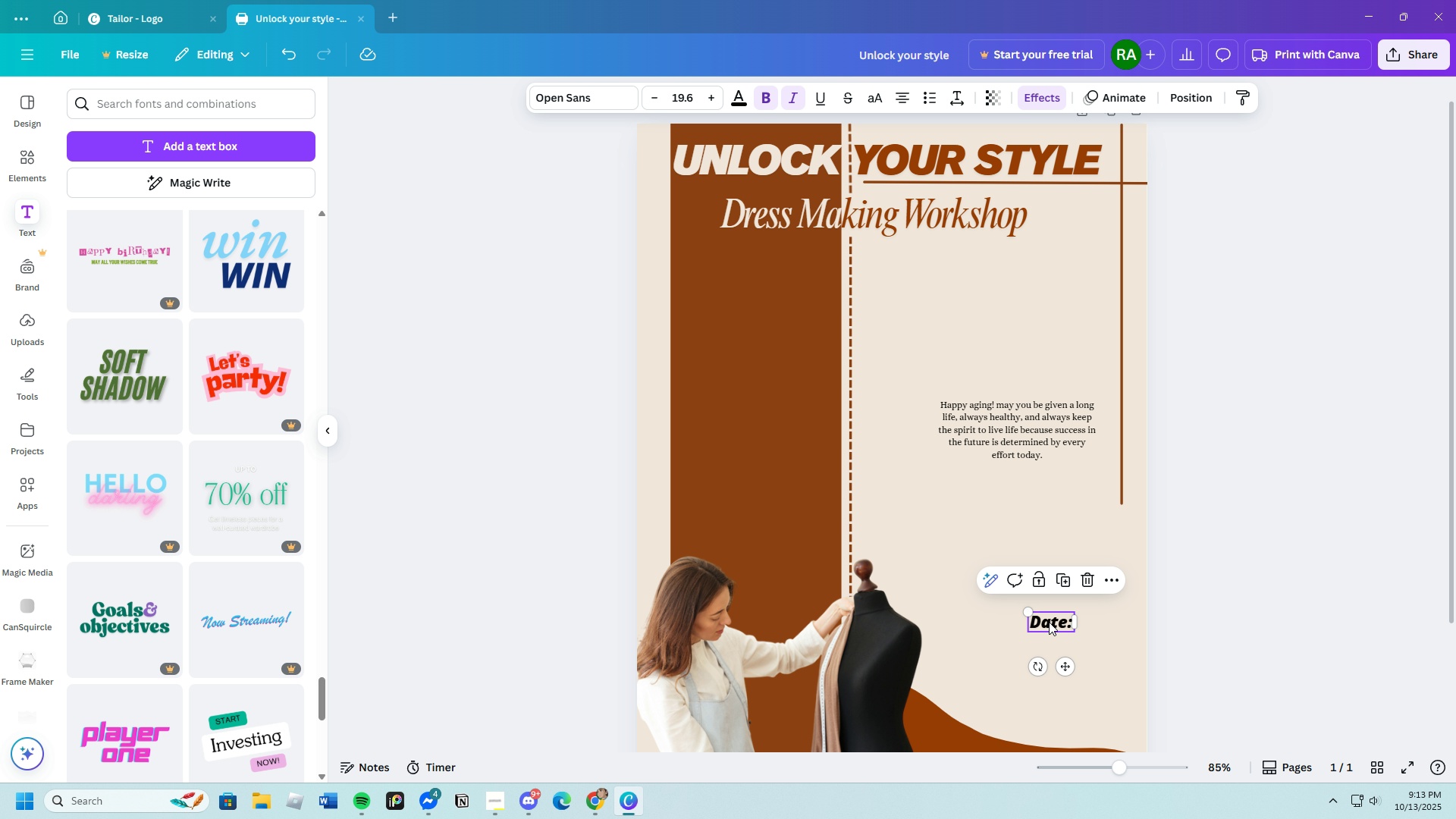 
left_click_drag(start_coordinate=[1049, 622], to_coordinate=[976, 589])
 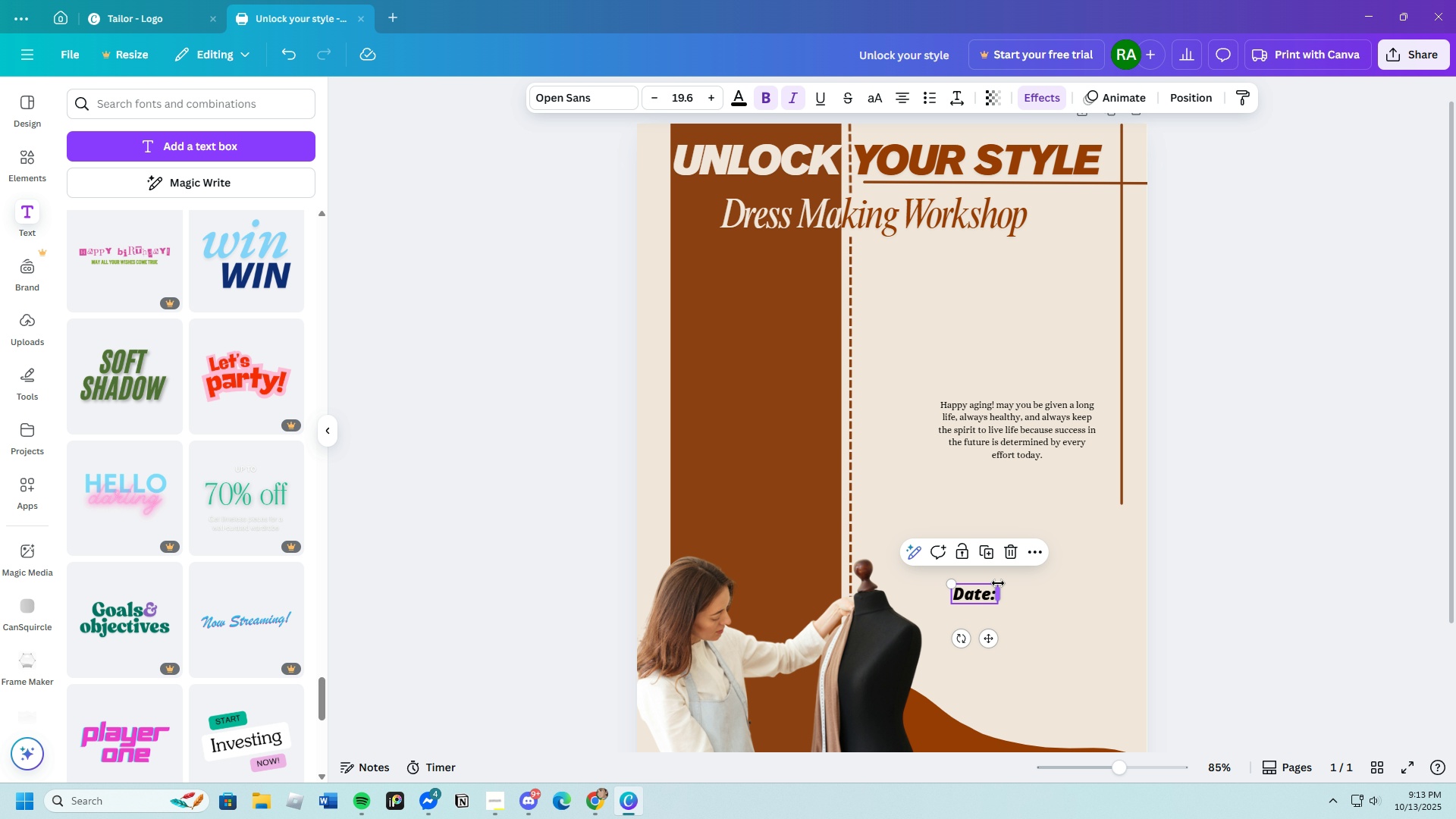 
scroll: coordinate [998, 588], scroll_direction: down, amount: 2.0
 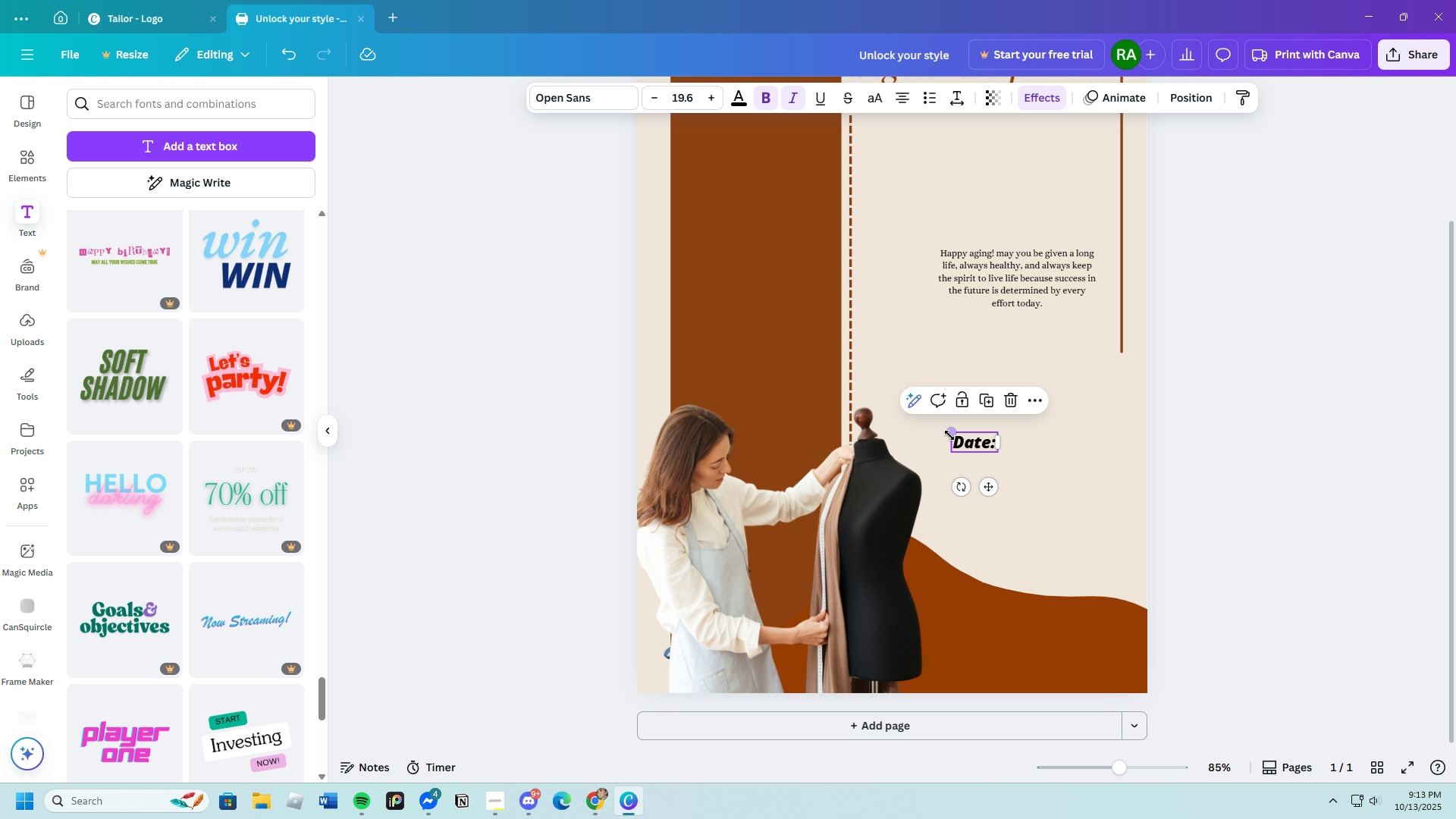 
left_click_drag(start_coordinate=[950, 433], to_coordinate=[935, 425])
 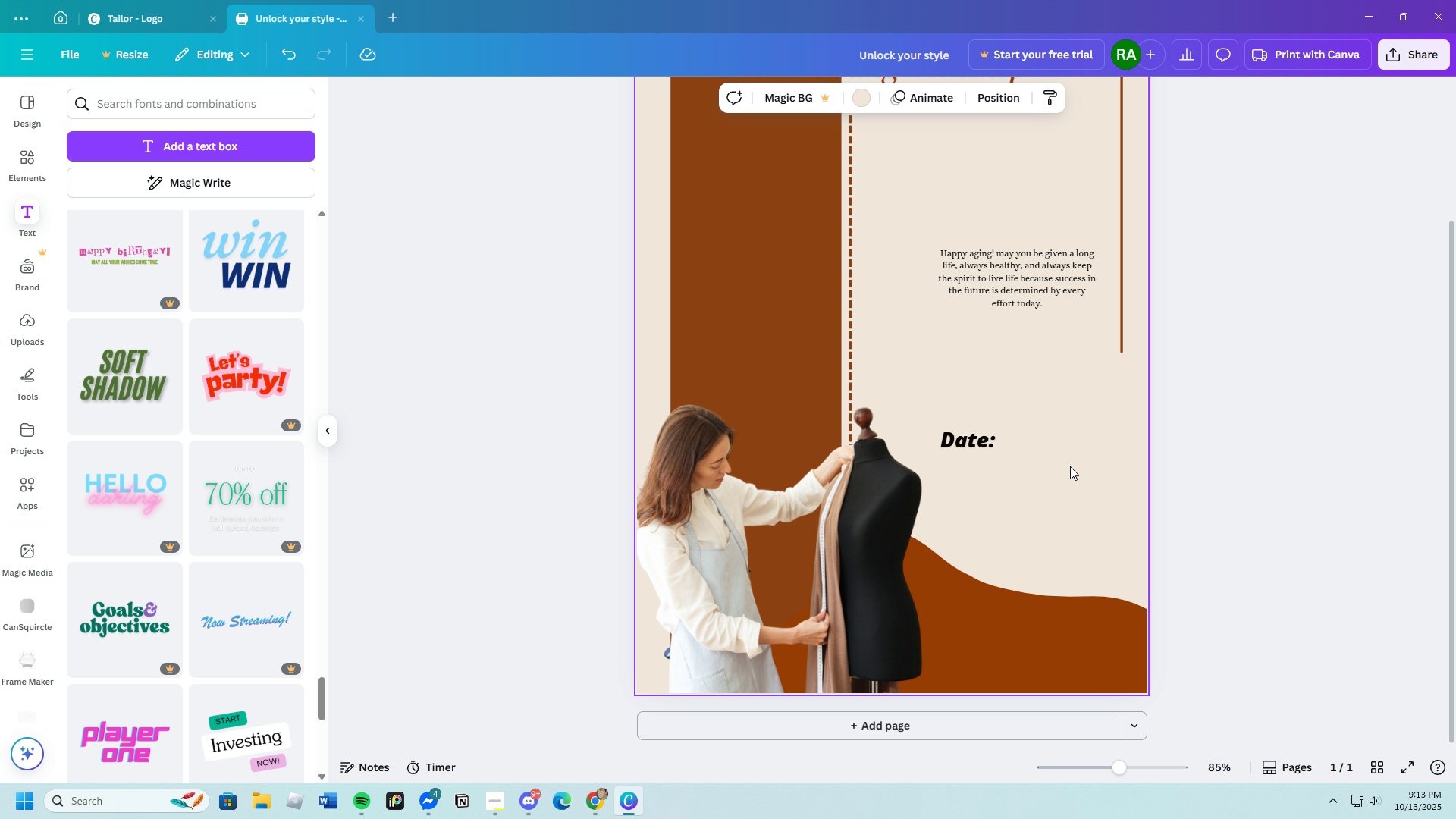 
left_click([1070, 466])
 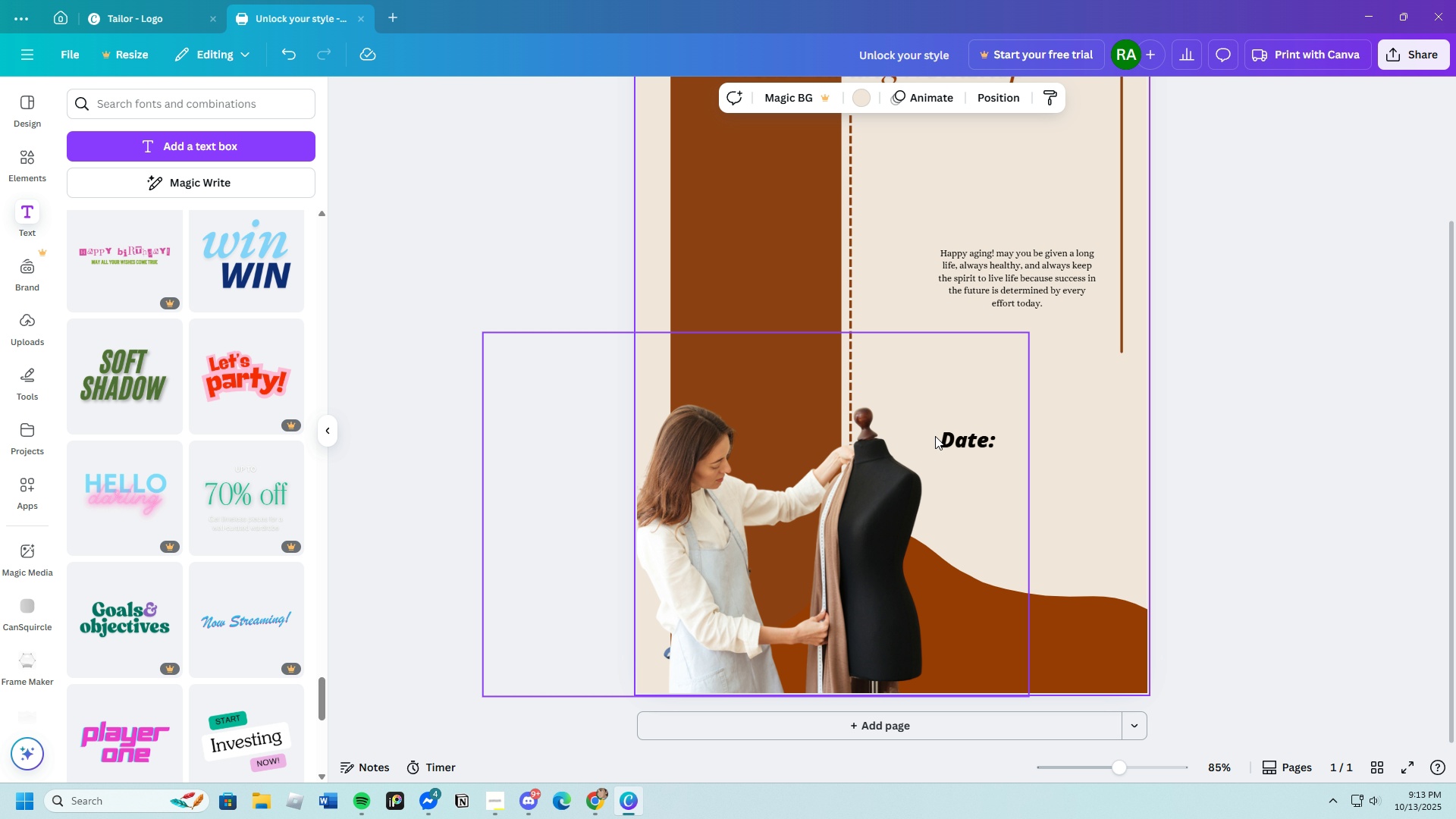 
left_click_drag(start_coordinate=[970, 439], to_coordinate=[924, 395])
 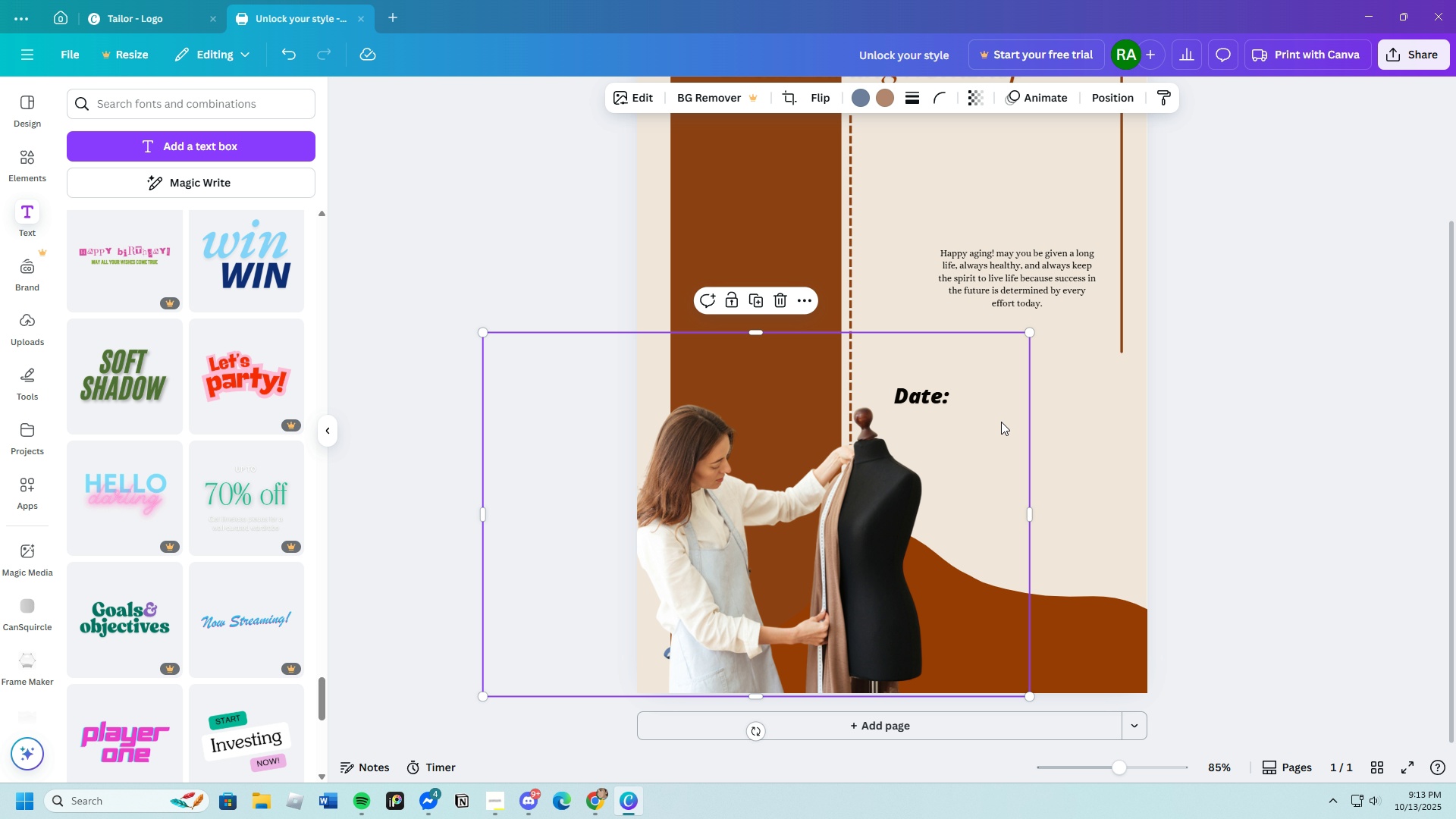 
left_click([1001, 422])
 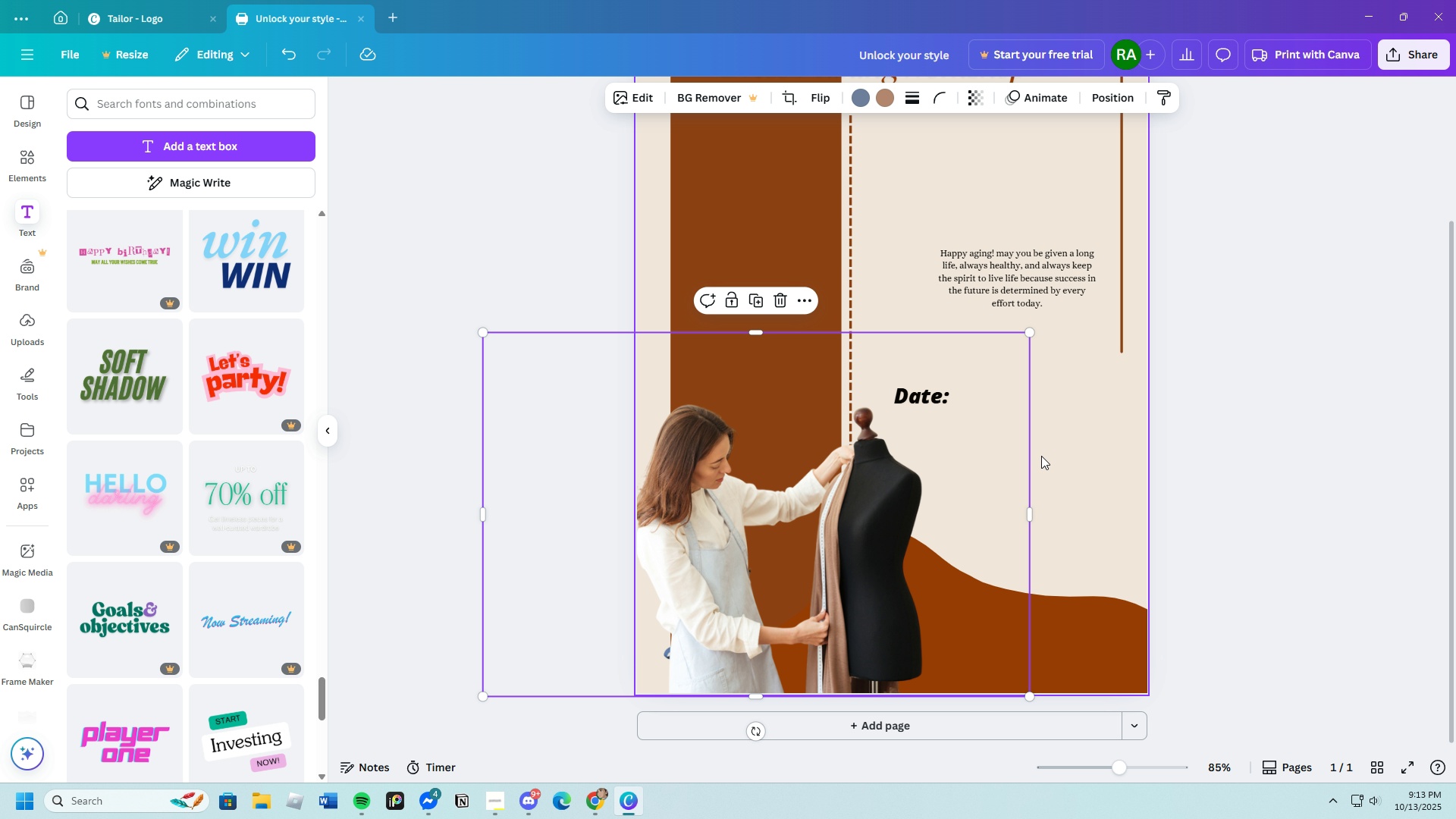 
left_click([929, 403])
 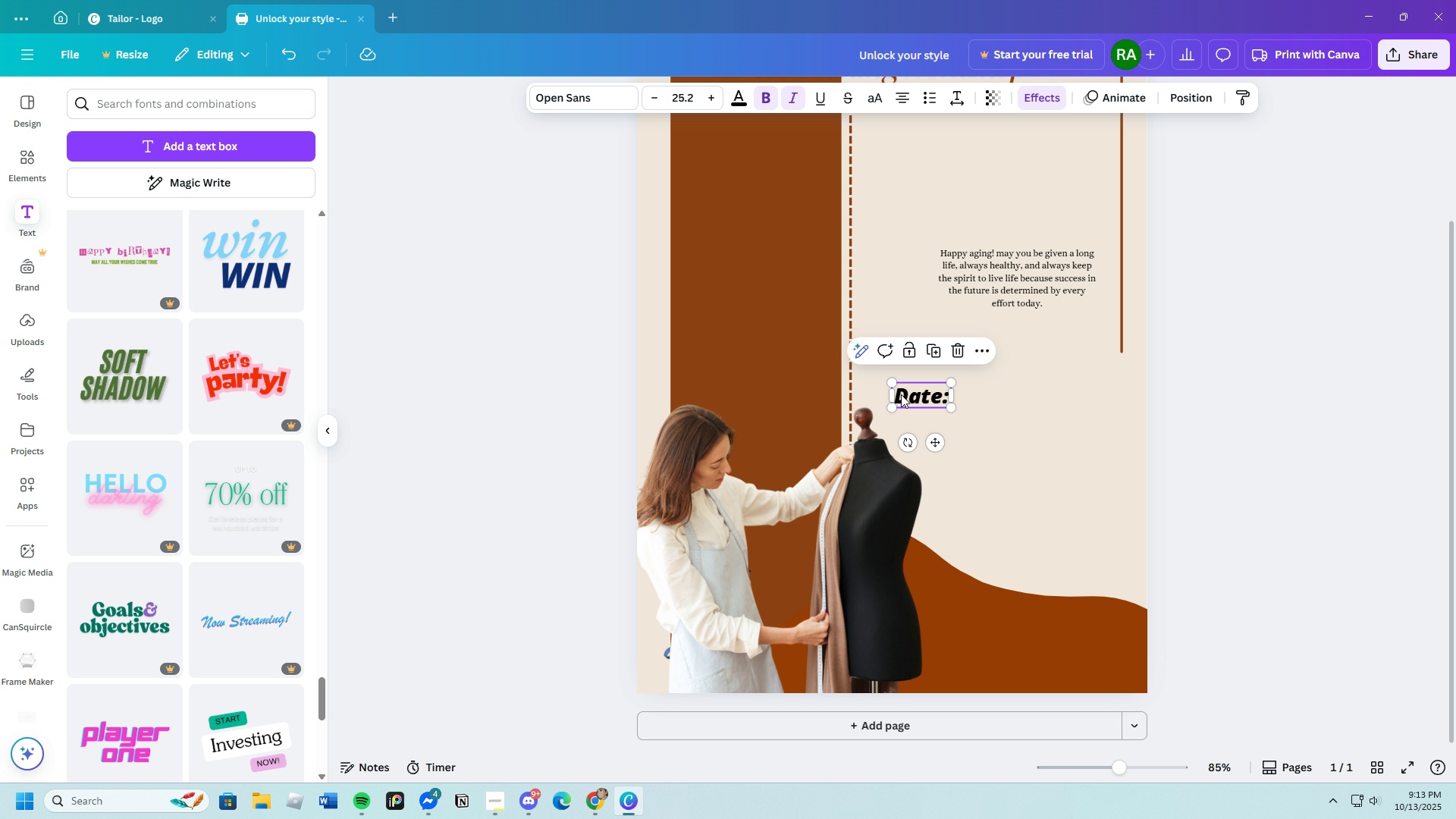 
left_click_drag(start_coordinate=[896, 394], to_coordinate=[902, 394])
 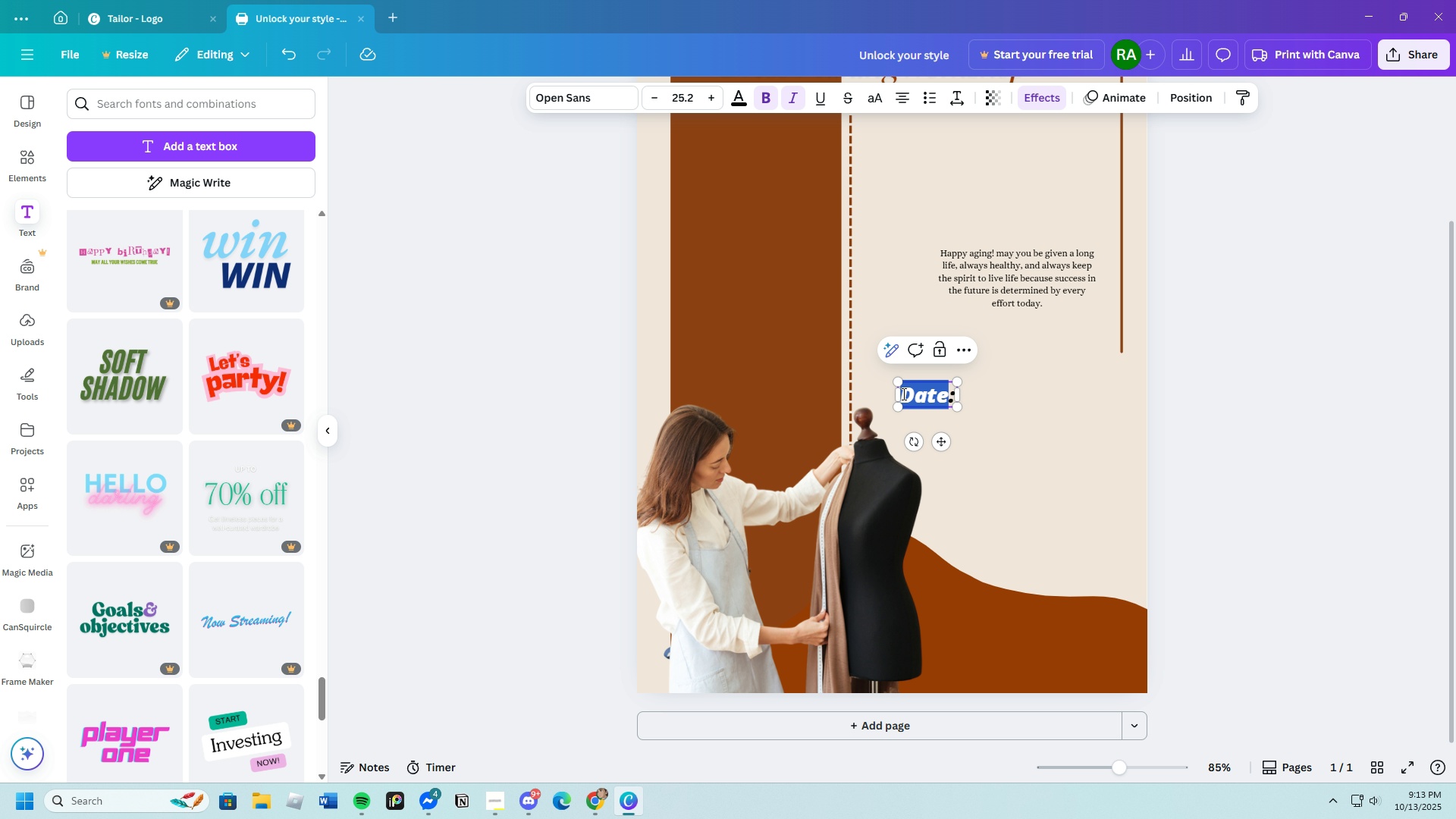 
double_click([902, 394])
 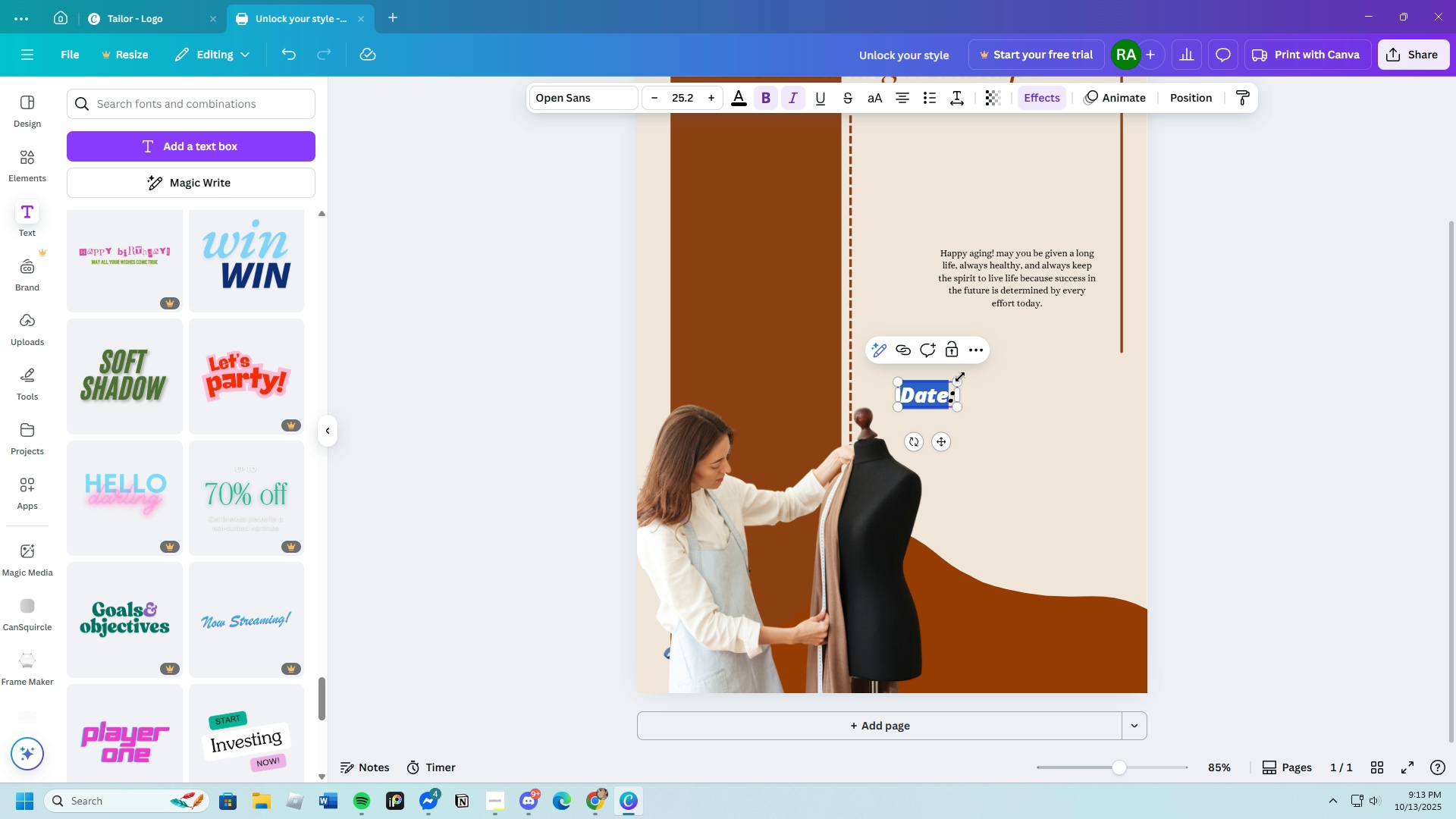 
left_click([1000, 433])
 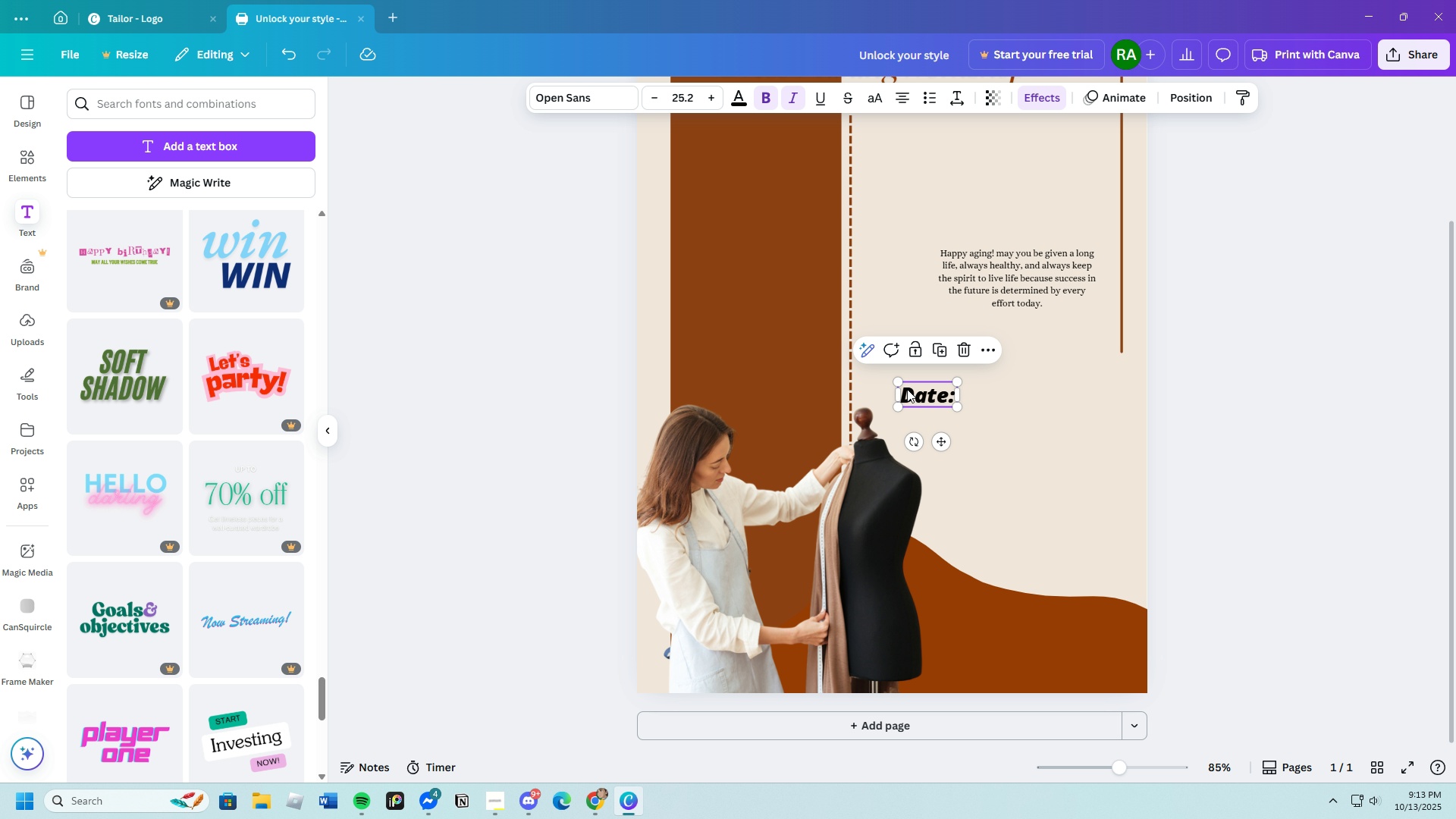 
left_click([907, 389])
 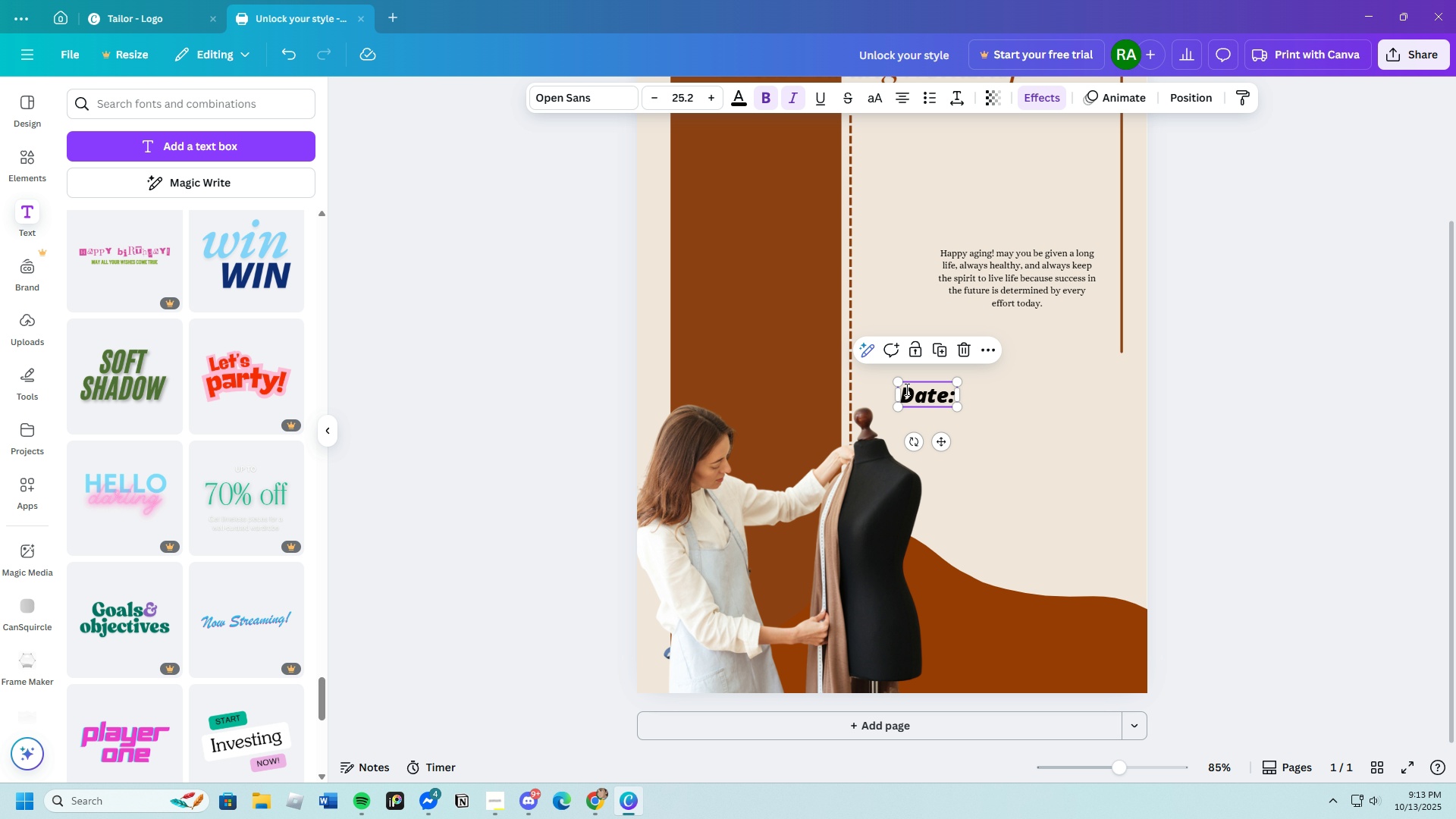 
left_click([905, 389])
 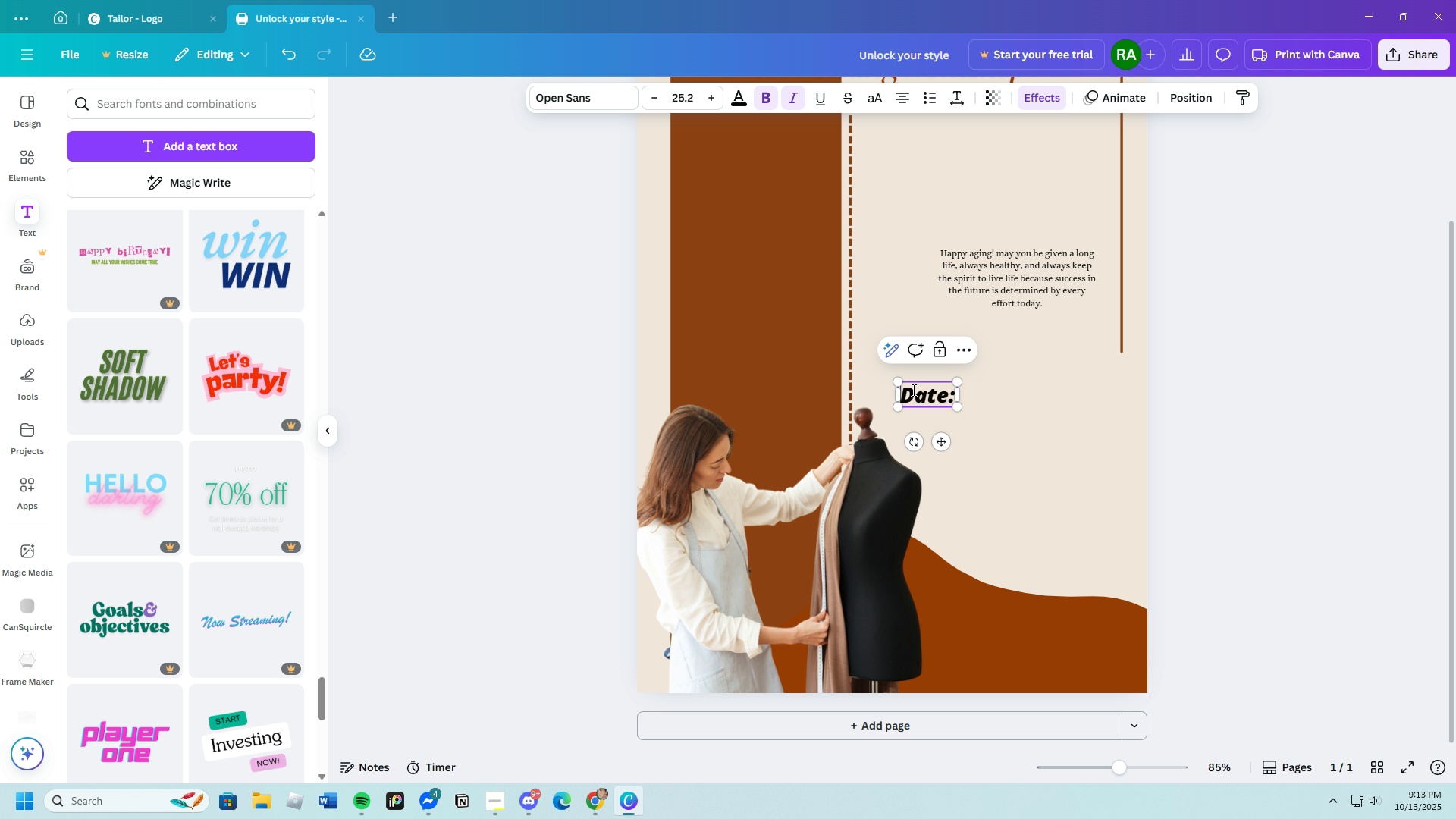 
left_click_drag(start_coordinate=[905, 389], to_coordinate=[977, 401])
 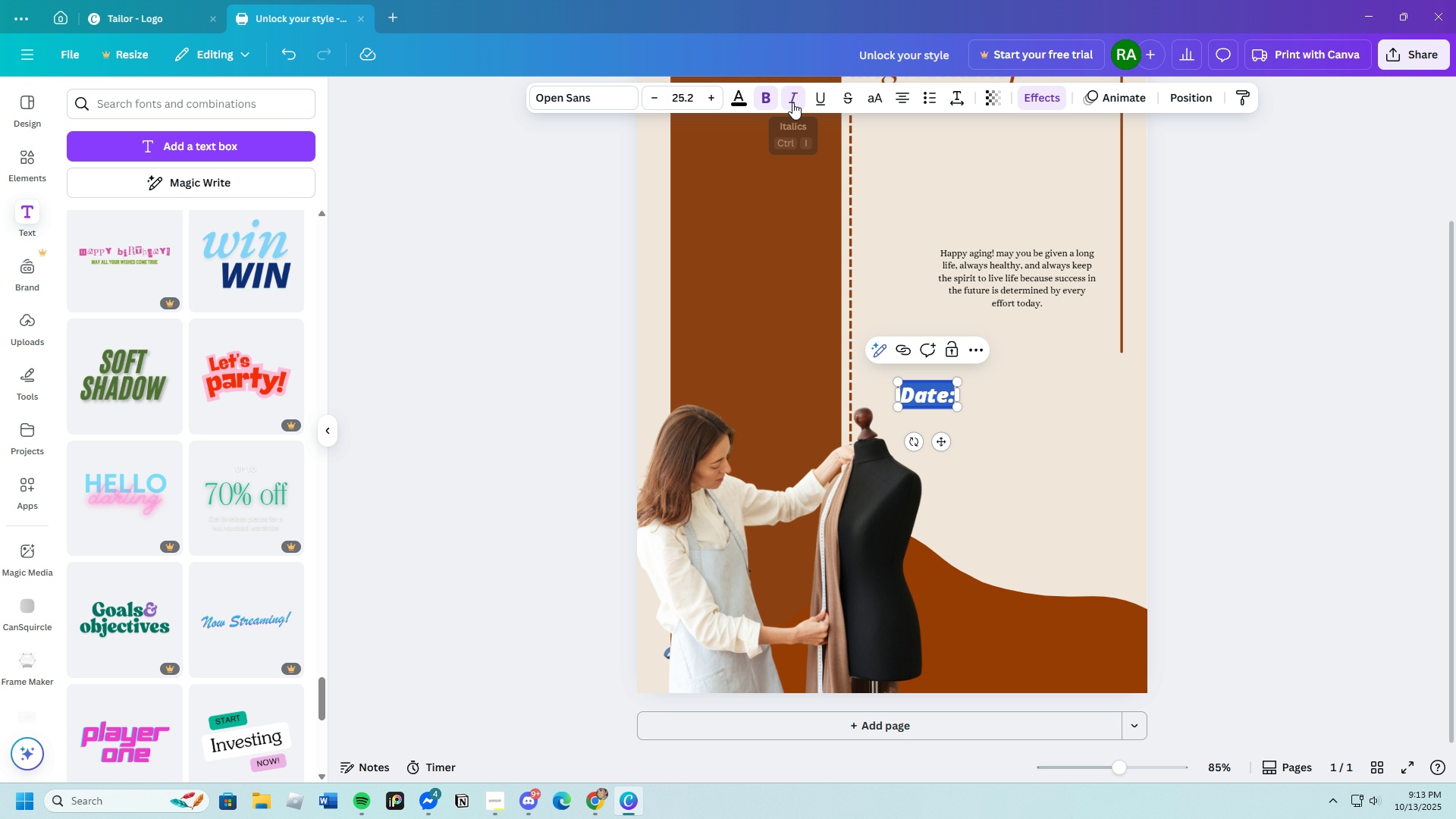 
left_click([792, 102])
 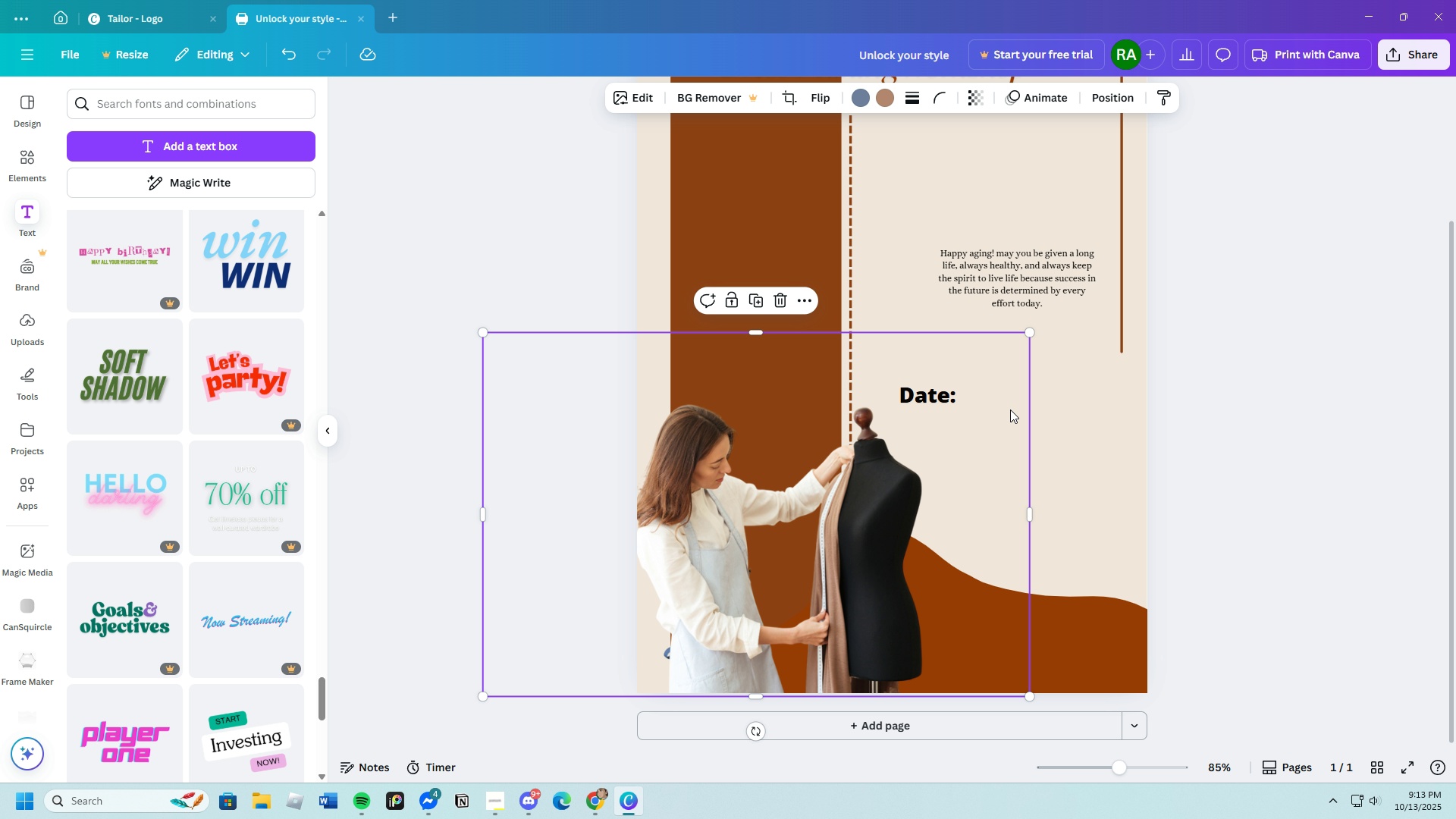 
left_click([1010, 410])
 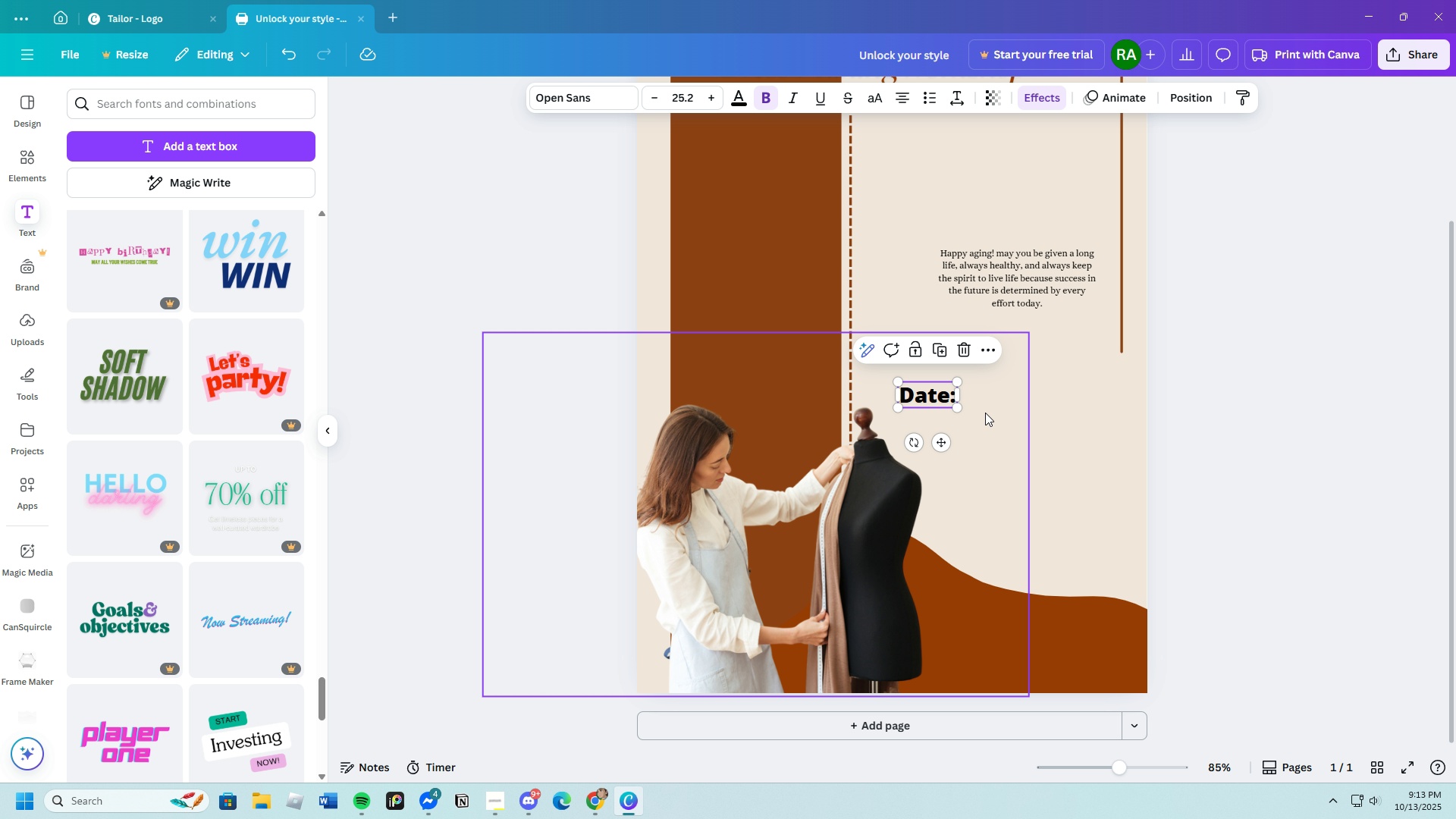 
left_click([985, 413])
 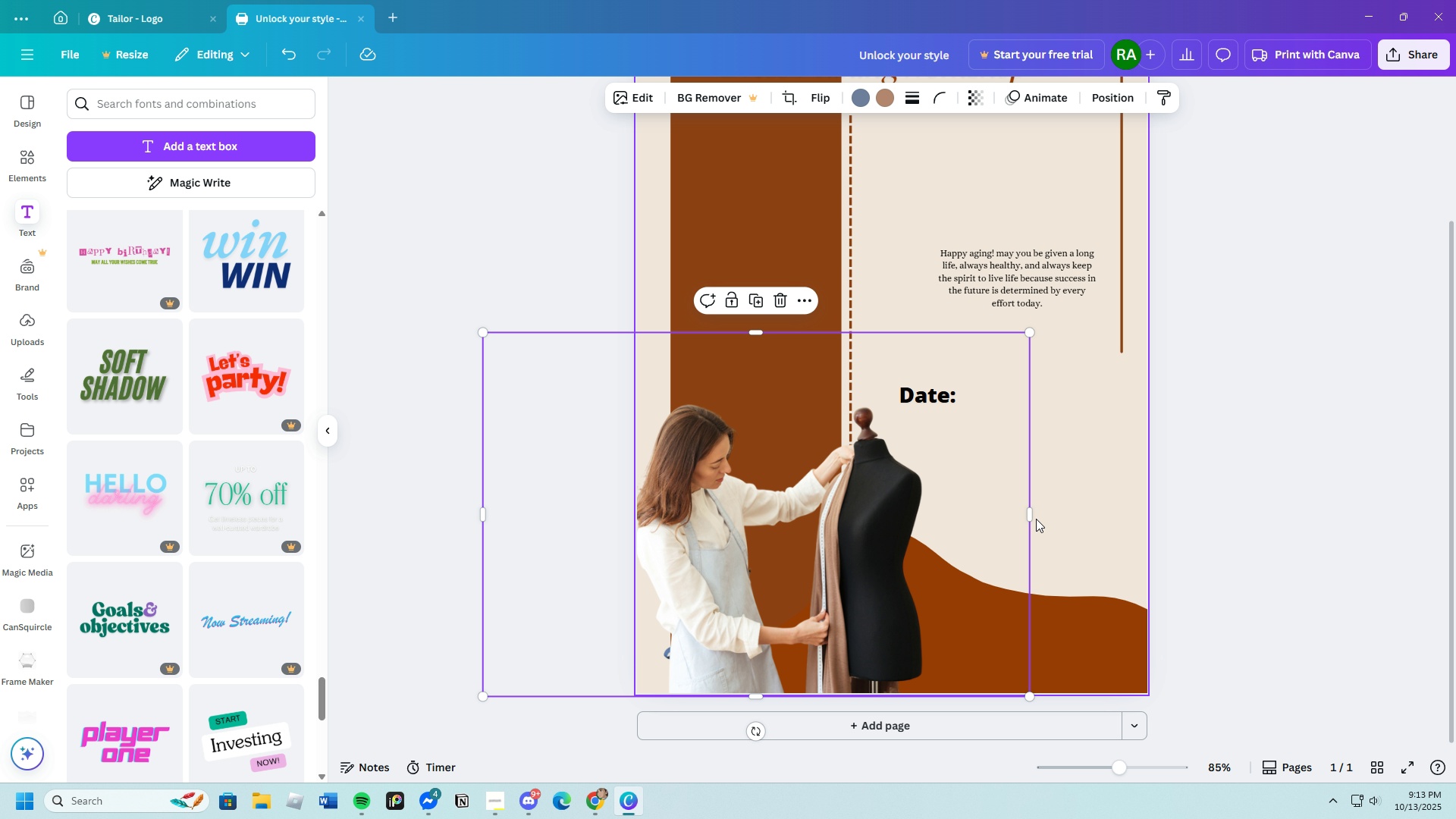 
left_click_drag(start_coordinate=[1028, 516], to_coordinate=[930, 519])
 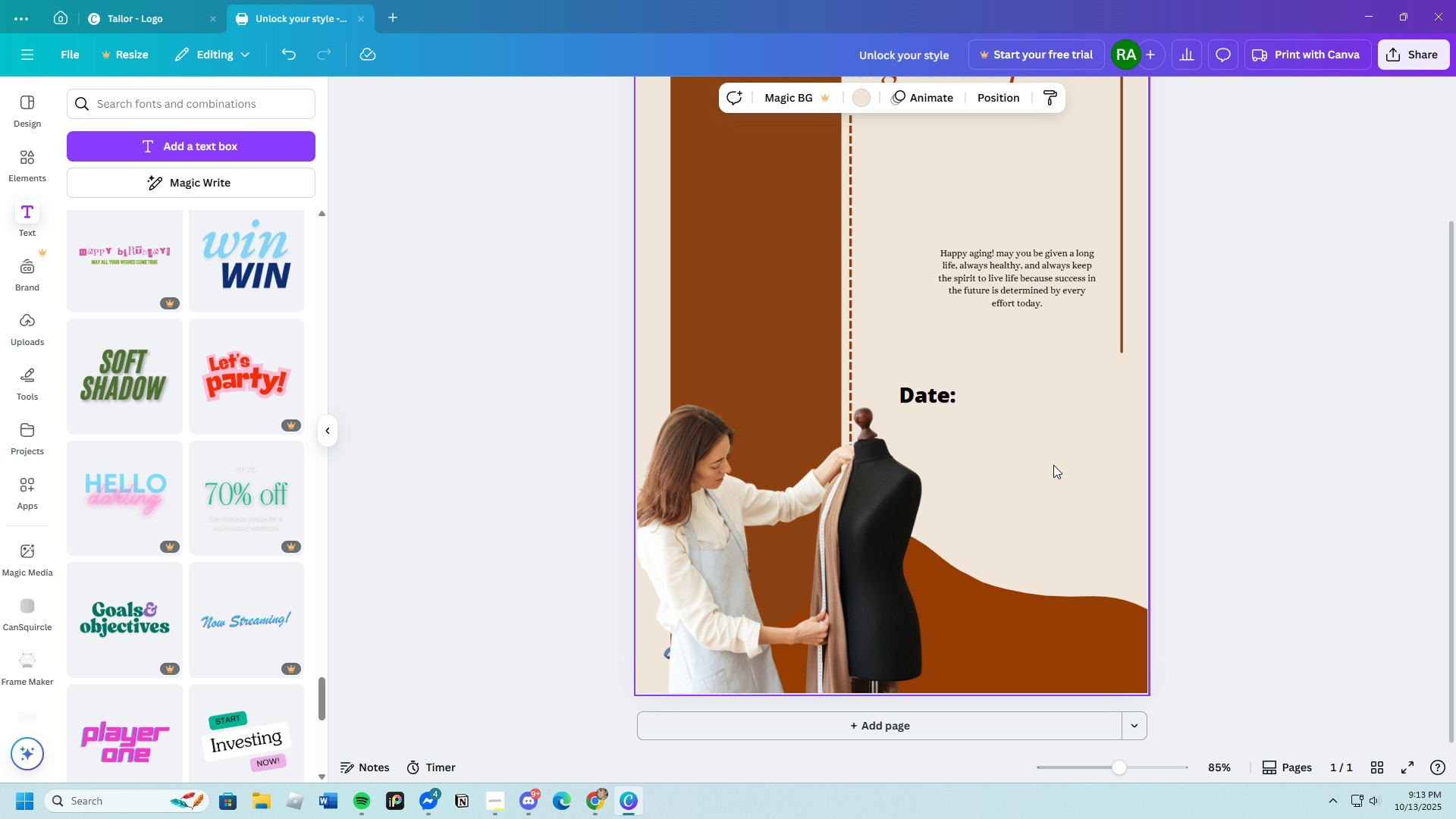 
left_click([1053, 466])
 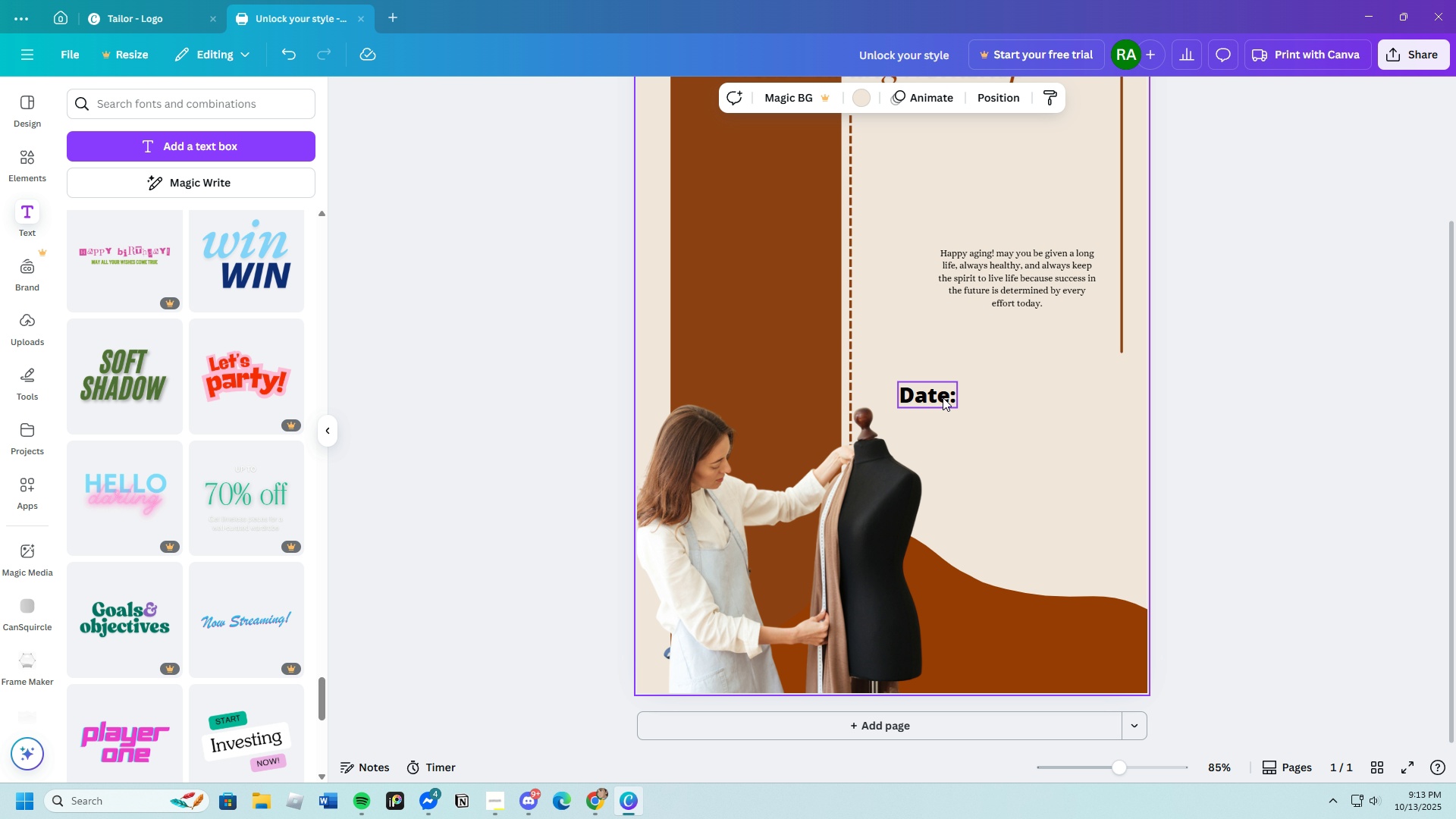 
left_click([943, 397])
 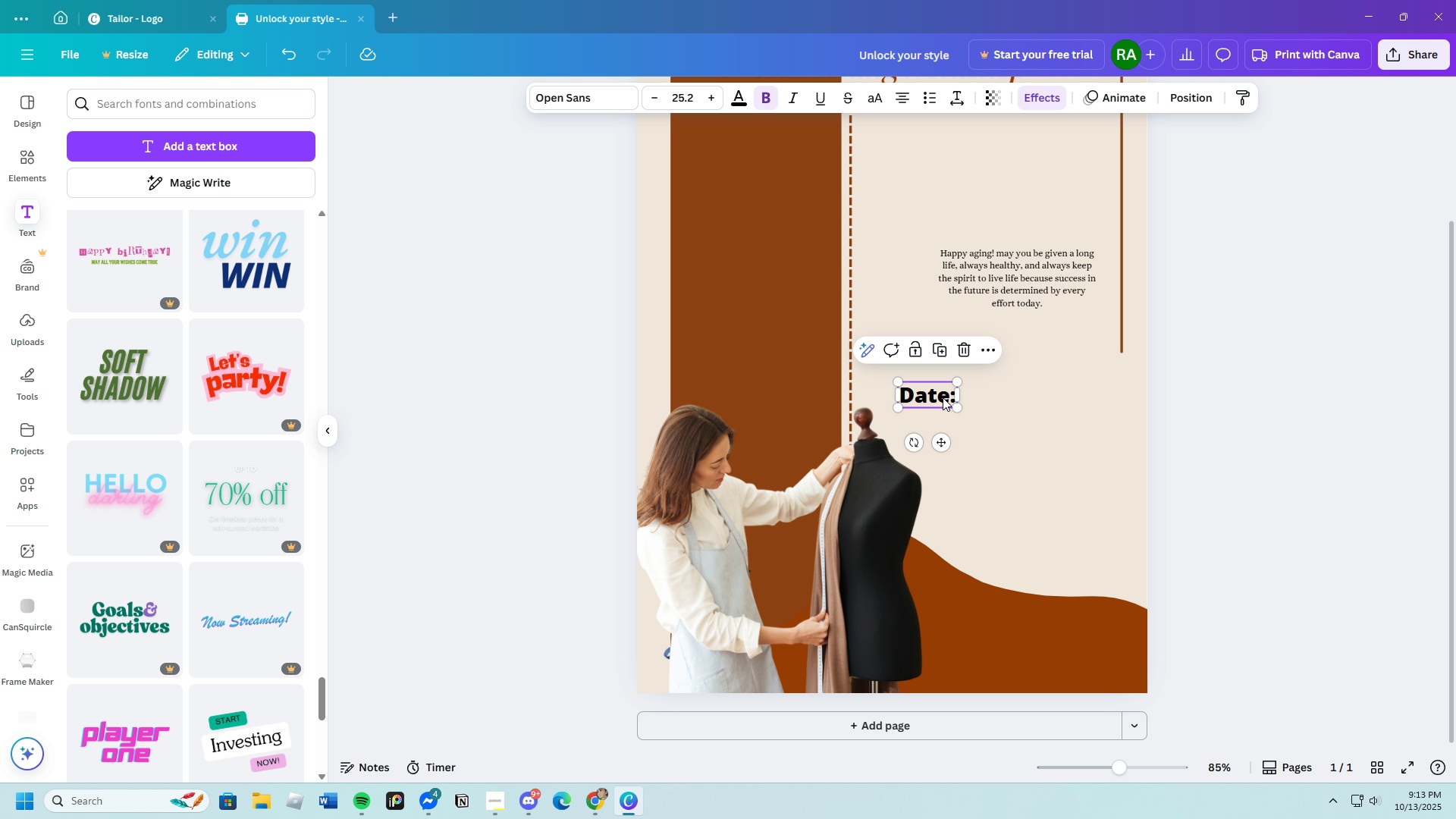 
key(Control+C)
 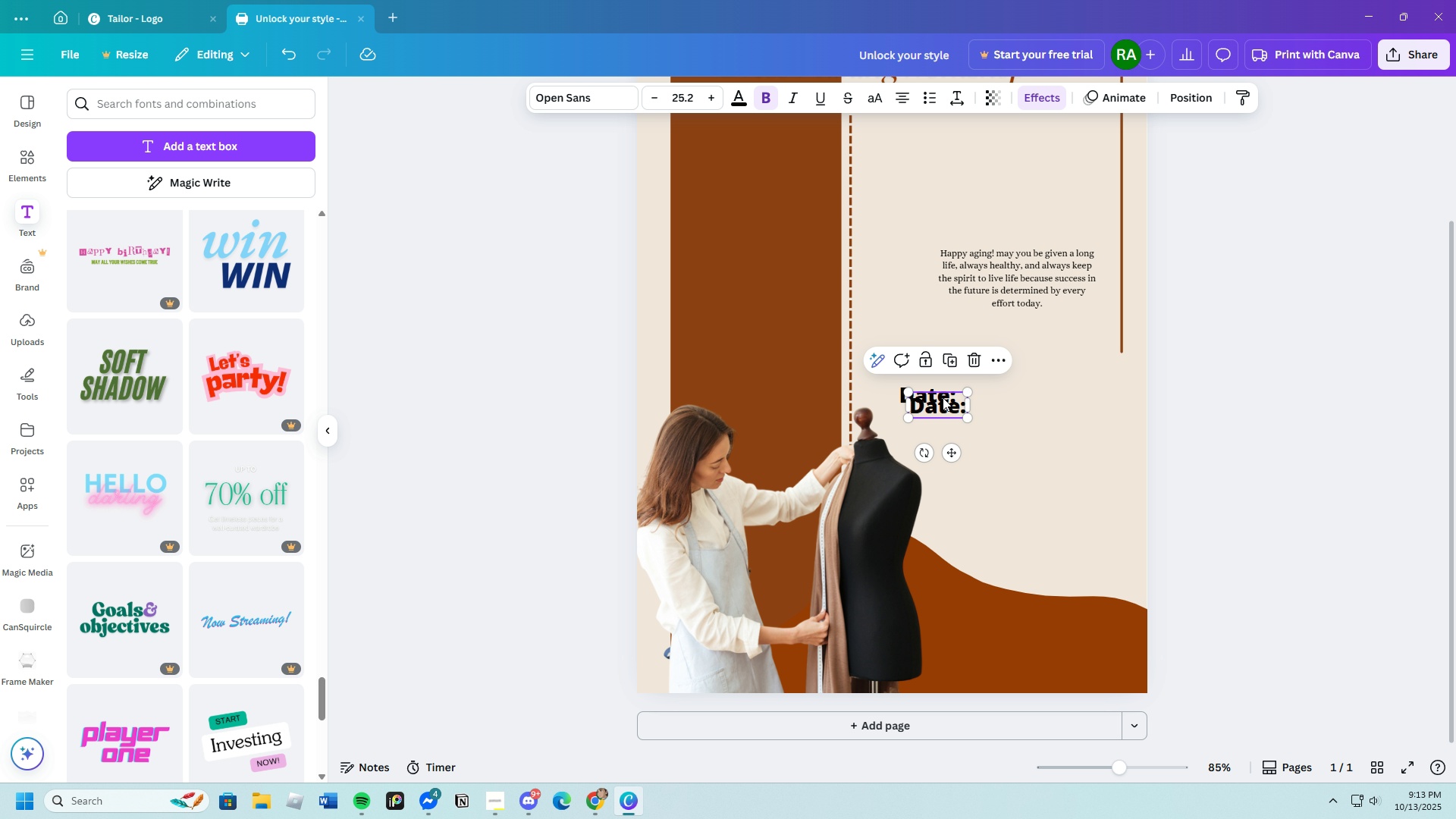 
key(Control+V)
 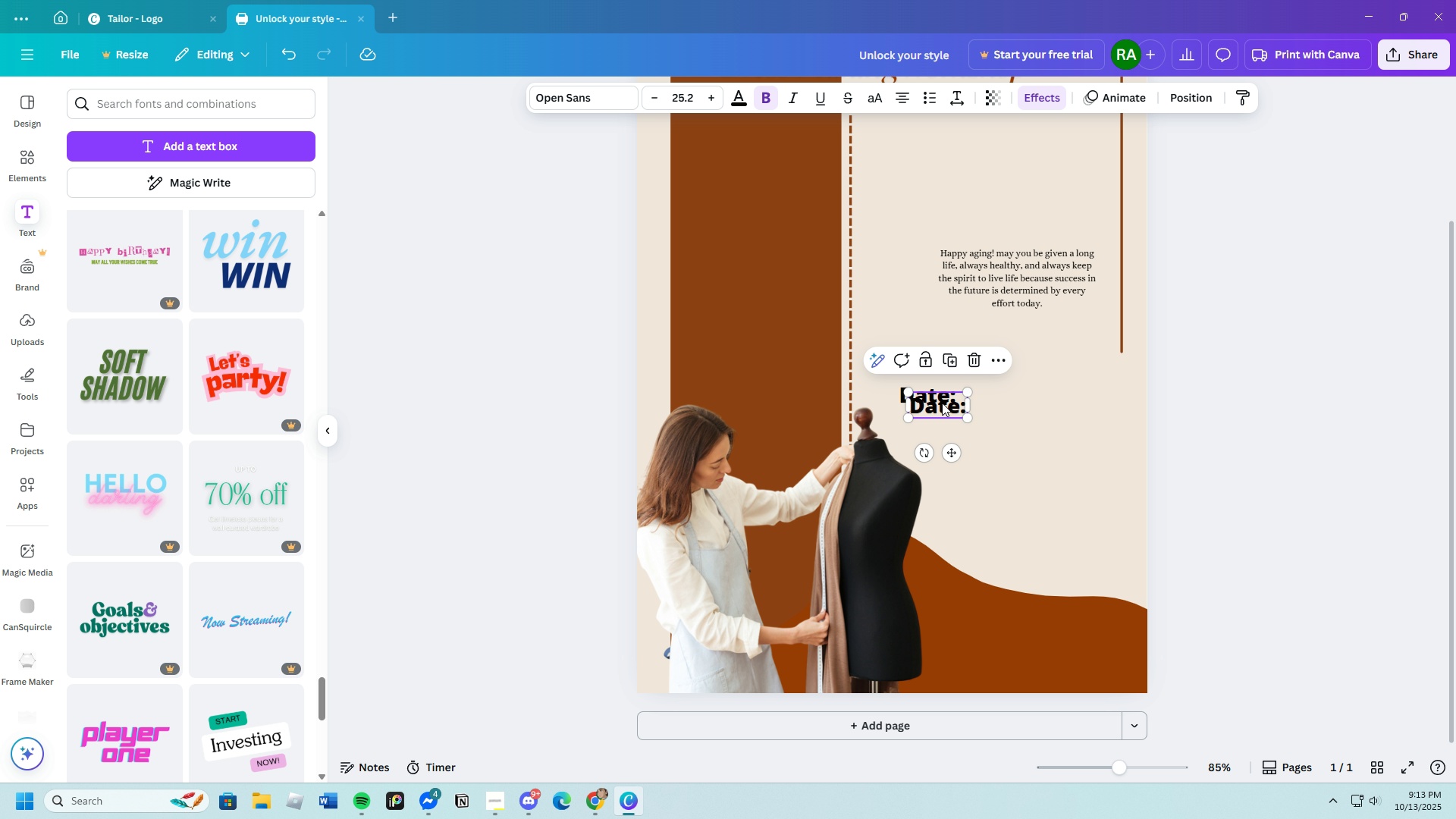 
left_click_drag(start_coordinate=[942, 406], to_coordinate=[930, 424])
 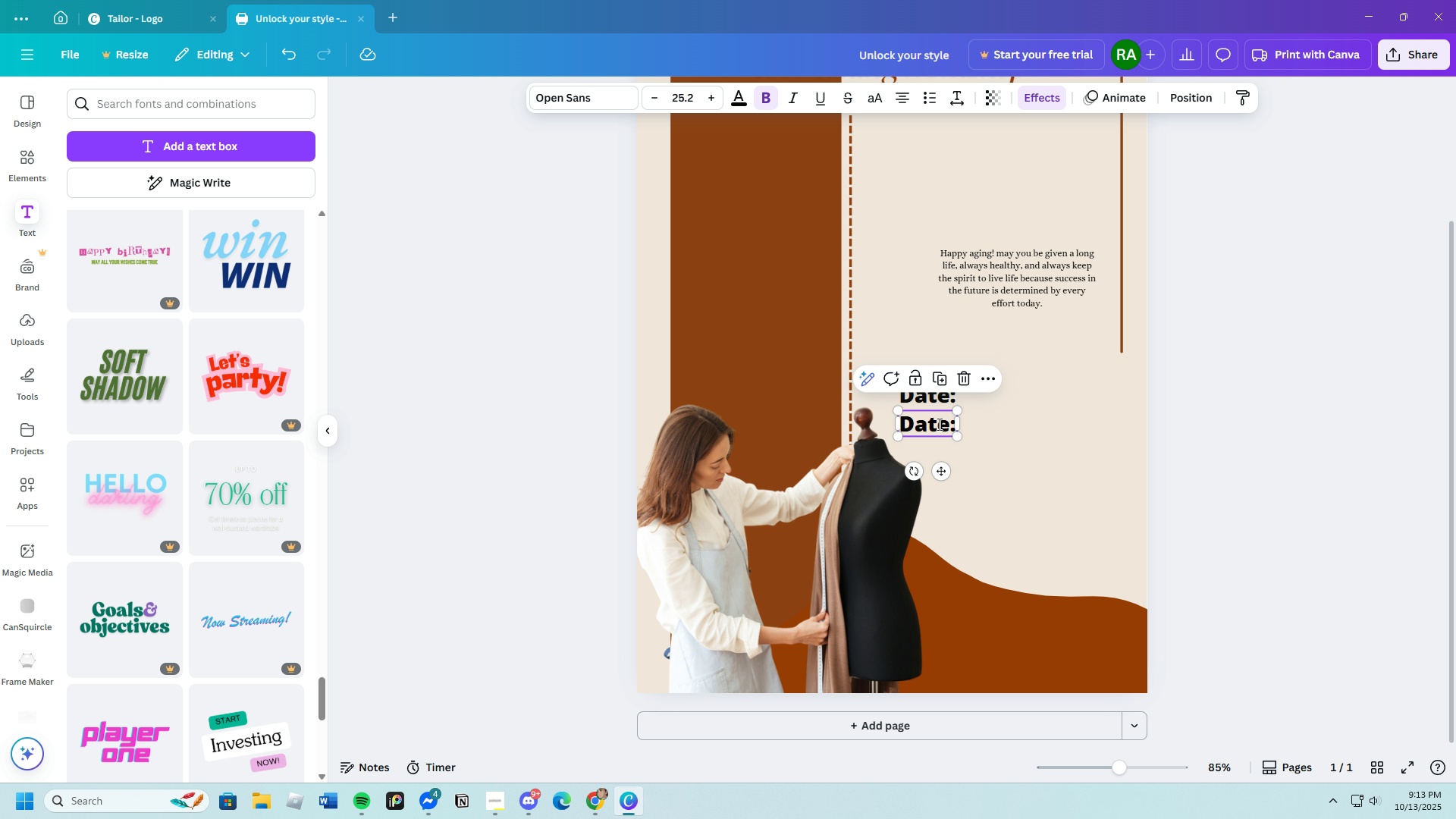 
left_click([938, 424])
 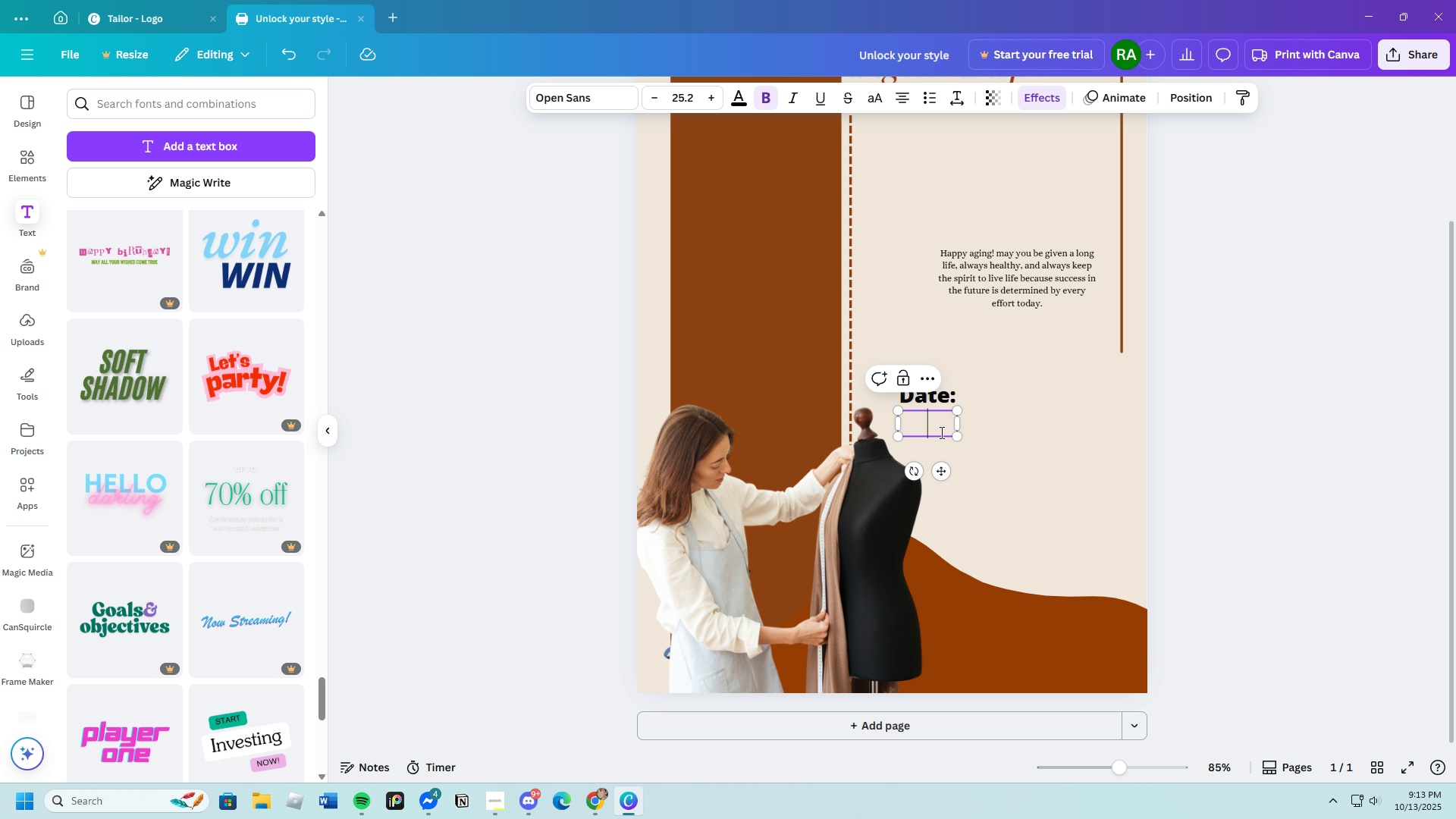 
key(Backspace)
type(Time:)
 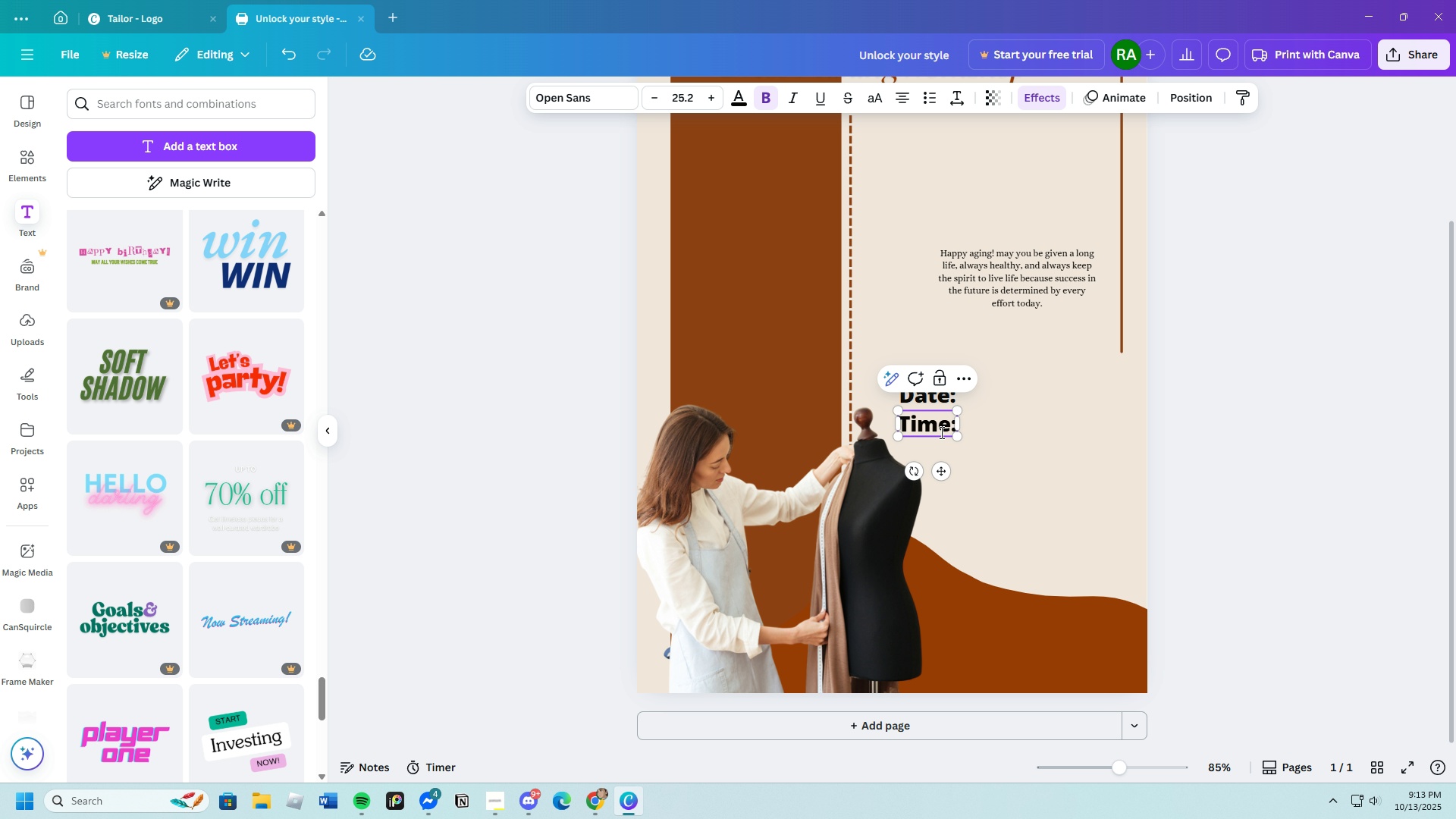 
left_click([987, 452])
 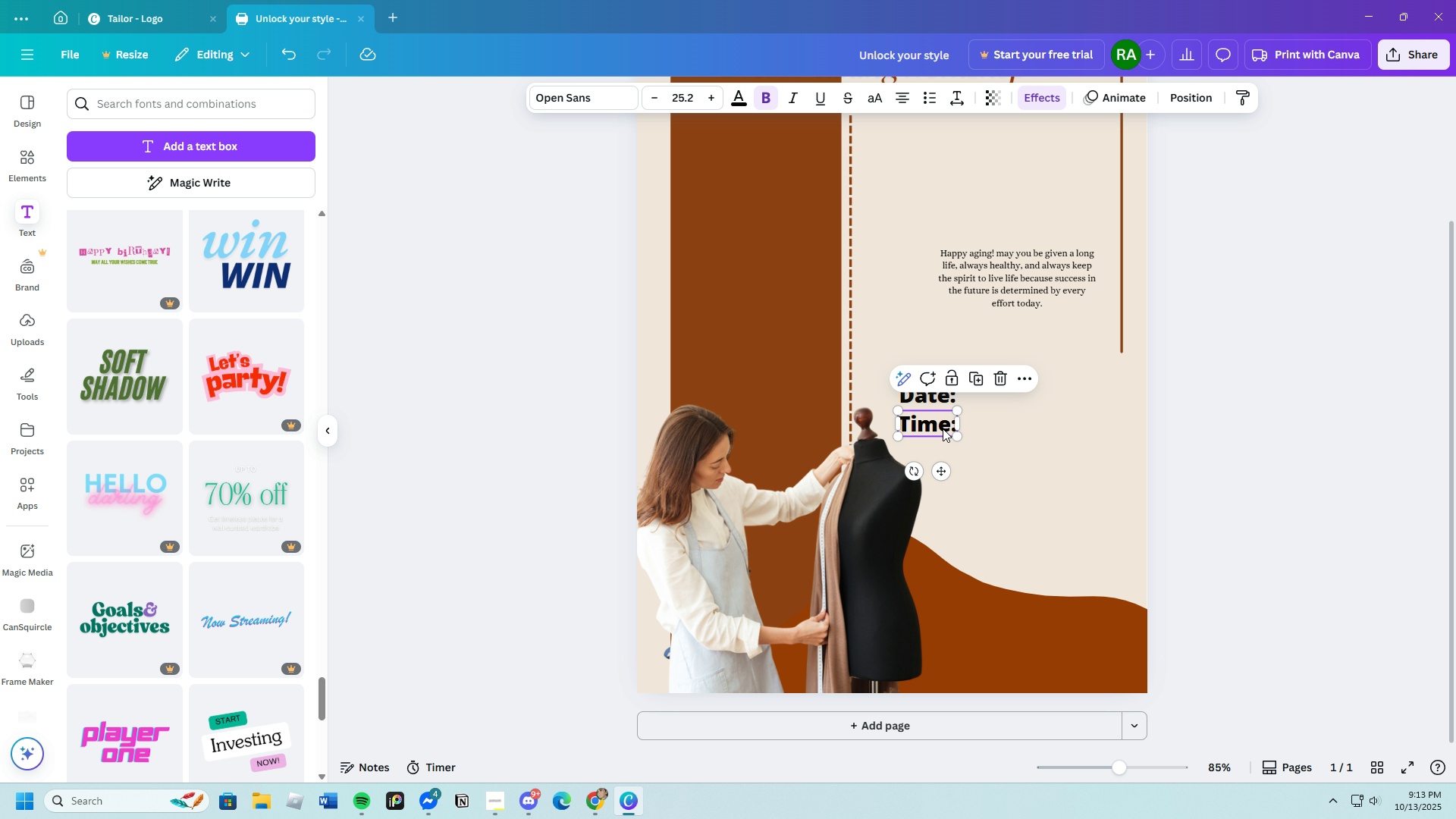 
left_click([943, 428])
 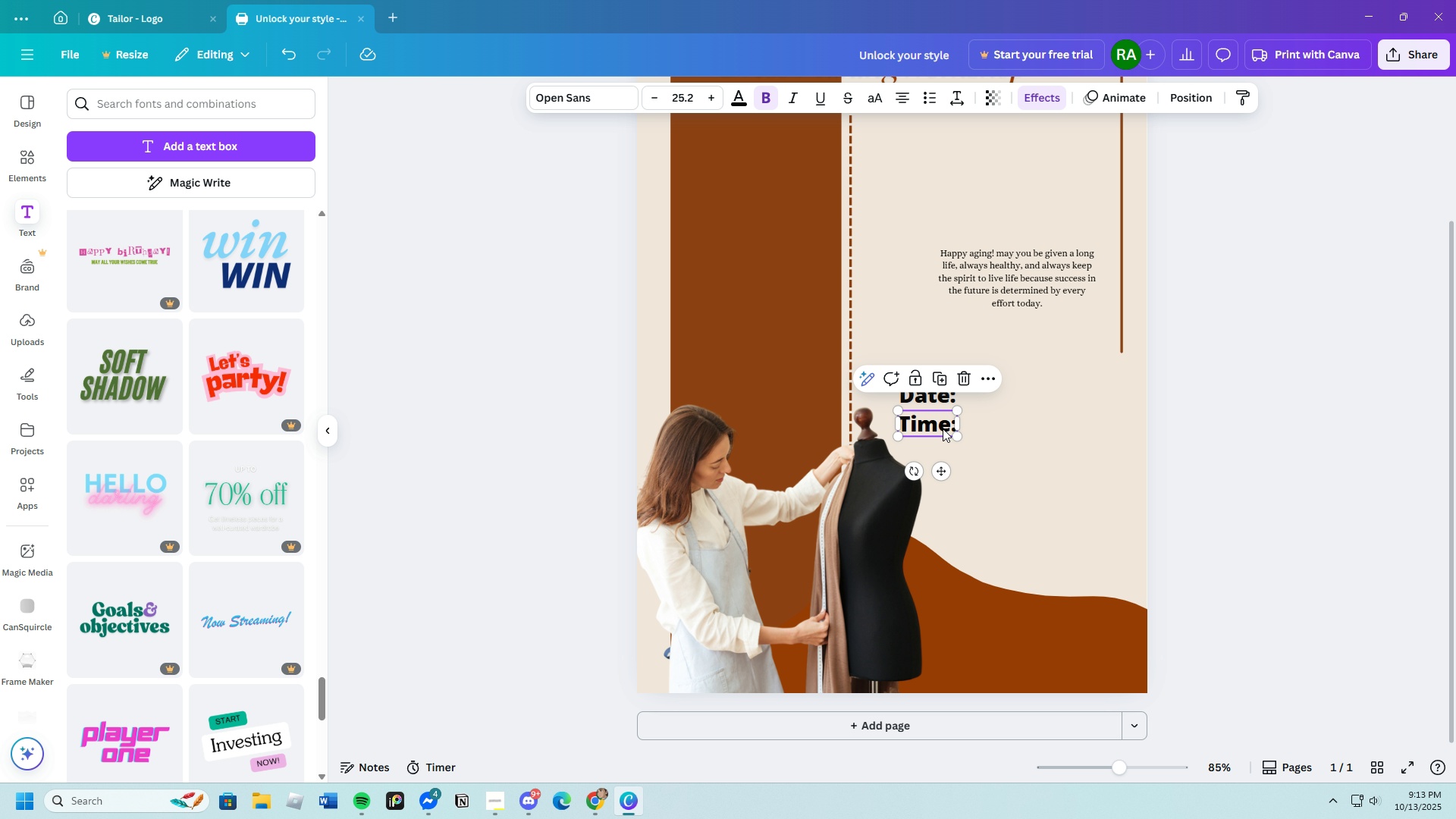 
key(Control+C)
 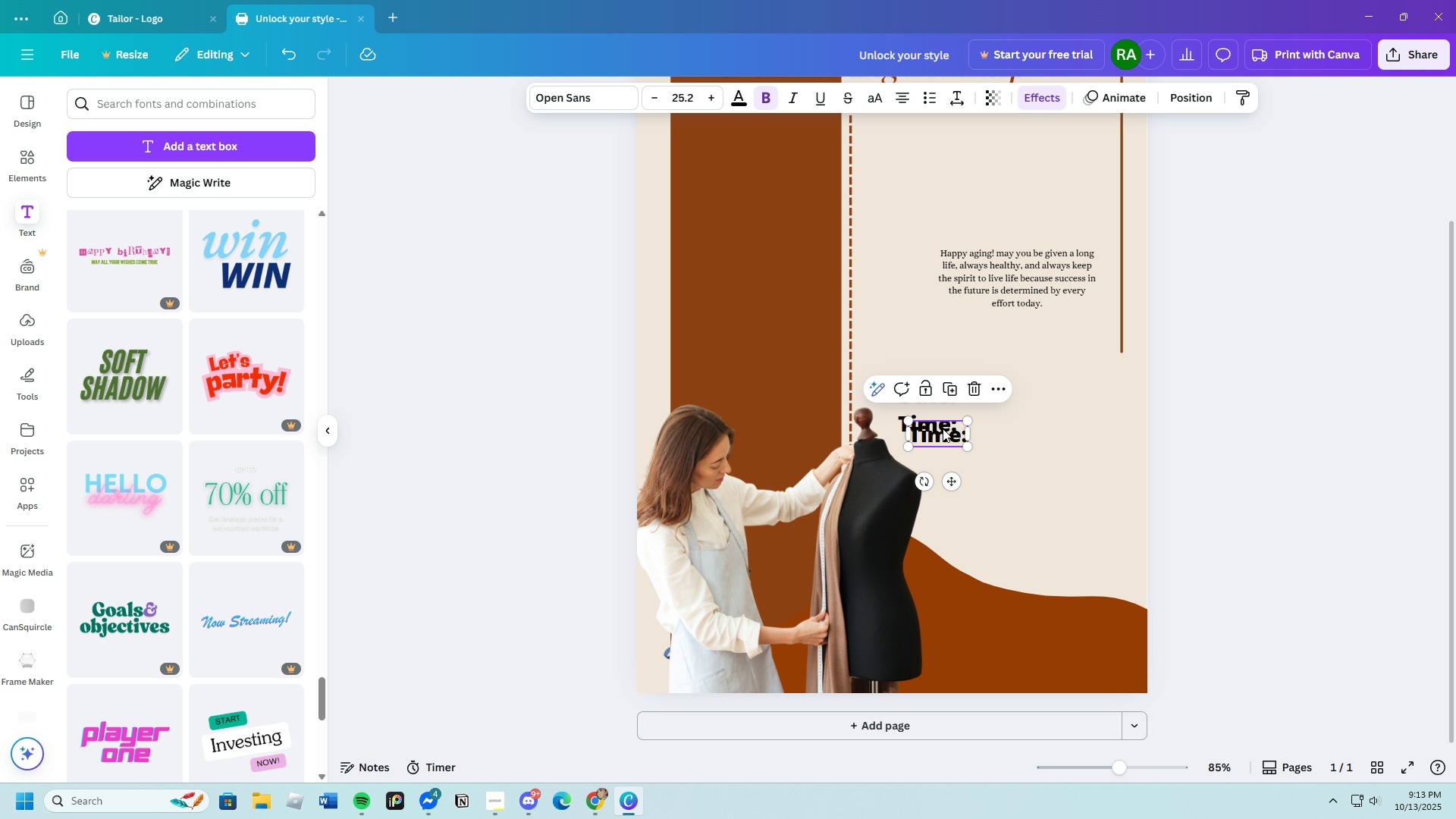 
key(Control+V)
 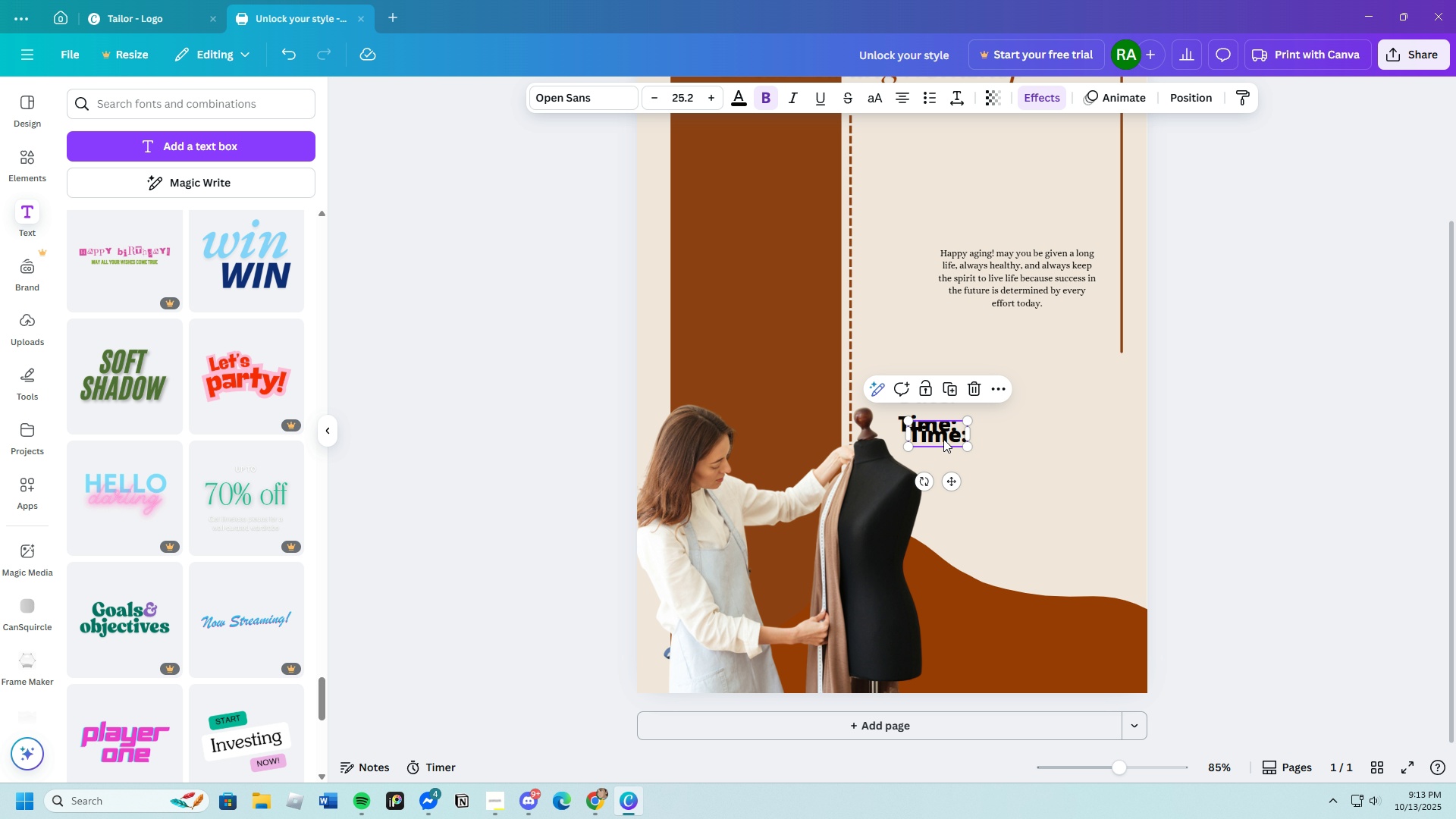 
left_click_drag(start_coordinate=[943, 436], to_coordinate=[934, 453])
 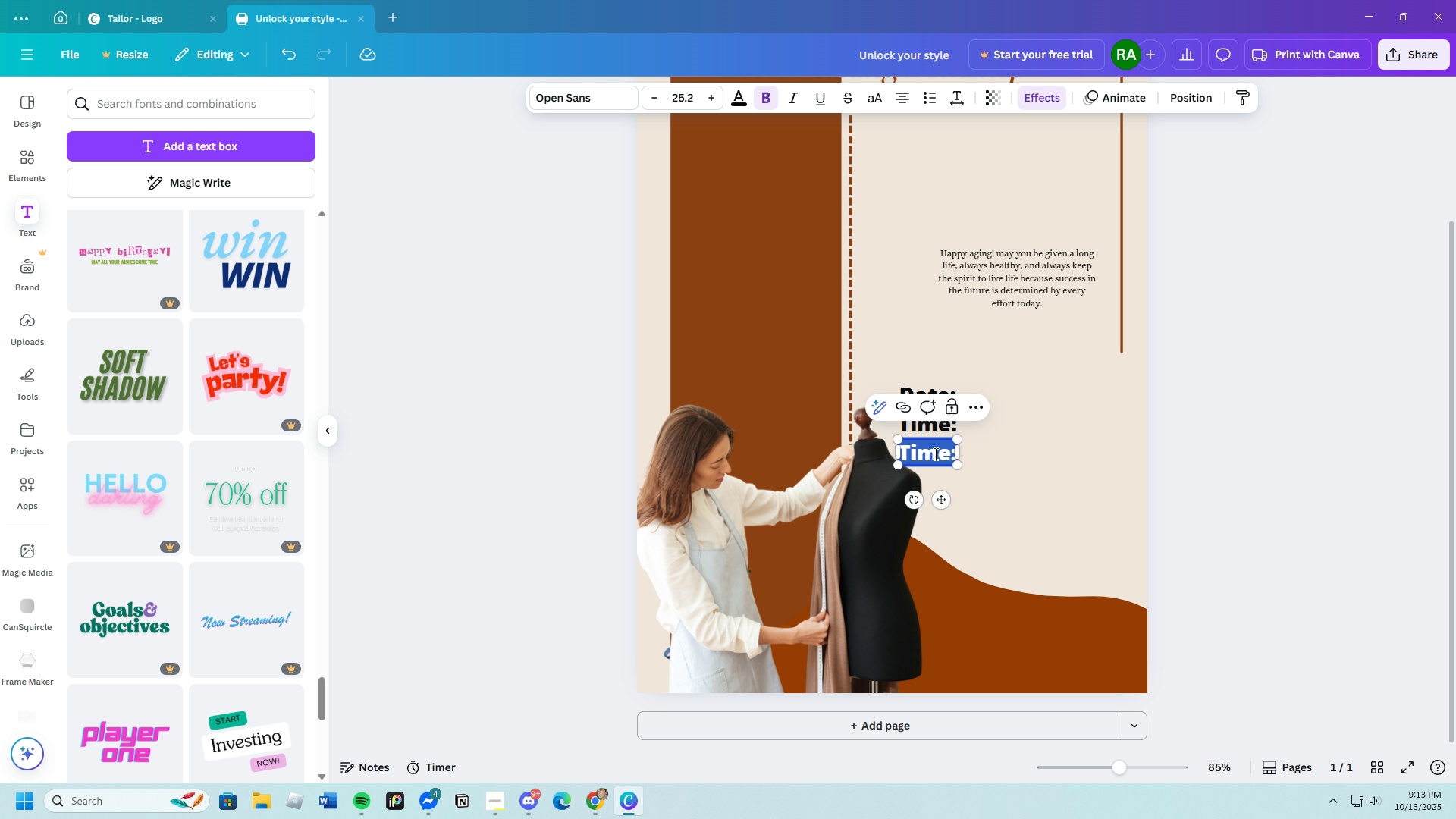 
left_click([934, 453])
 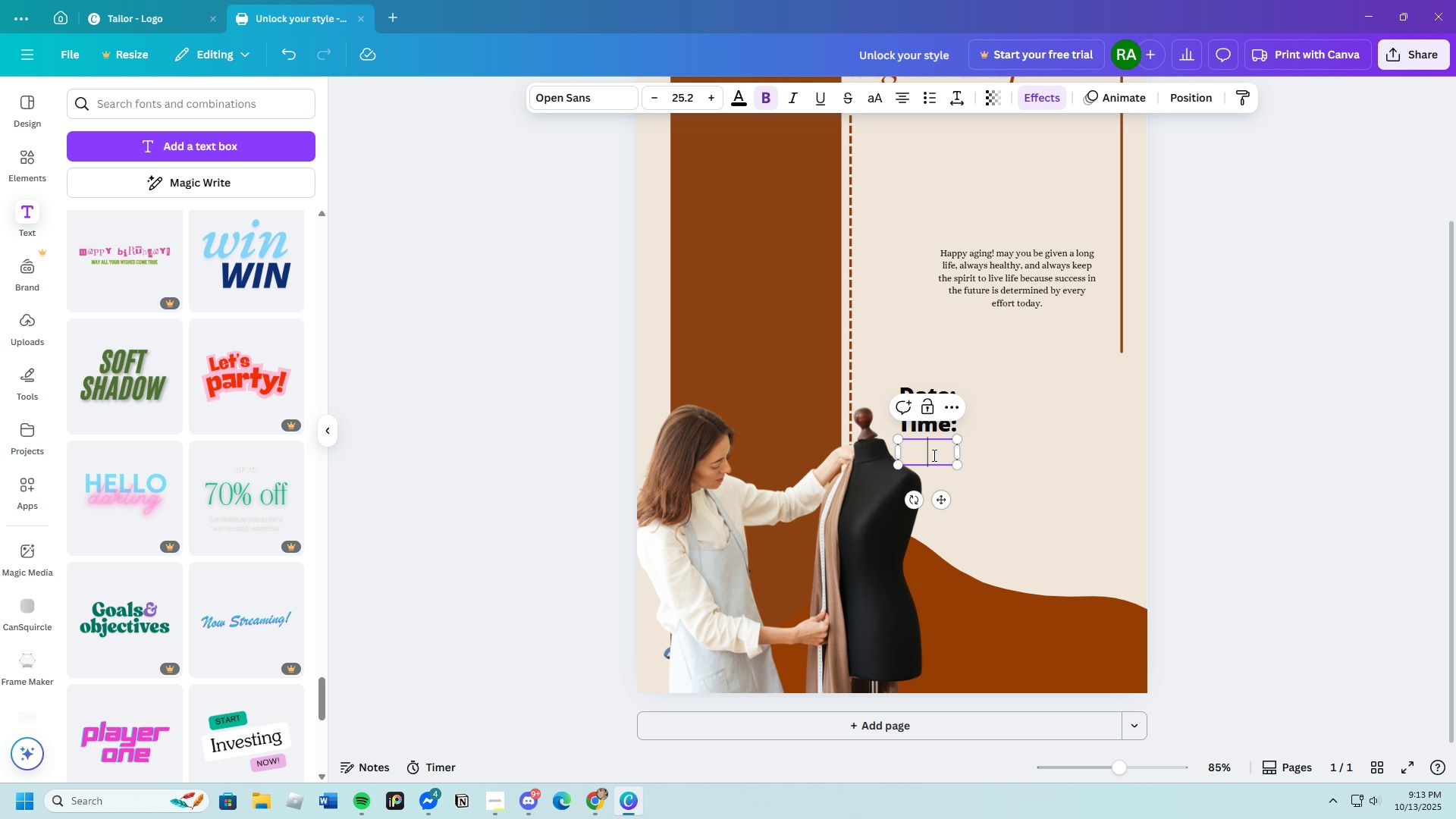 
key(Backspace)
type(Location:)
 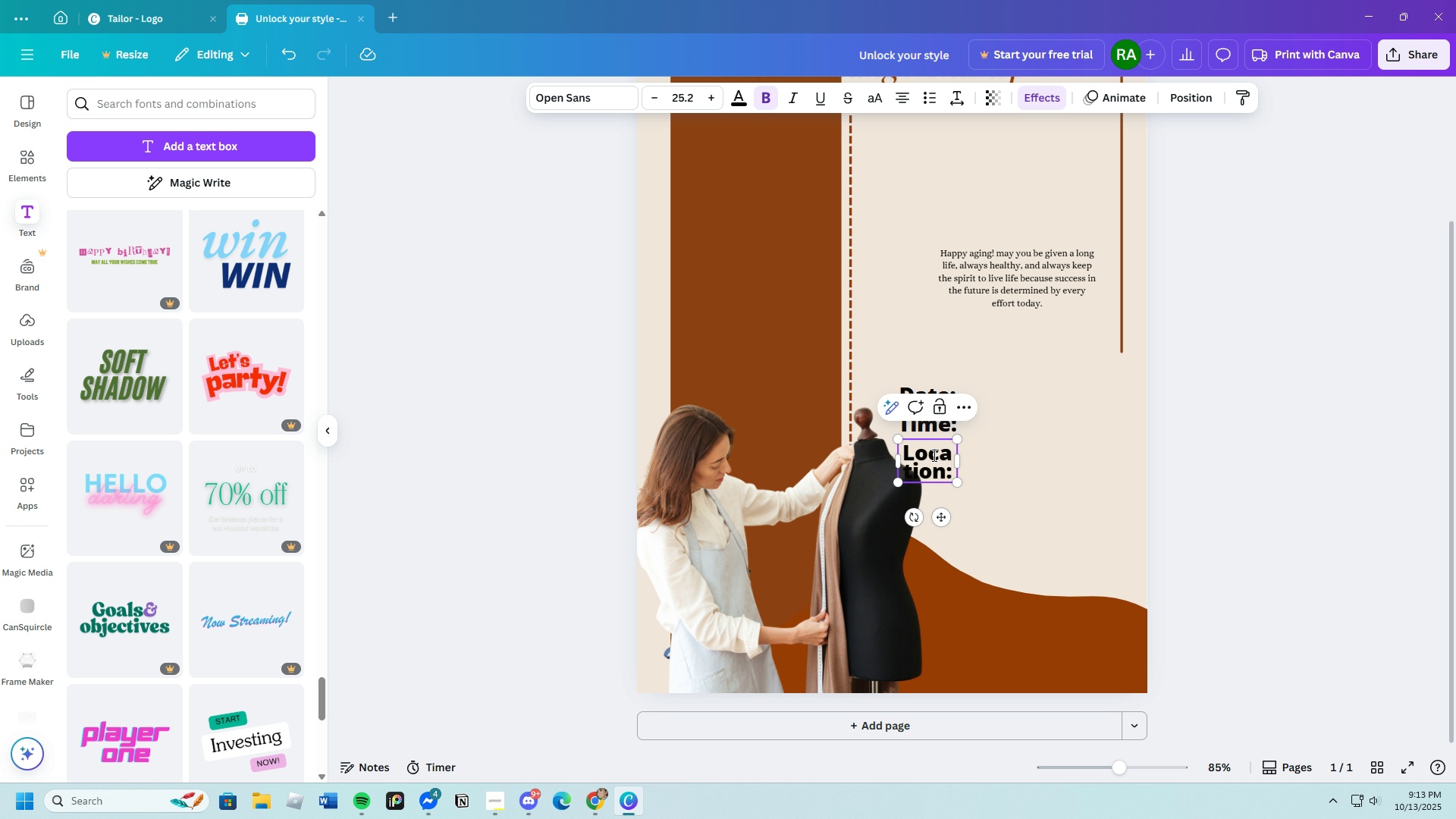 
left_click_drag(start_coordinate=[958, 462], to_coordinate=[1004, 458])
 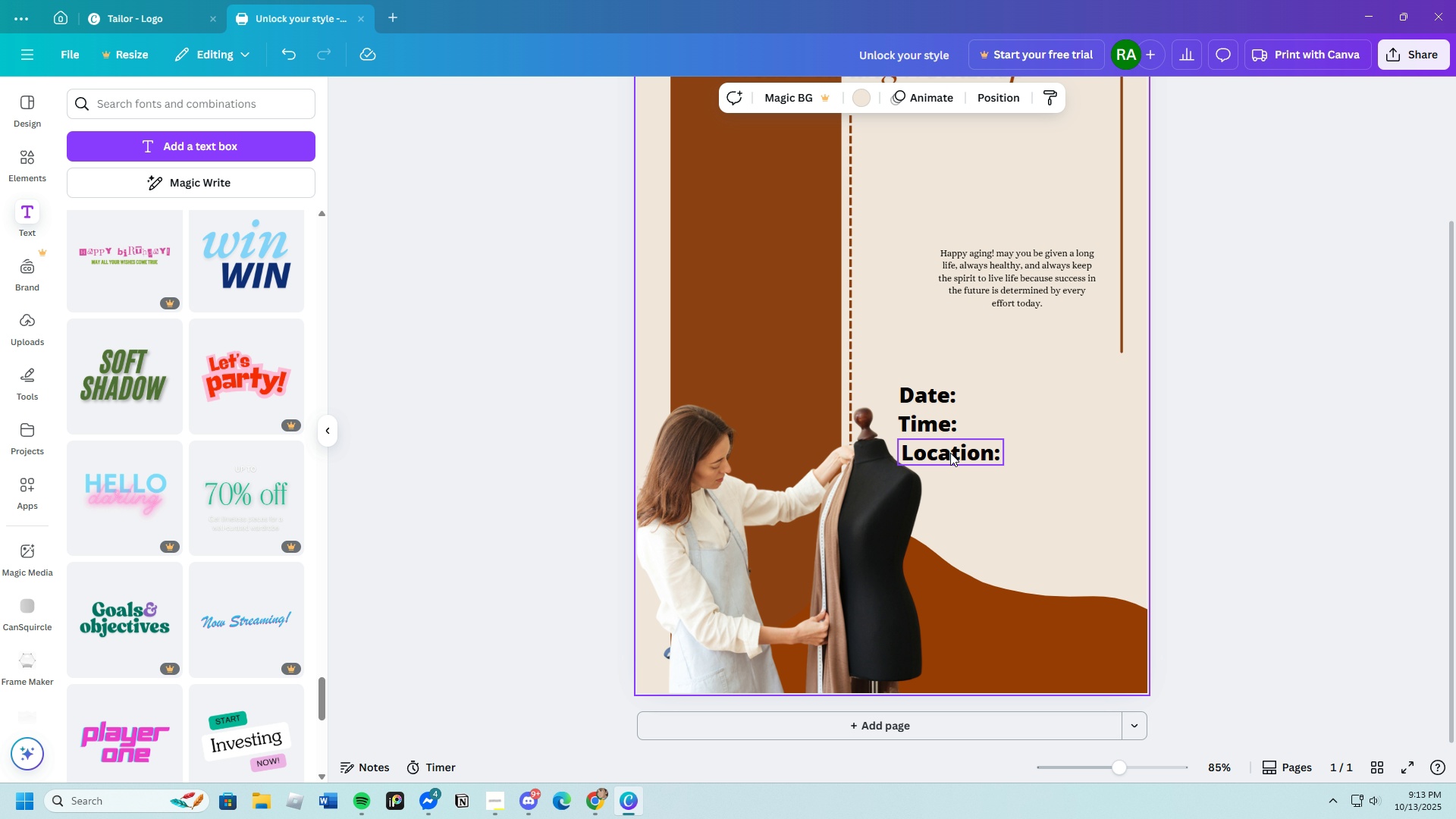 
left_click_drag(start_coordinate=[960, 455], to_coordinate=[956, 455])
 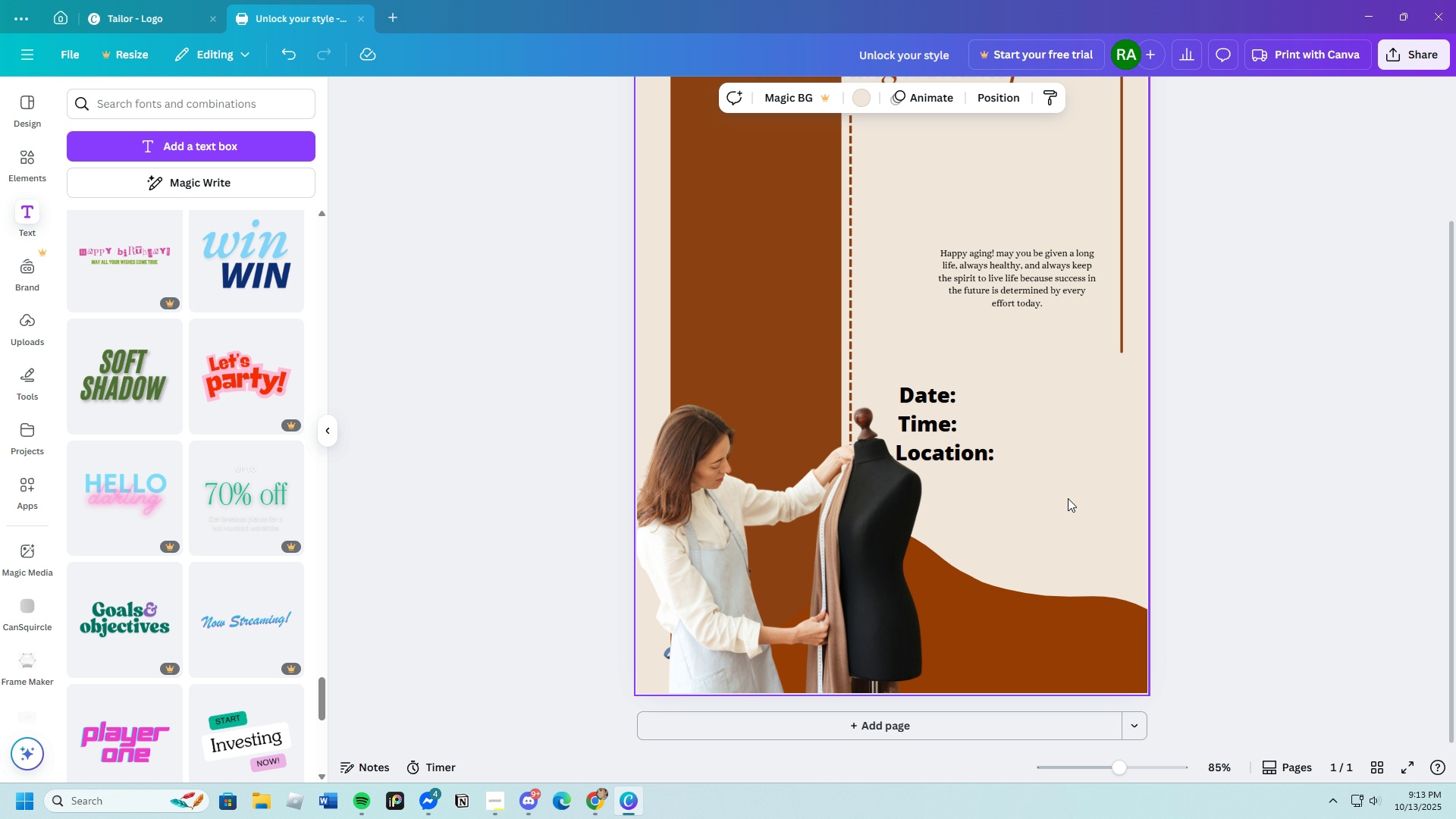 
left_click([1068, 498])
 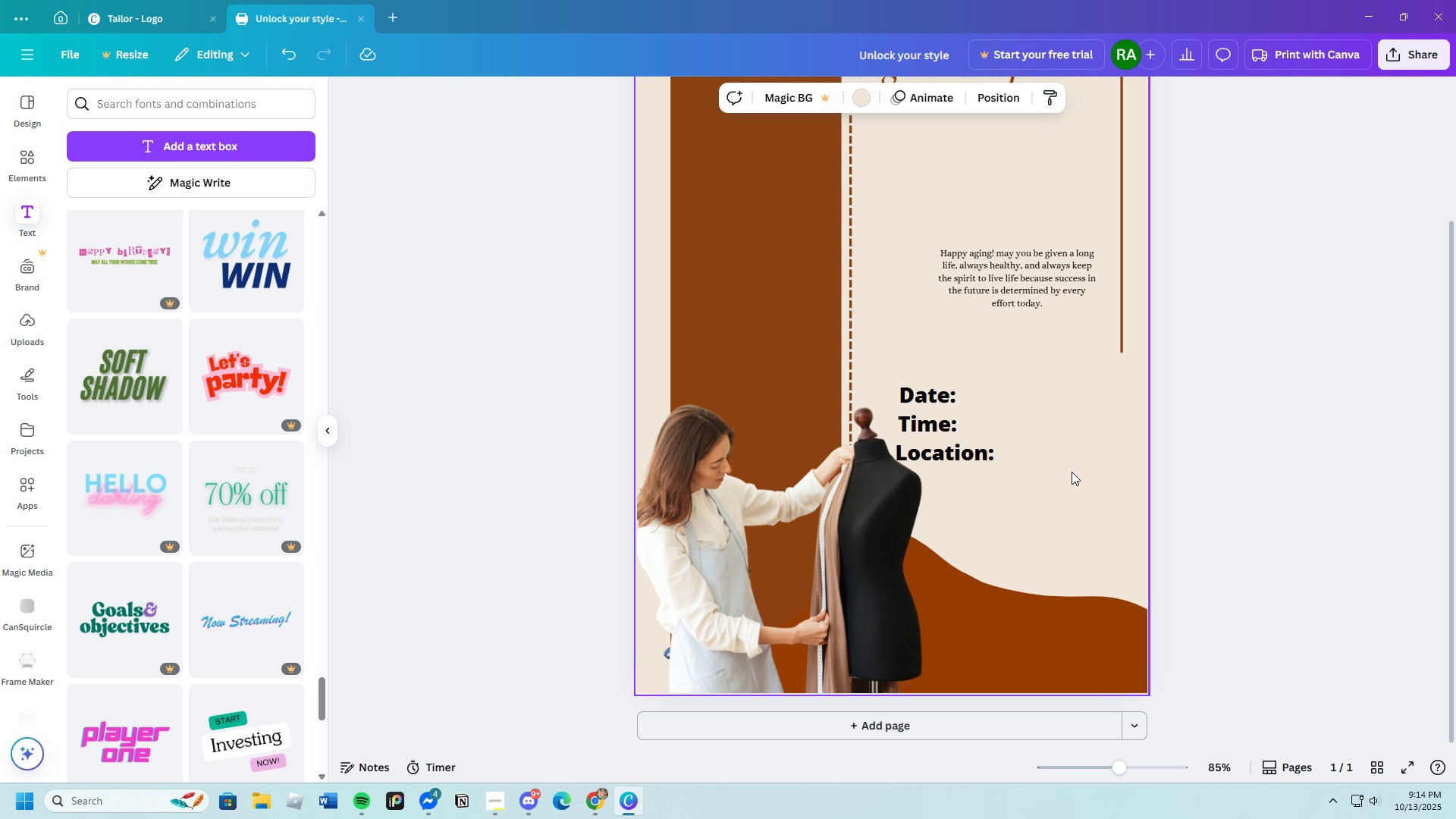 
wait(6.26)
 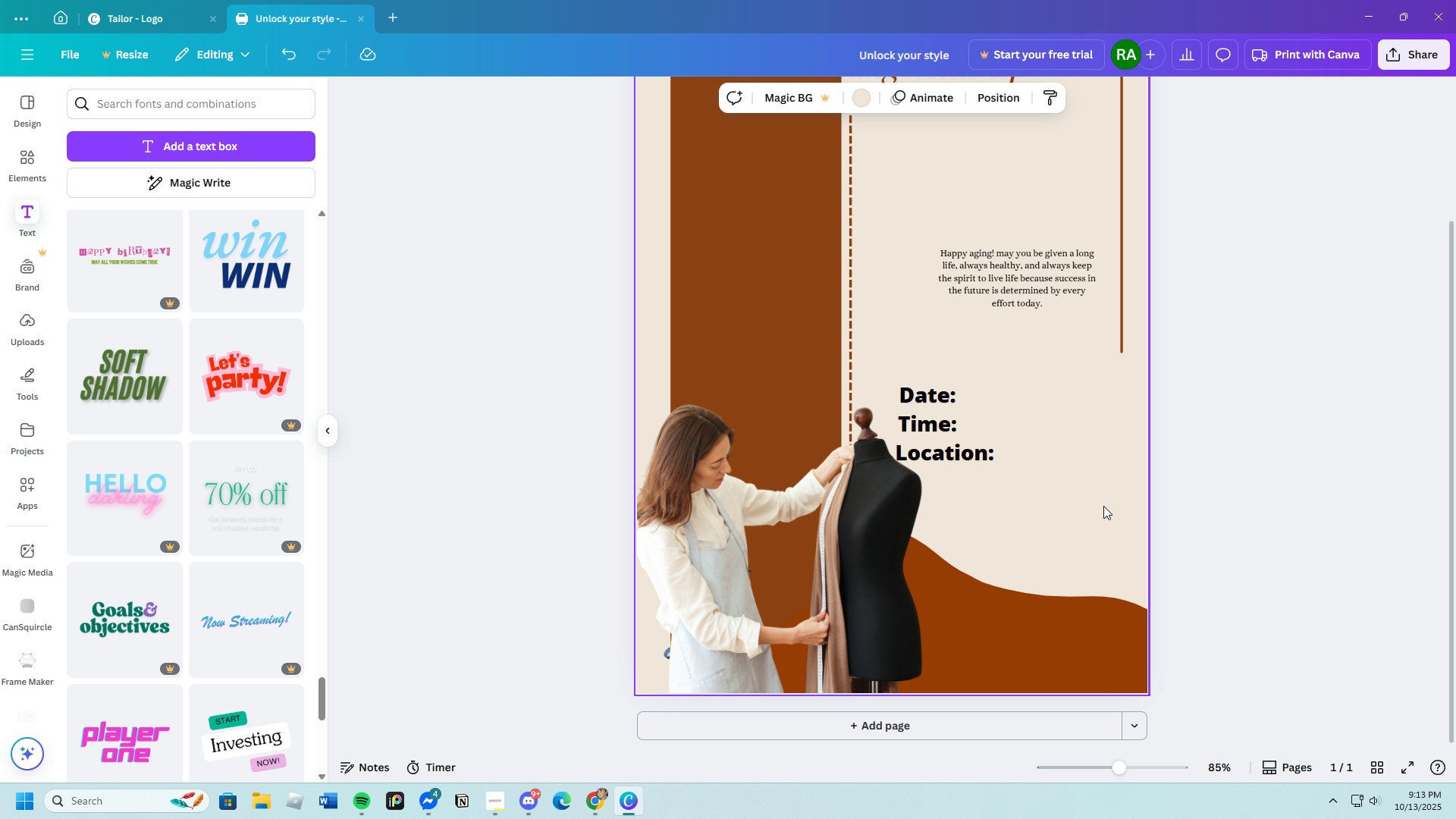 
left_click_drag(start_coordinate=[956, 454], to_coordinate=[962, 452])
 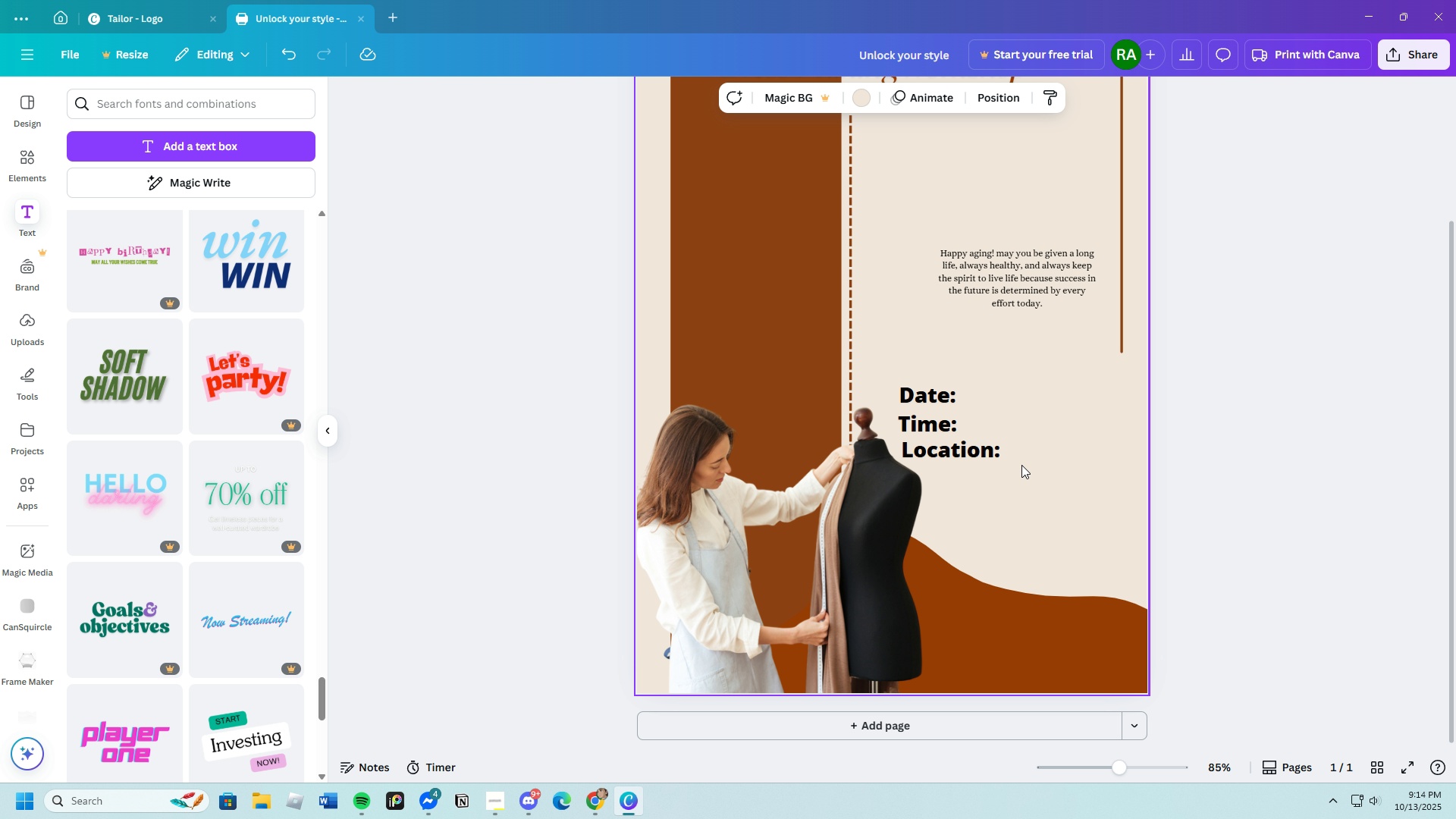 
left_click([1030, 465])
 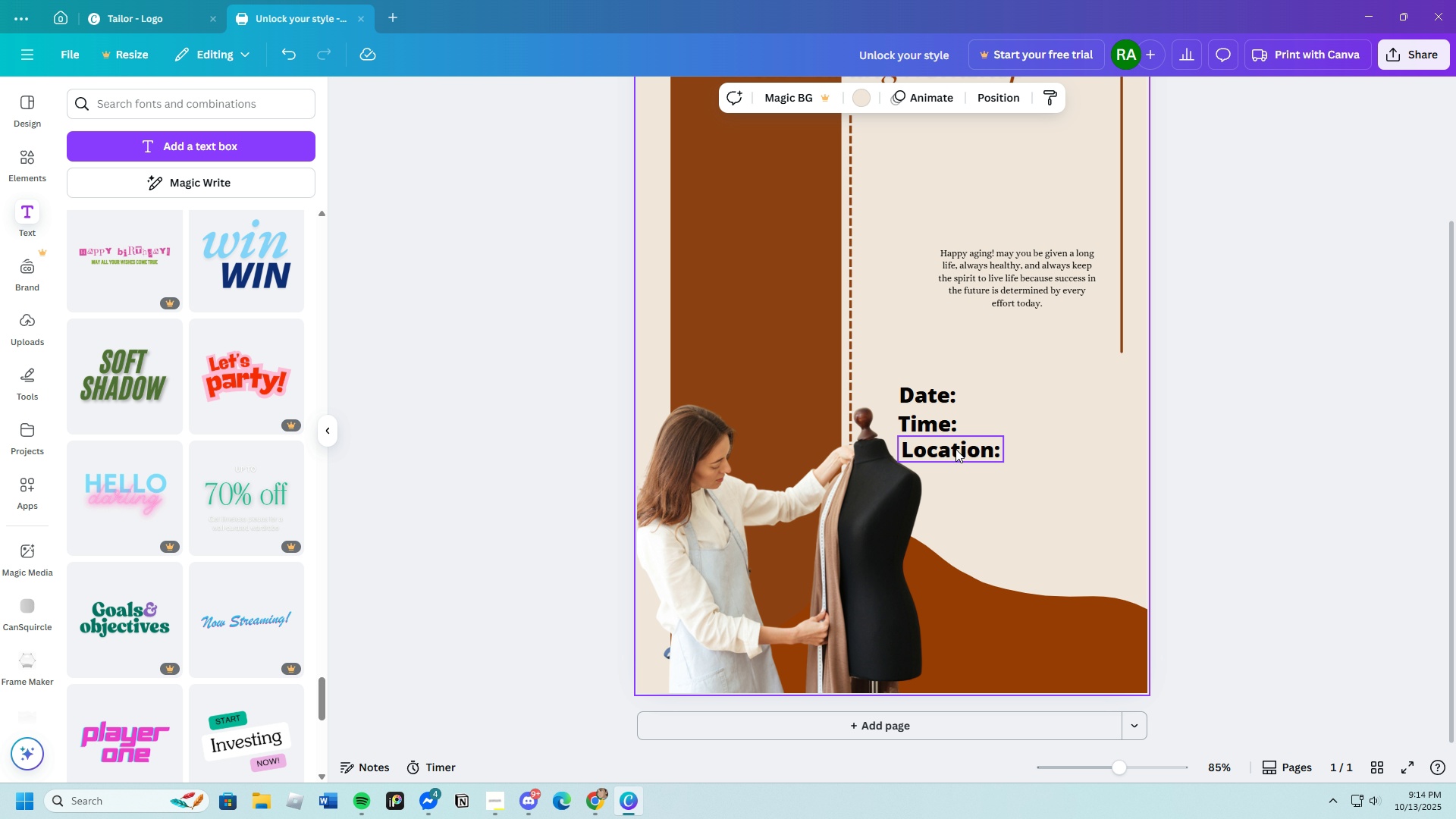 
left_click_drag(start_coordinate=[956, 449], to_coordinate=[956, 453])
 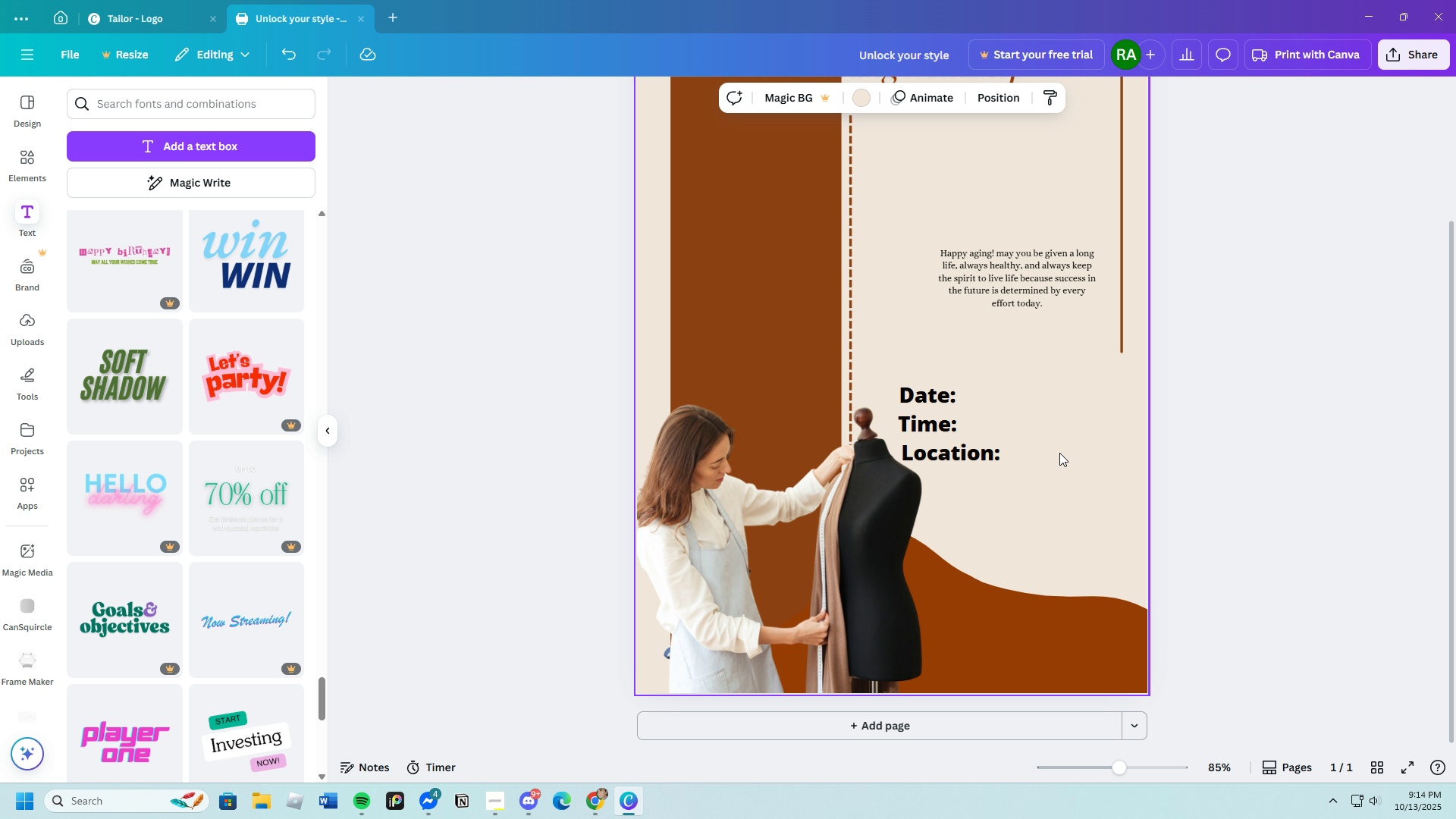 
left_click([1059, 453])
 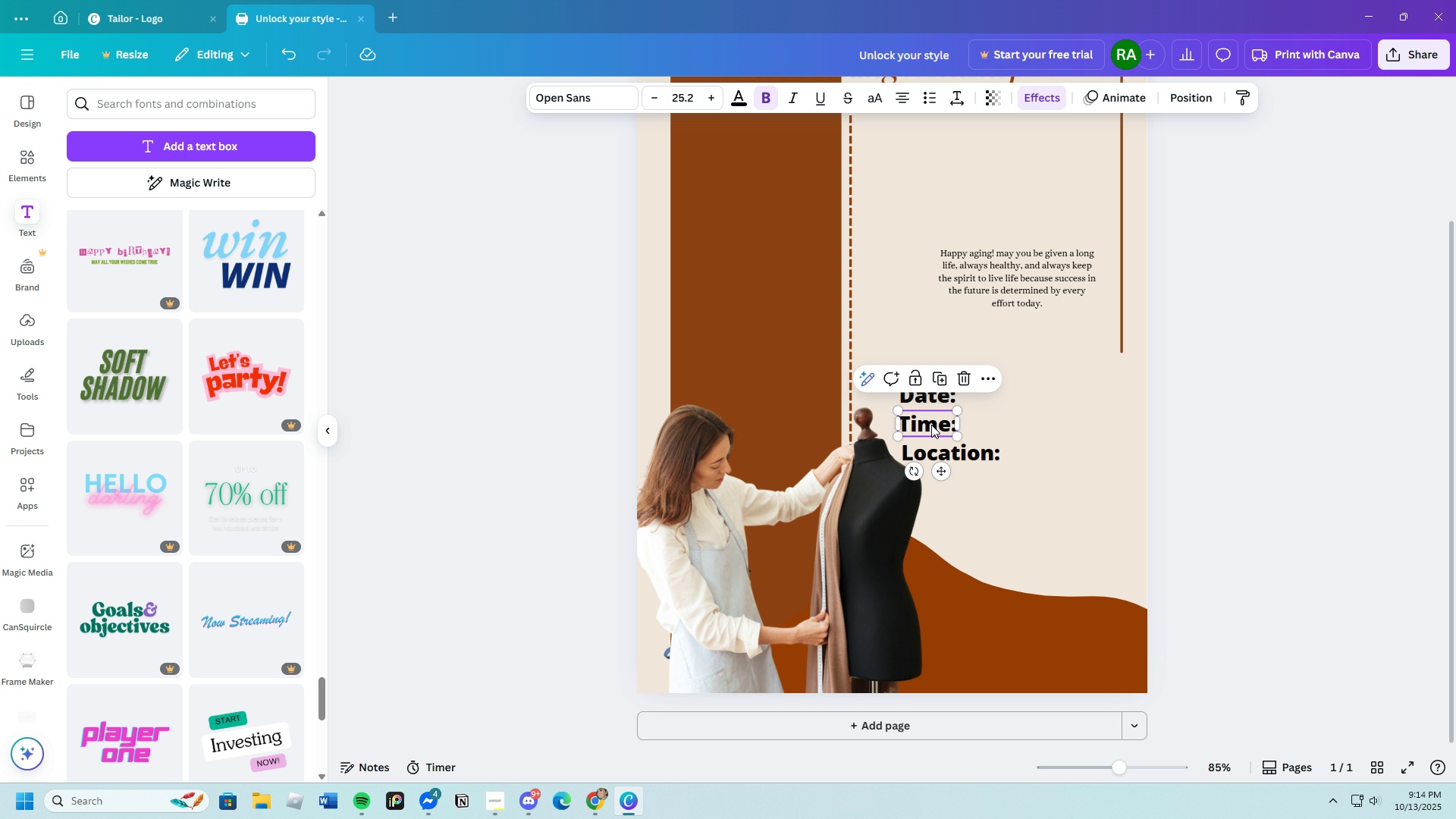 
left_click([1050, 422])
 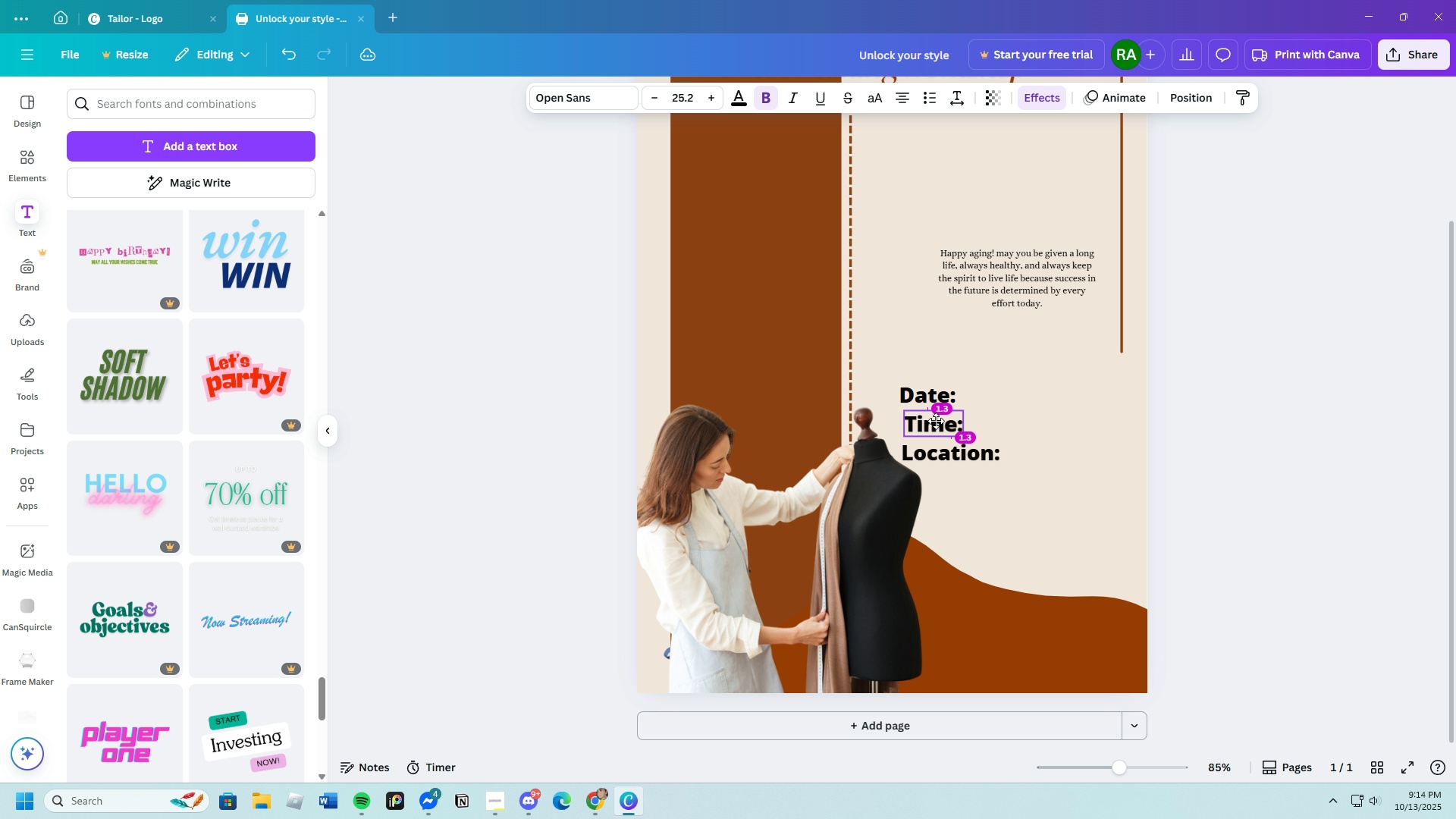 
wait(7.26)
 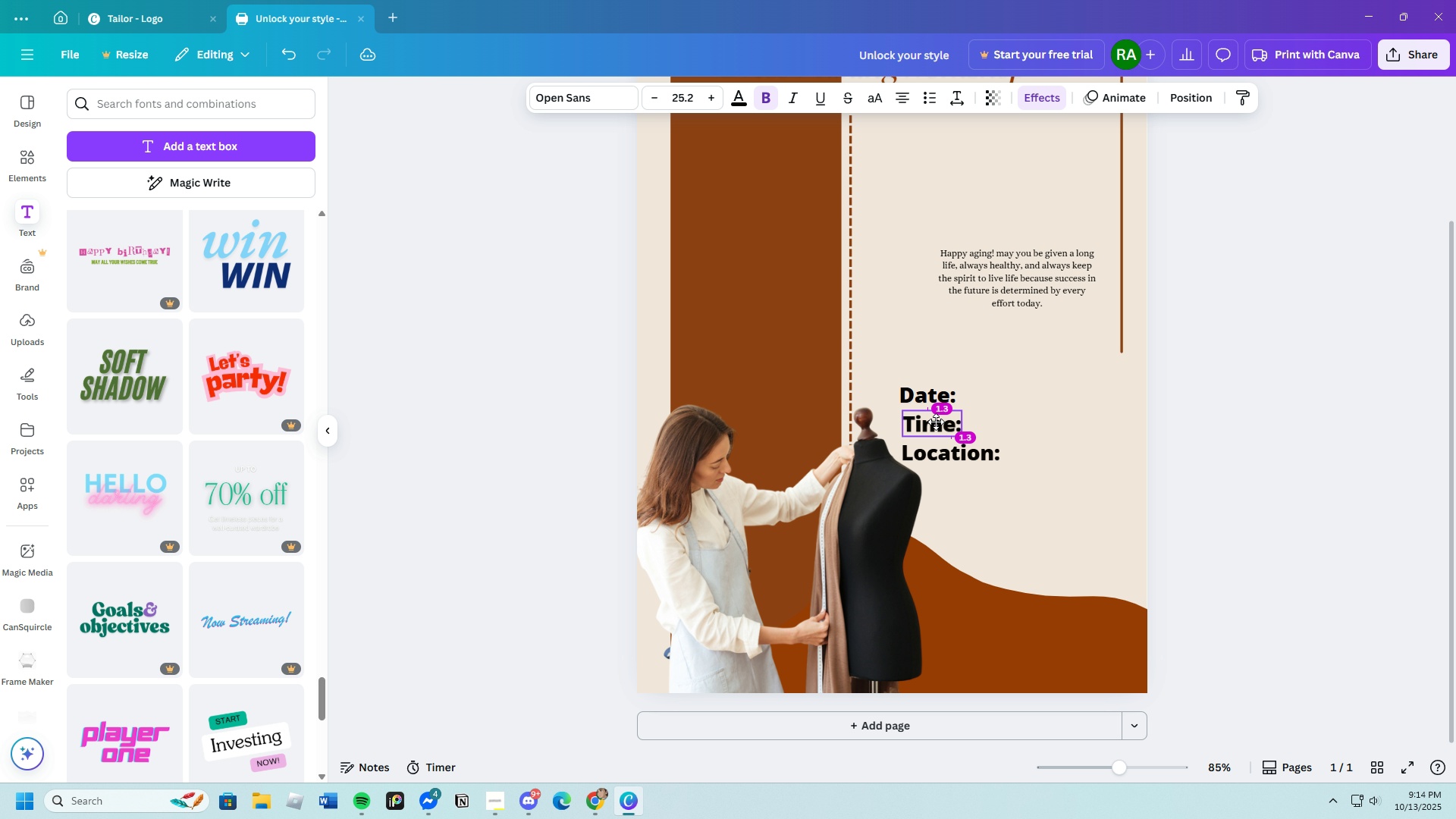 
left_click([1037, 419])
 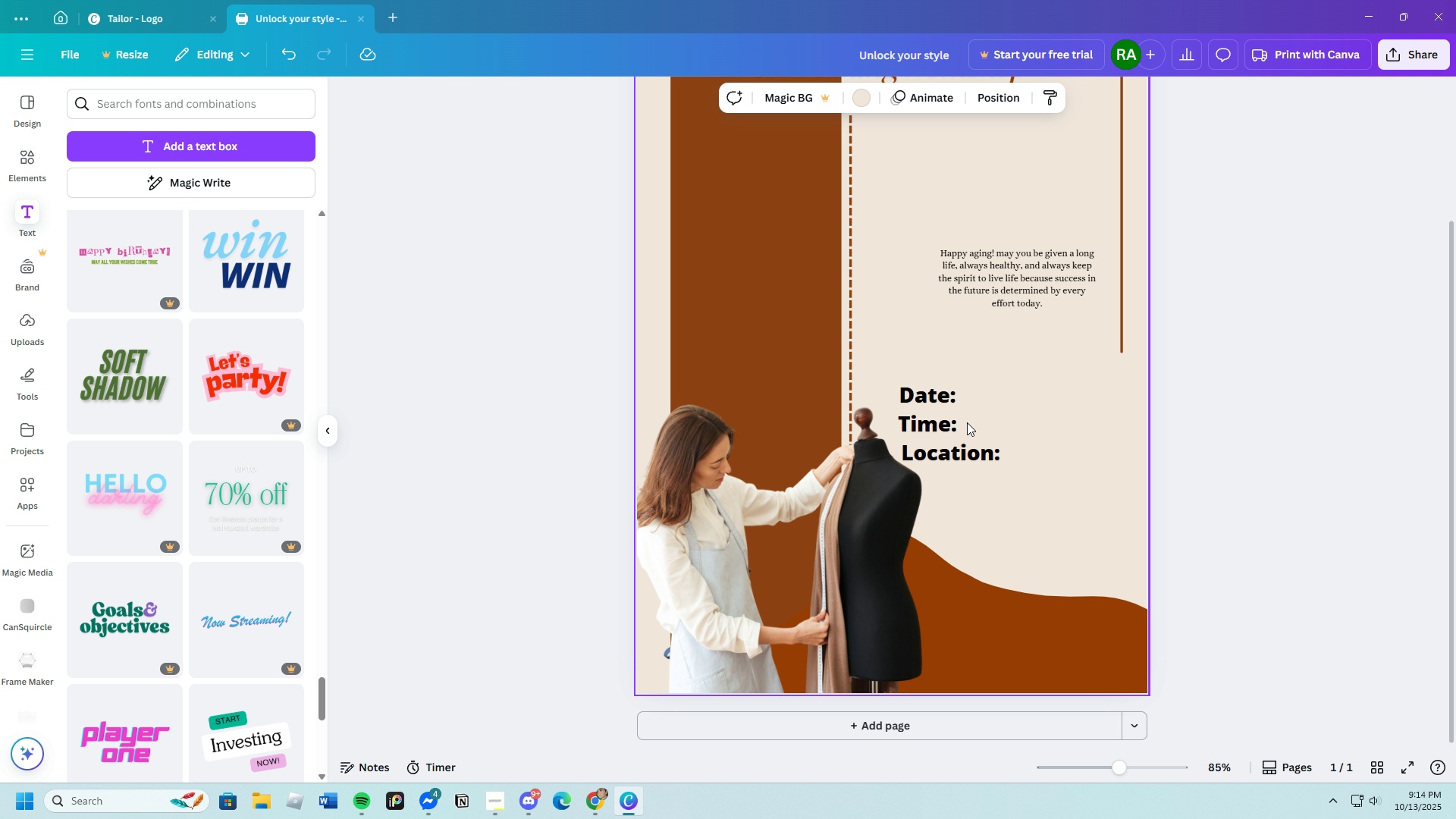 
left_click([974, 394])
 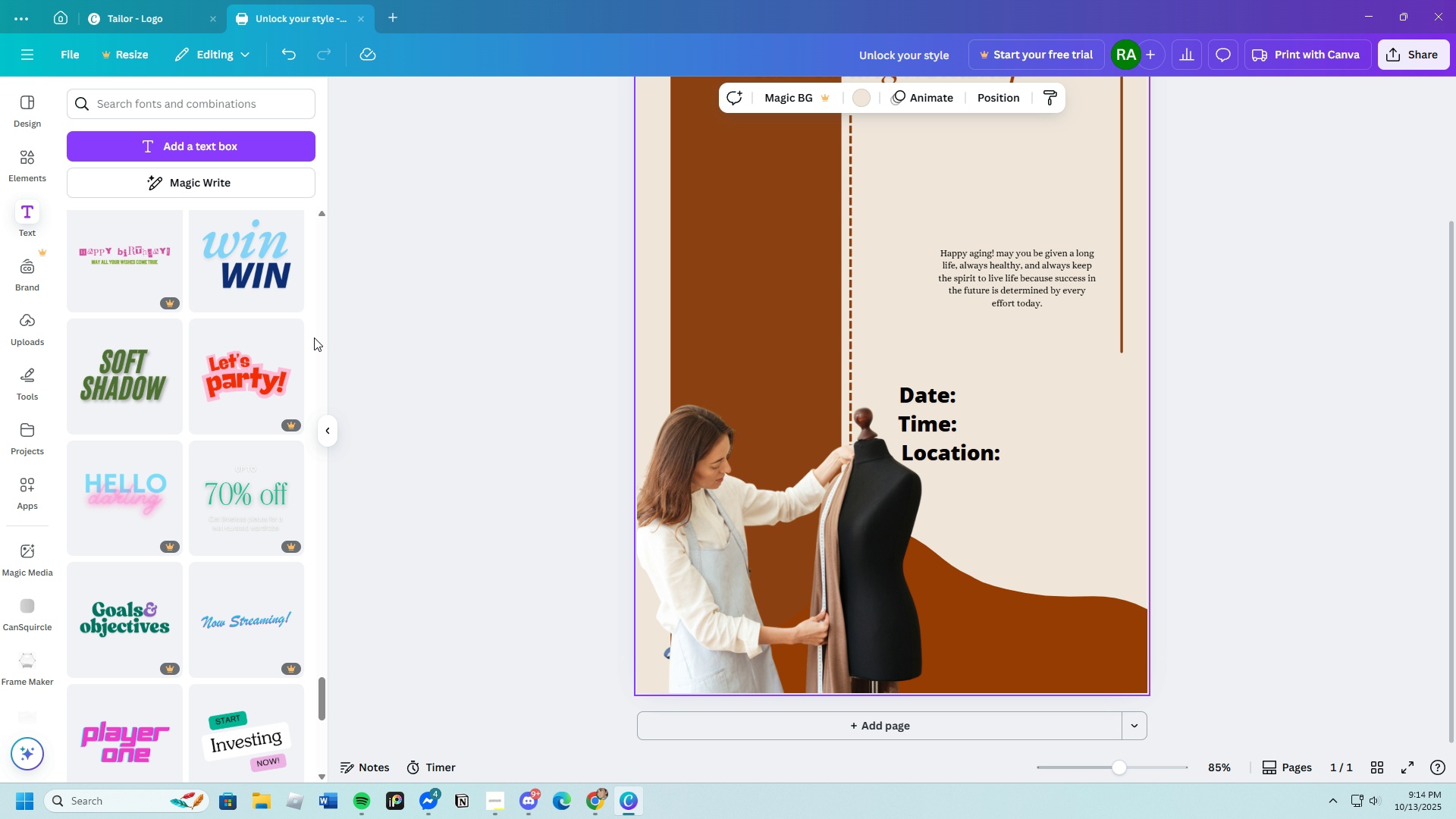 
left_click([271, 270])
 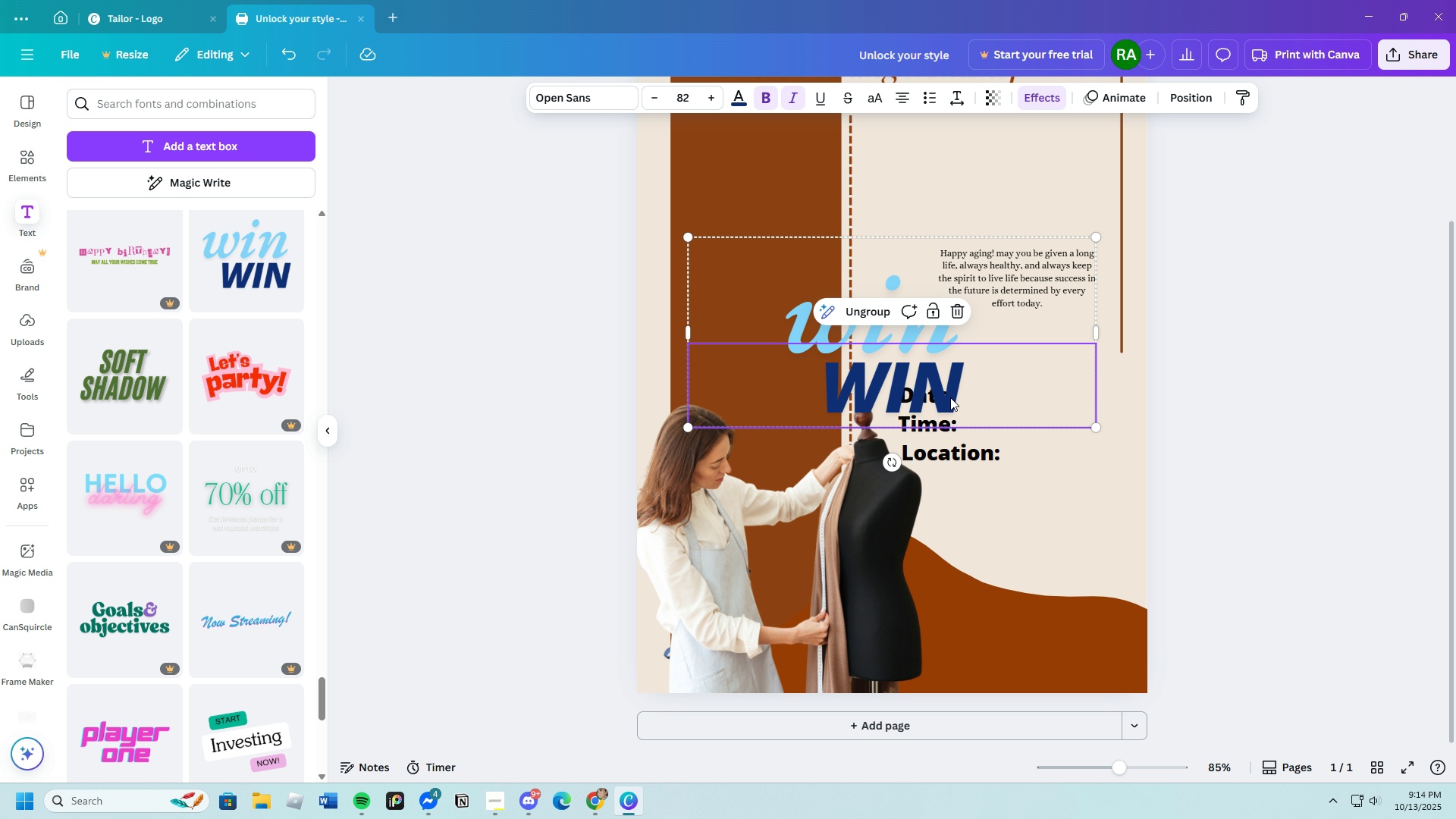 
left_click([950, 397])
 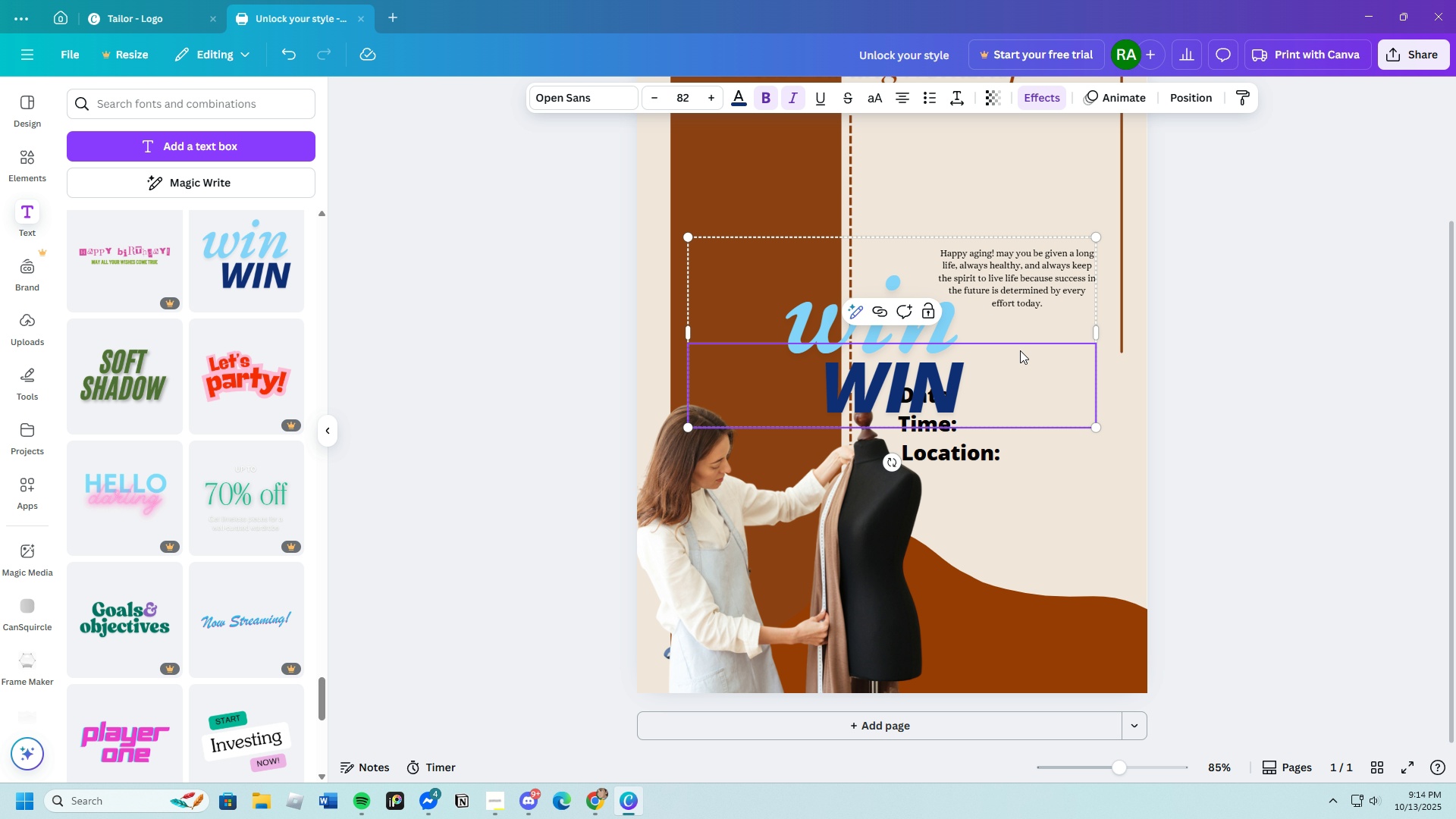 
double_click([1012, 384])
 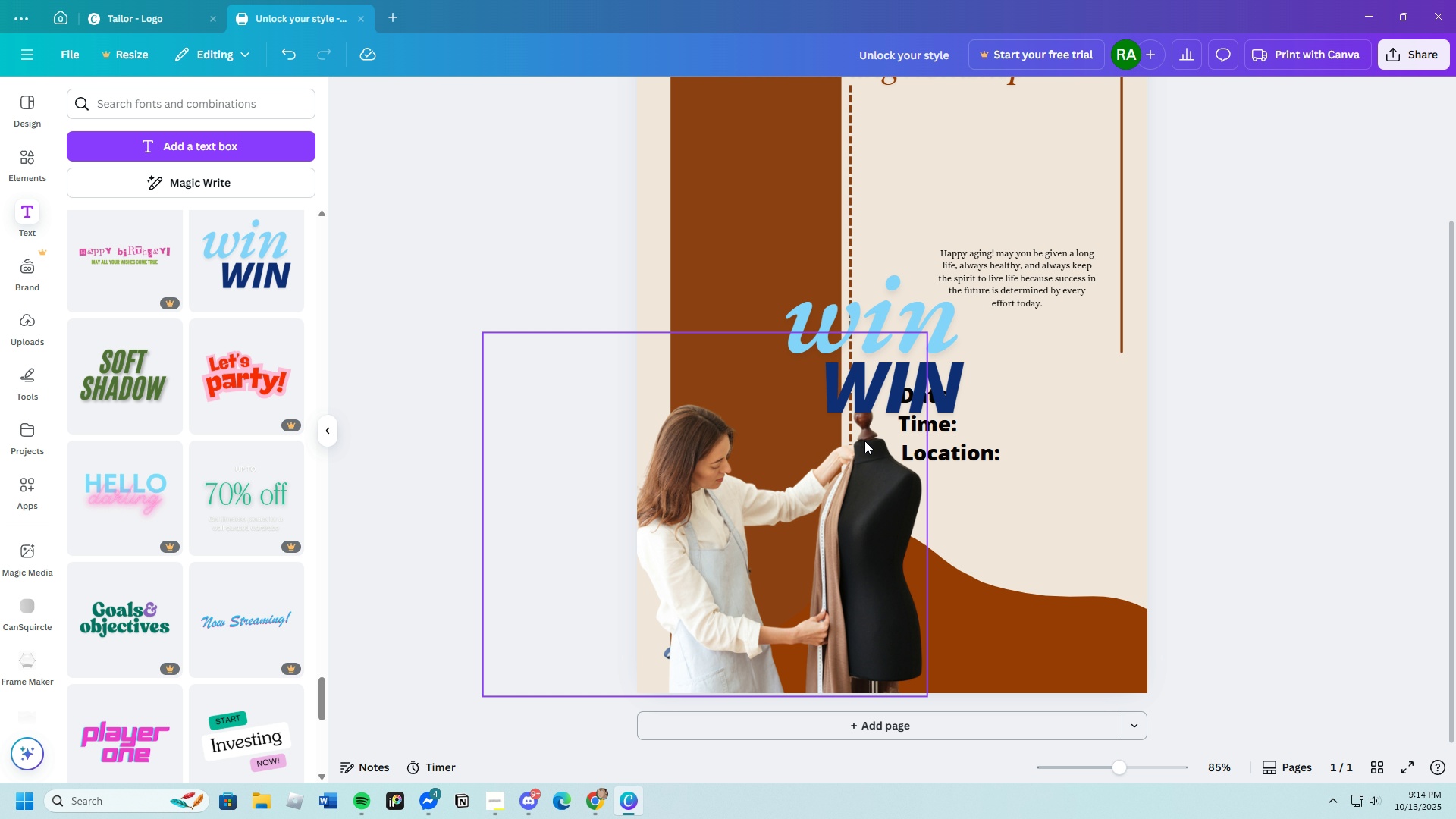 
left_click([857, 408])
 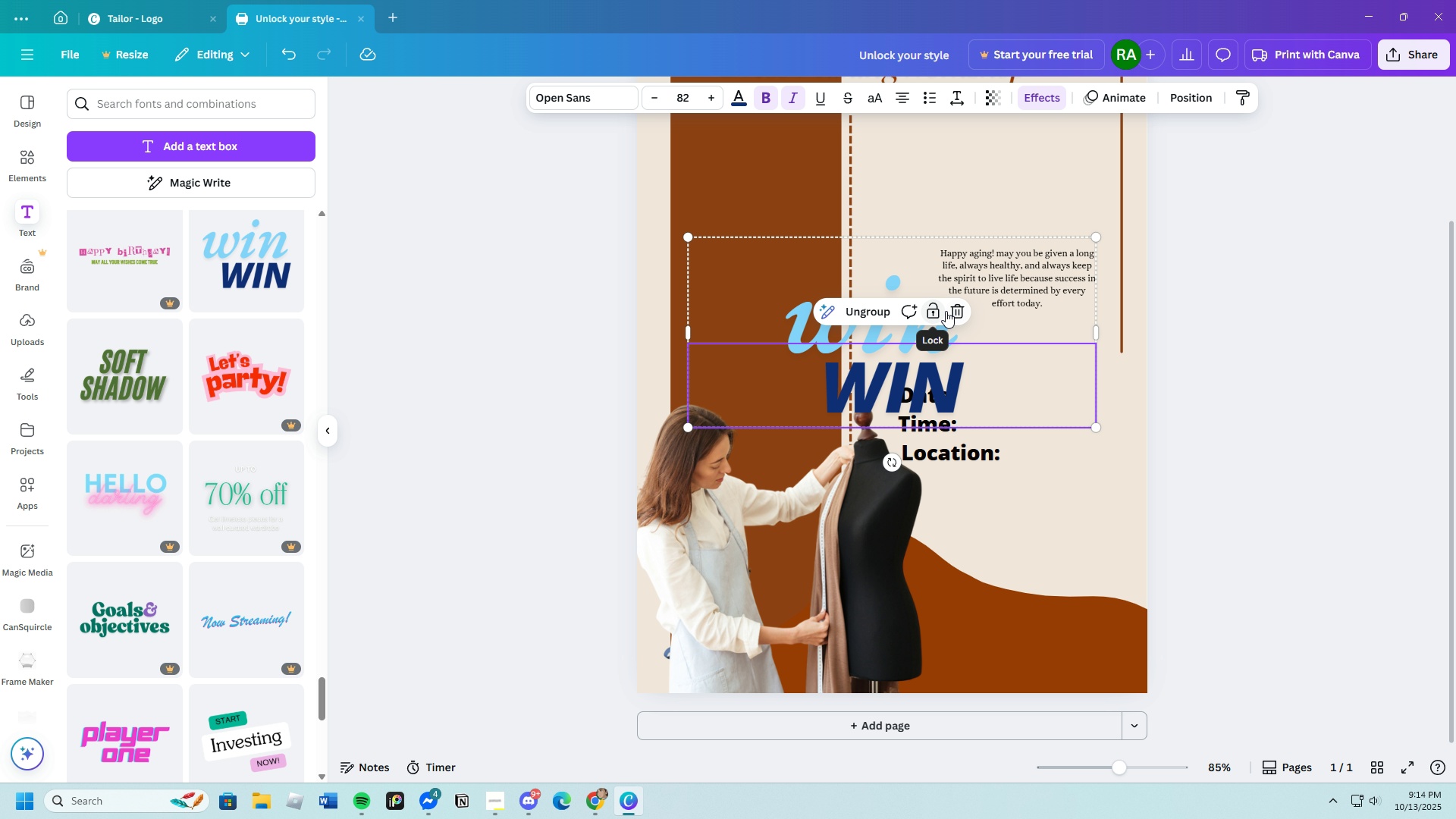 
left_click([949, 311])
 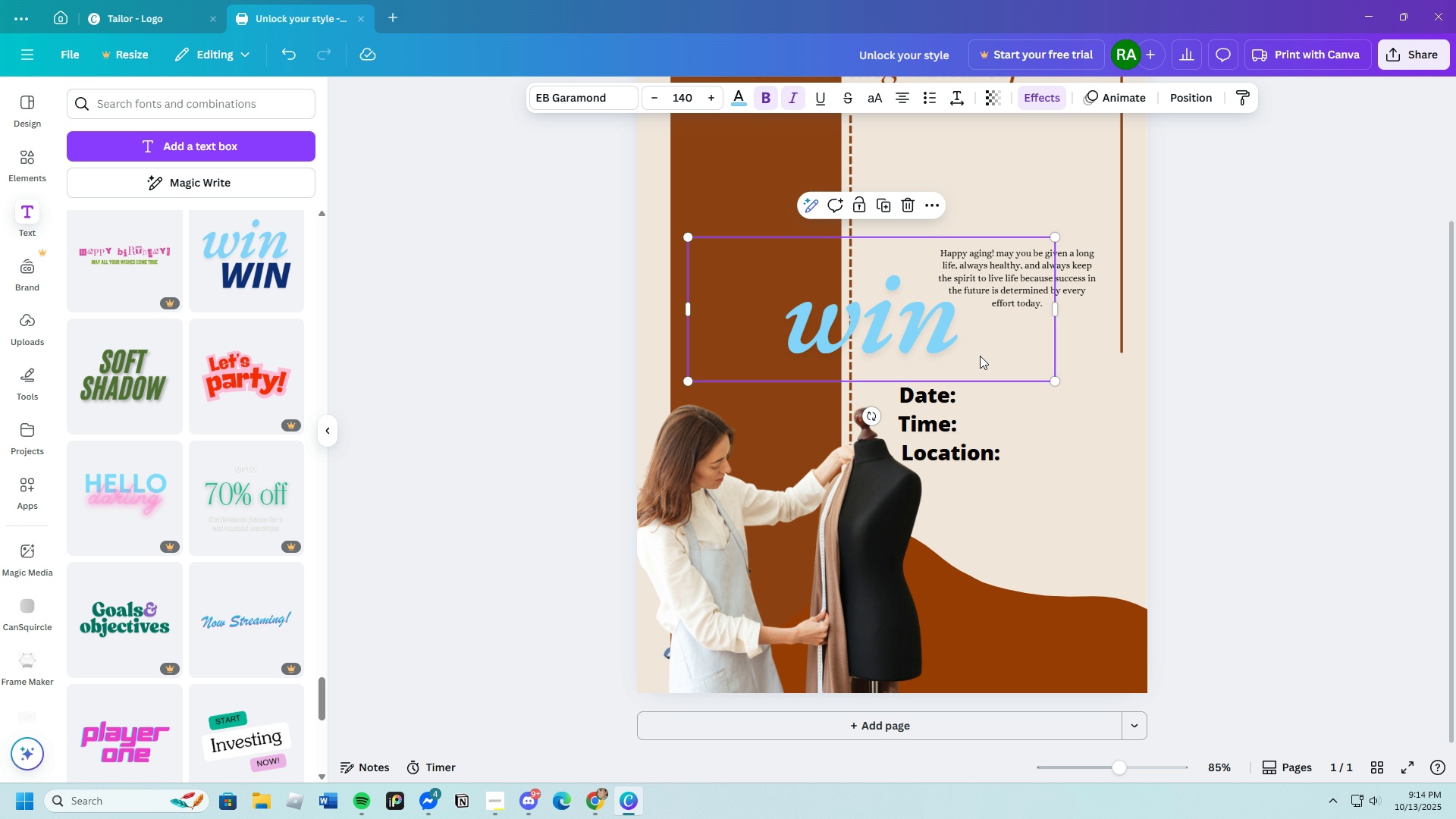 
left_click_drag(start_coordinate=[977, 356], to_coordinate=[1054, 483])
 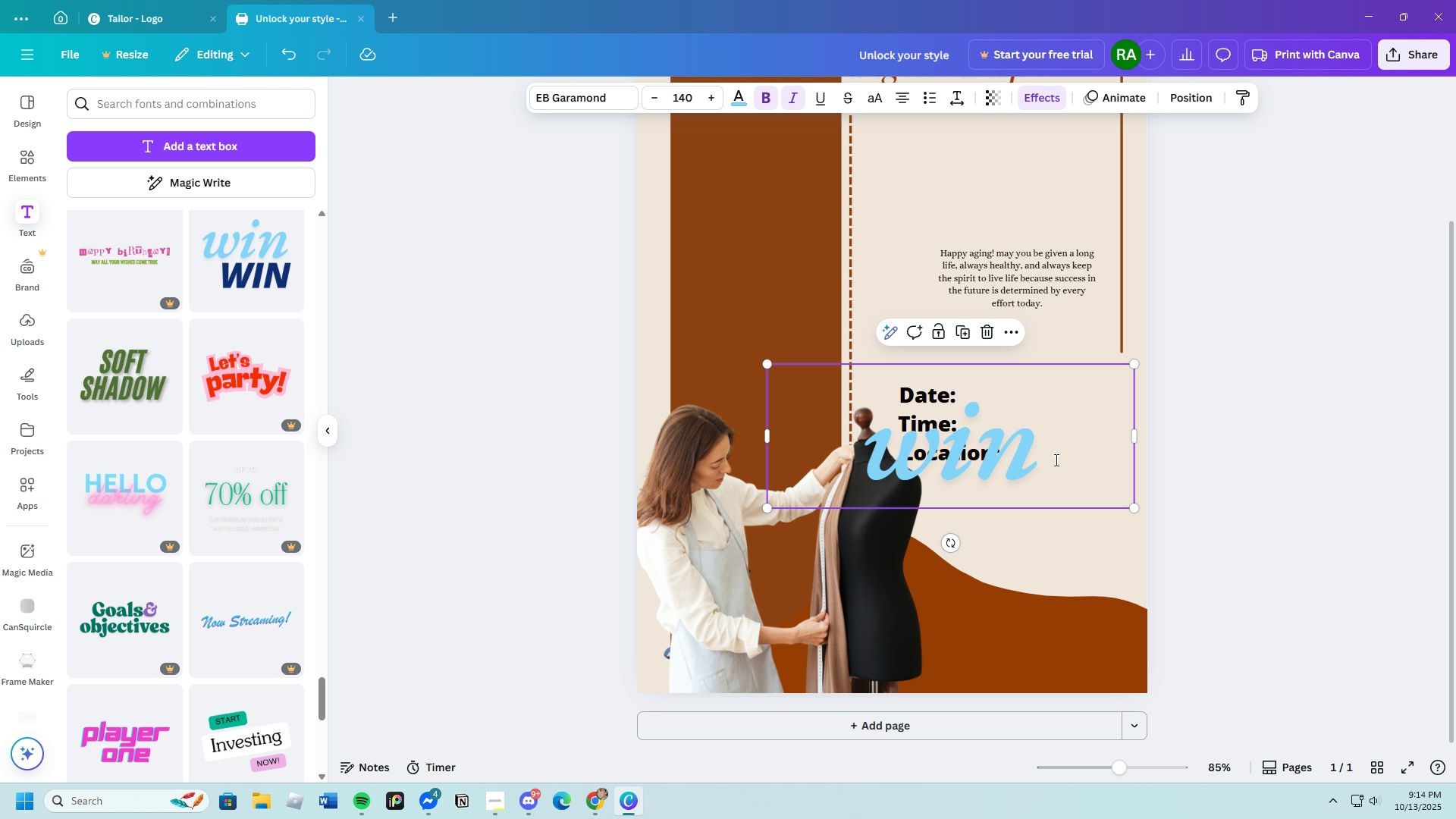 
left_click([1055, 460])
 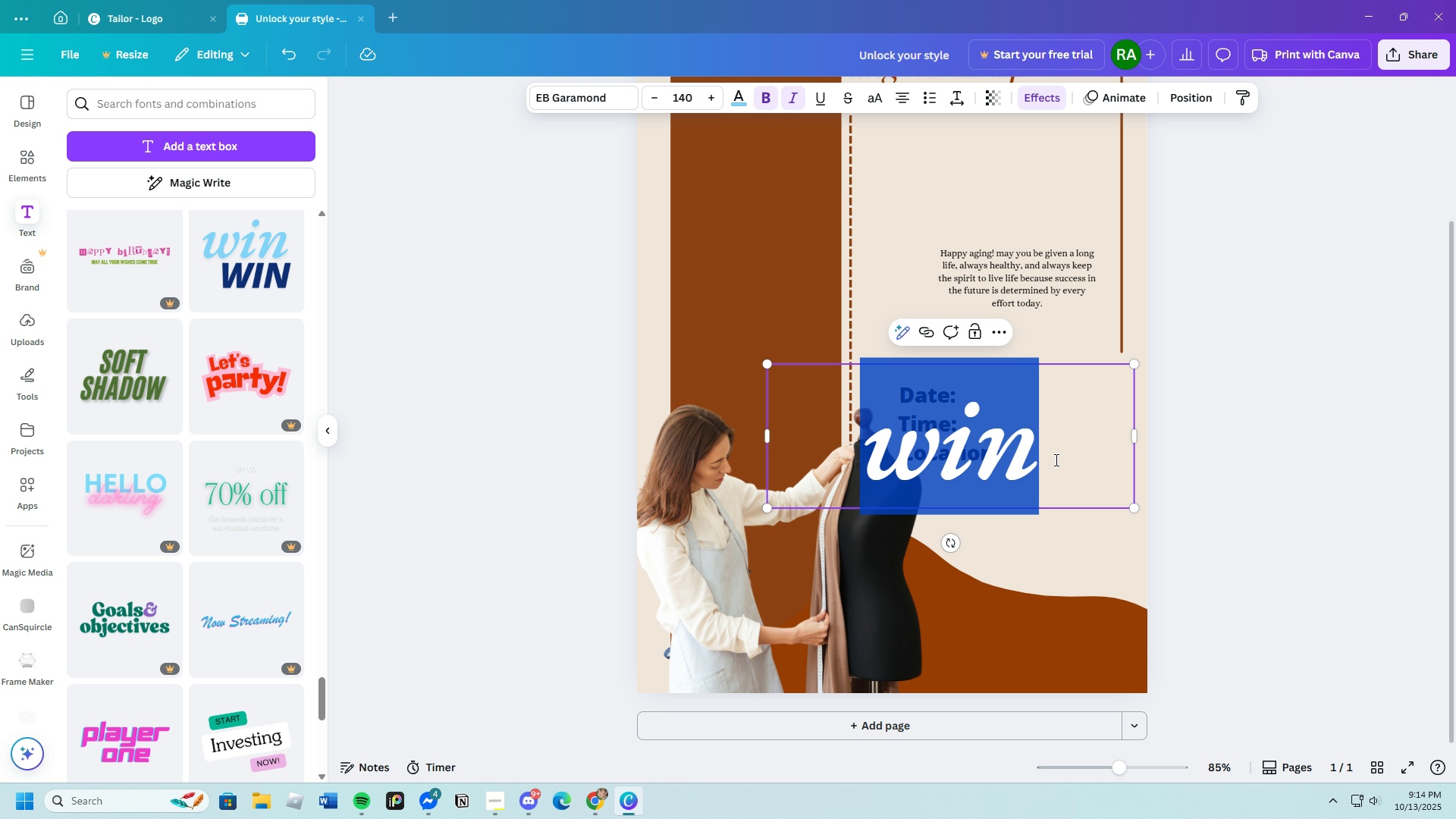 
key(Backspace)
type(Saturday)
 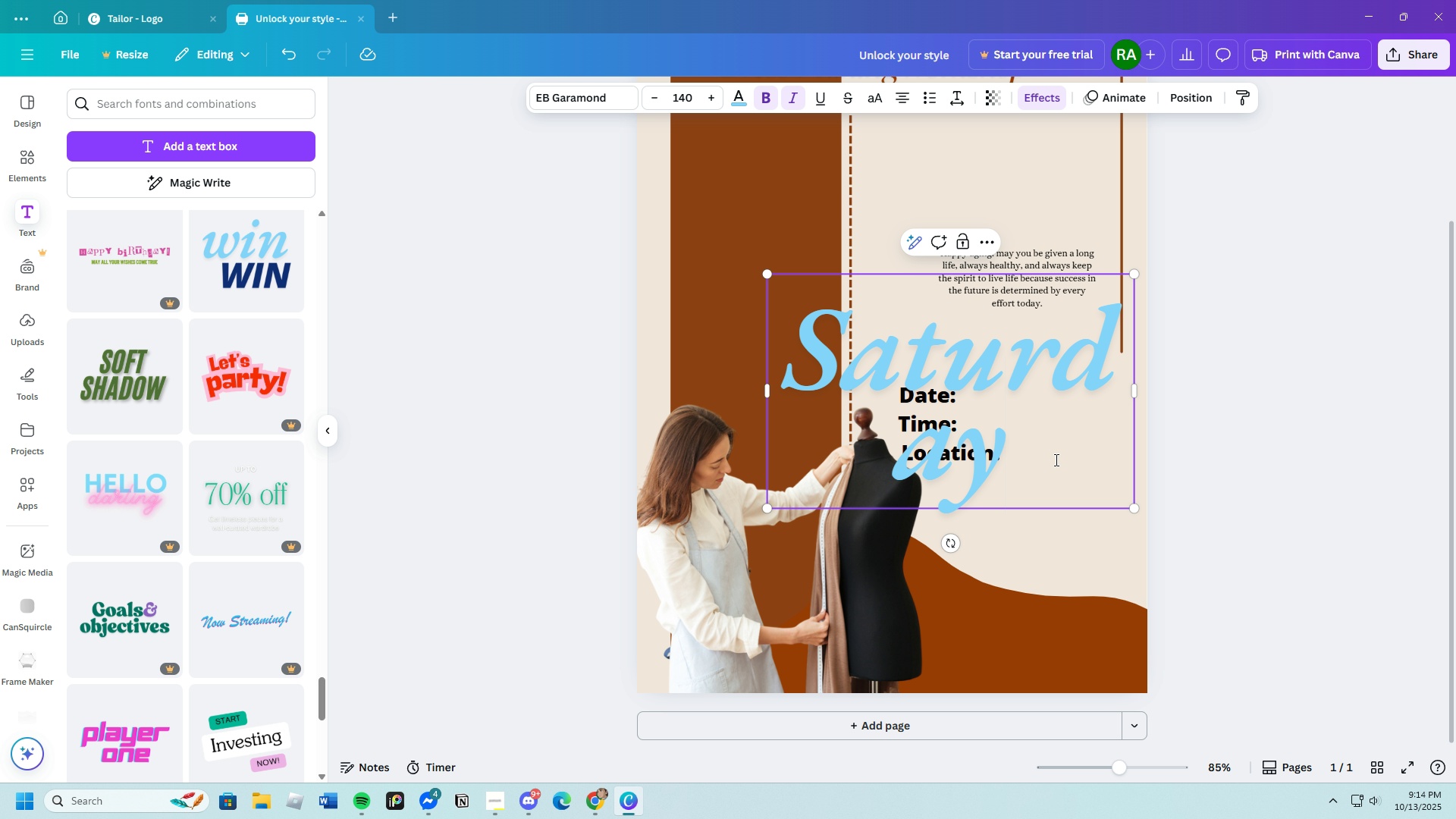 
left_click_drag(start_coordinate=[1139, 389], to_coordinate=[1302, 411])
 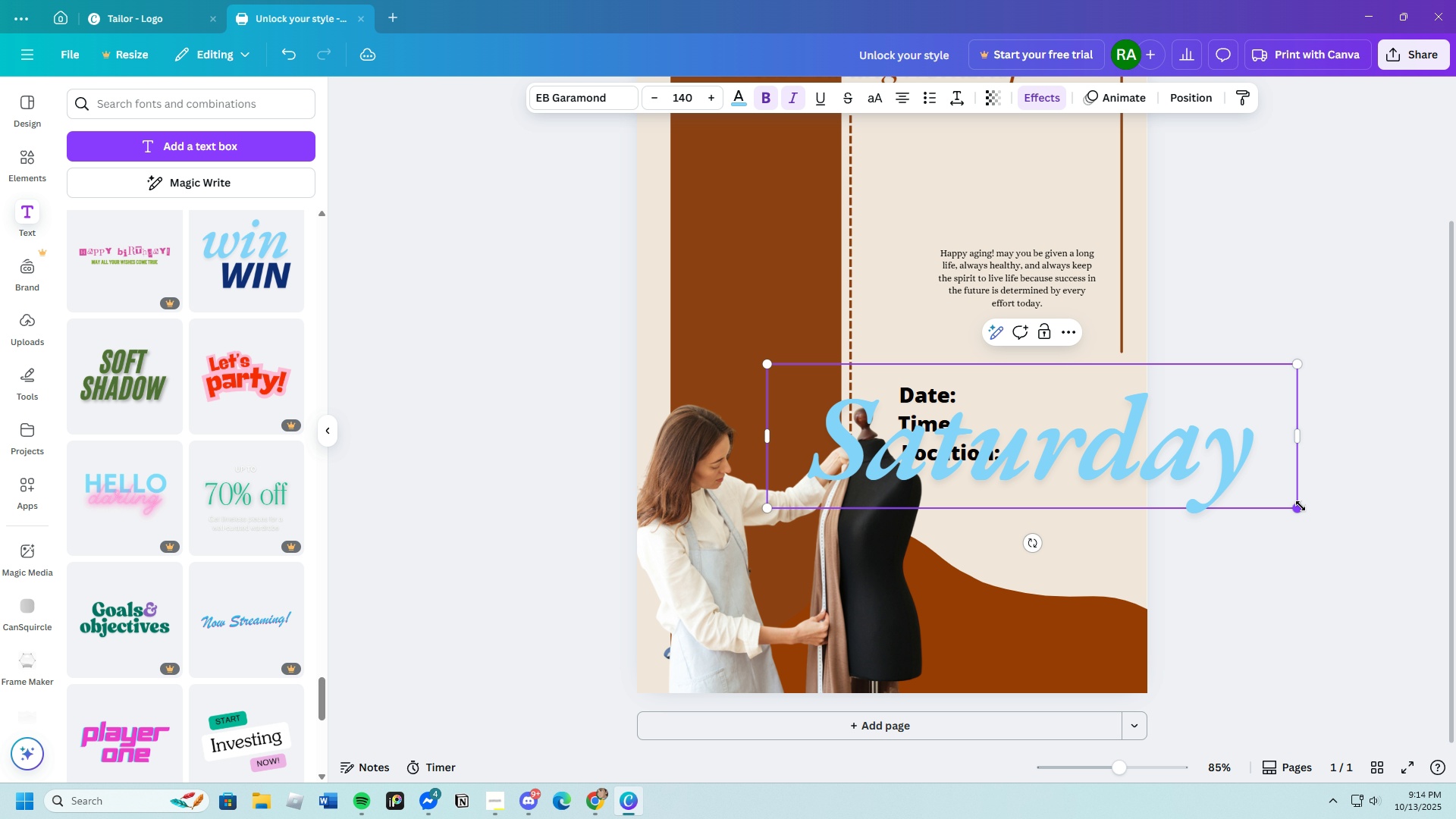 
left_click_drag(start_coordinate=[1301, 505], to_coordinate=[930, 460])
 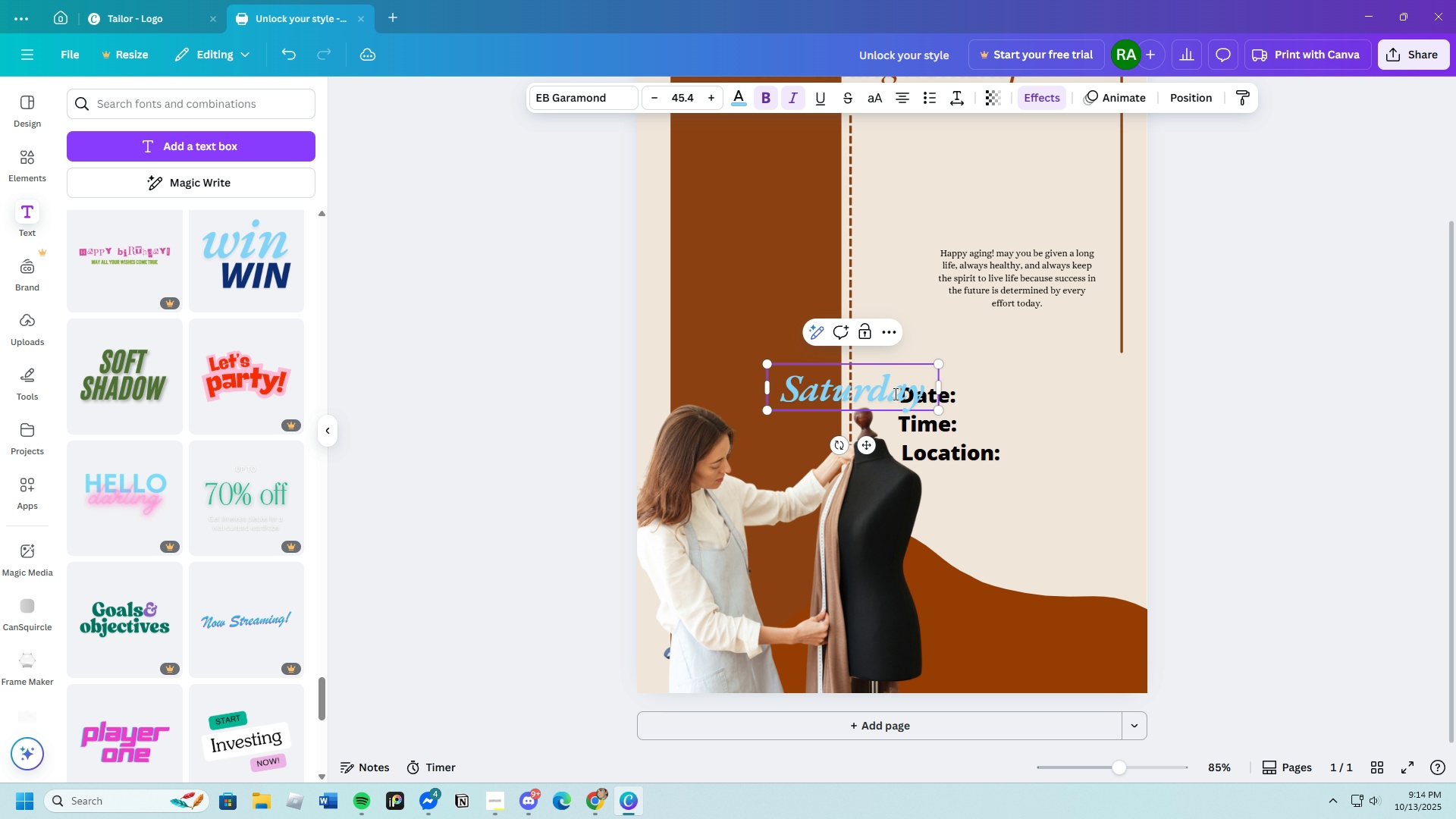 
left_click_drag(start_coordinate=[894, 394], to_coordinate=[1062, 393])
 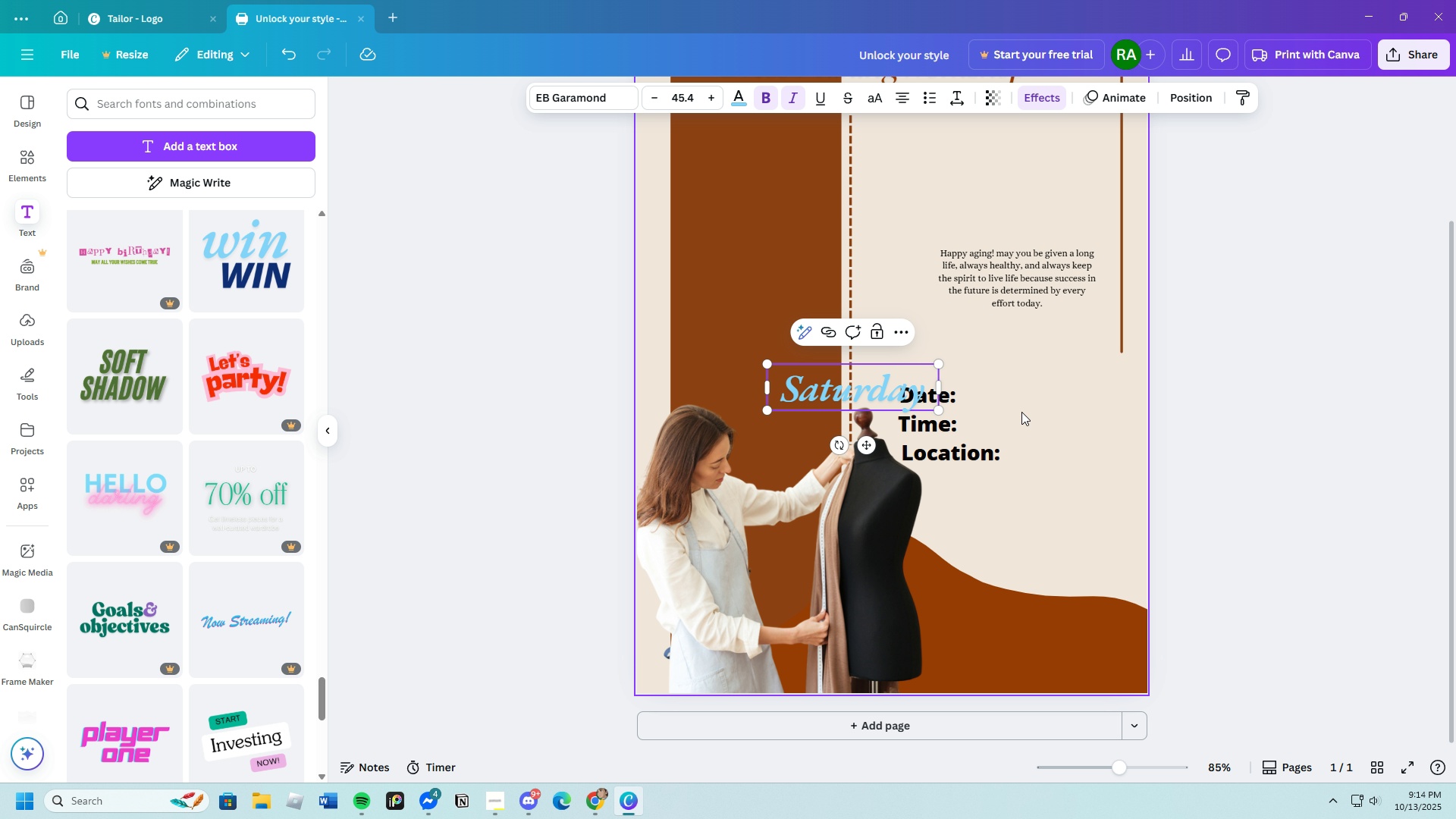 
left_click([1021, 412])
 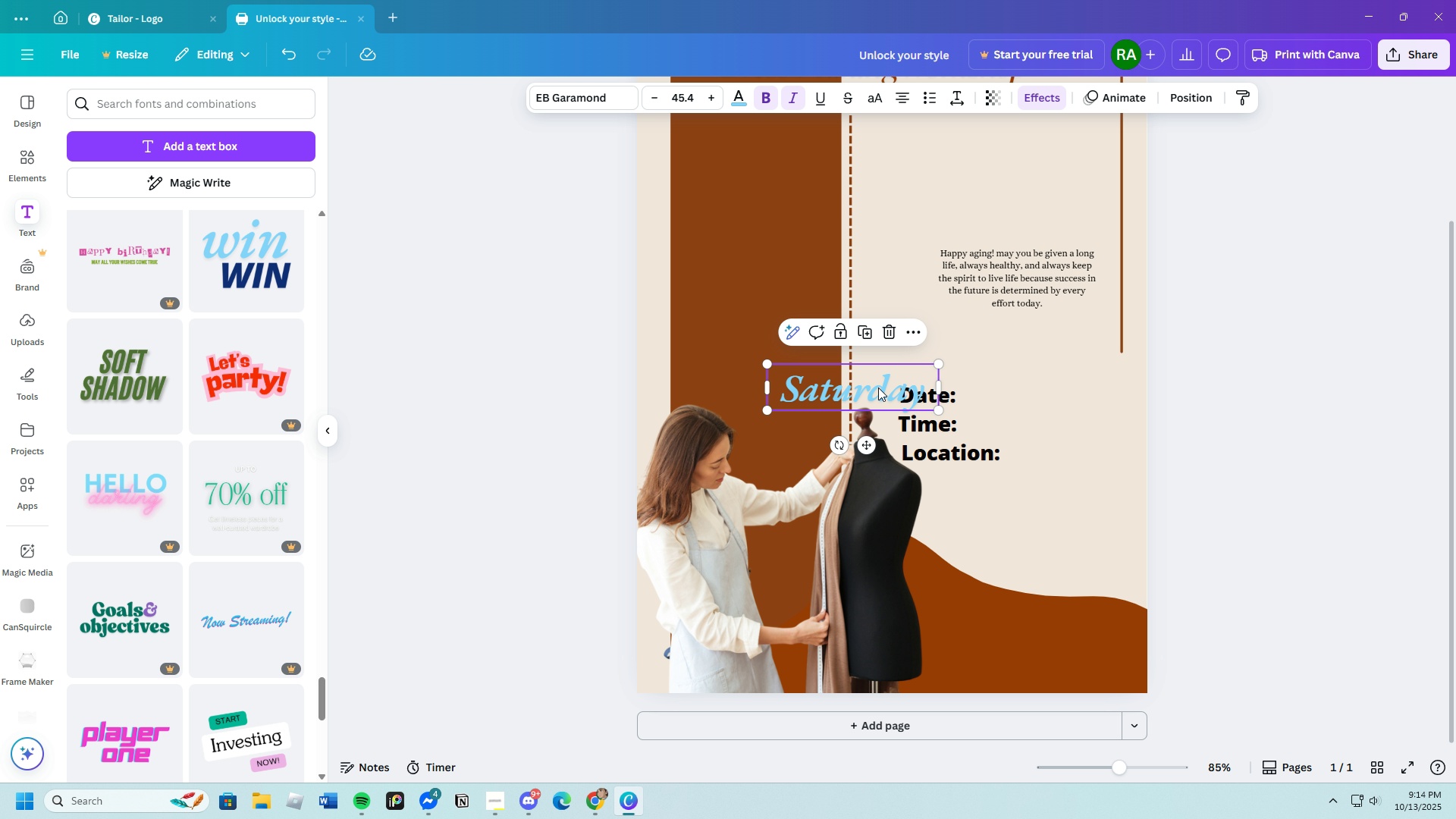 
left_click([878, 388])
 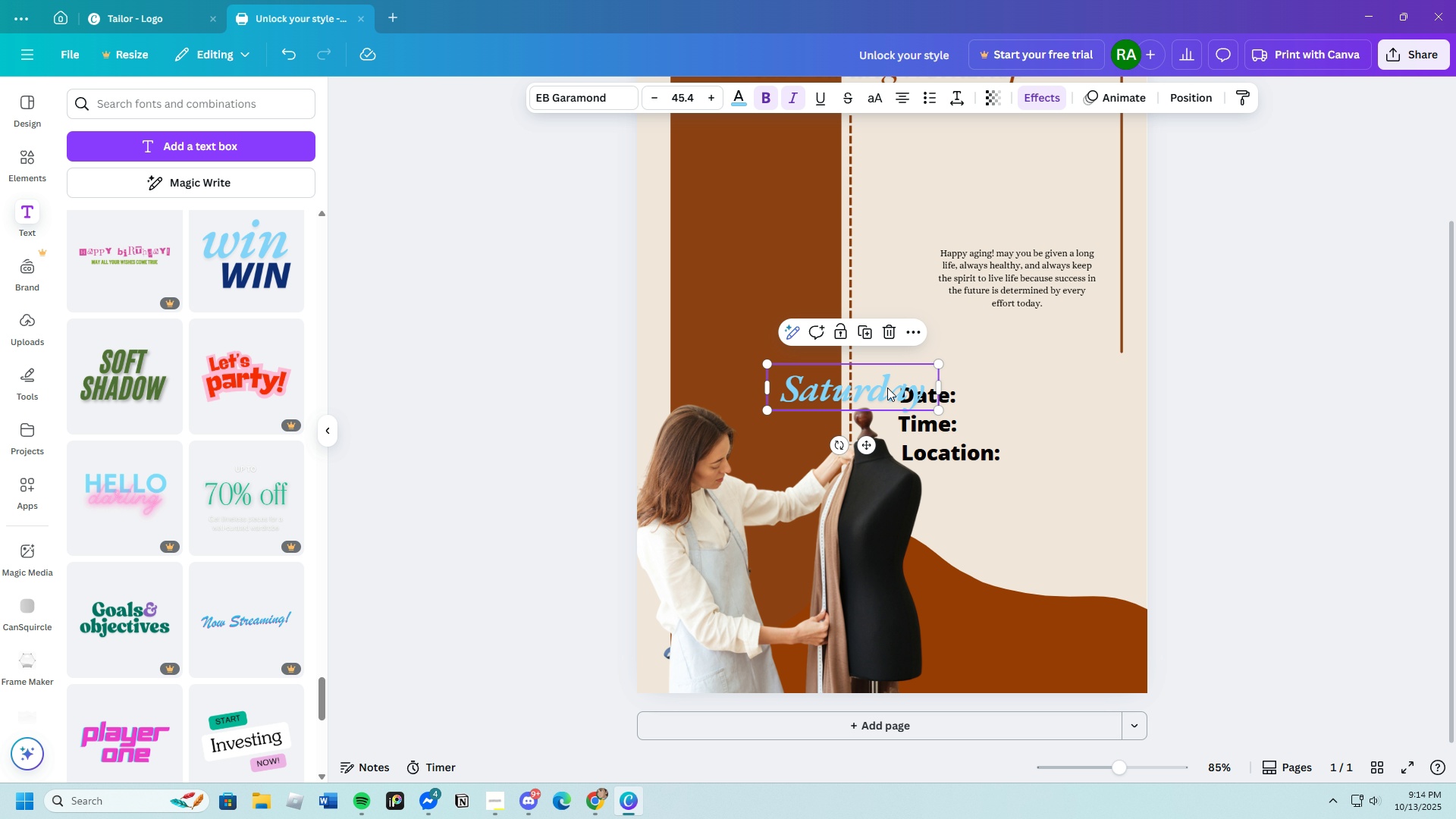 
left_click_drag(start_coordinate=[877, 388], to_coordinate=[1057, 390])
 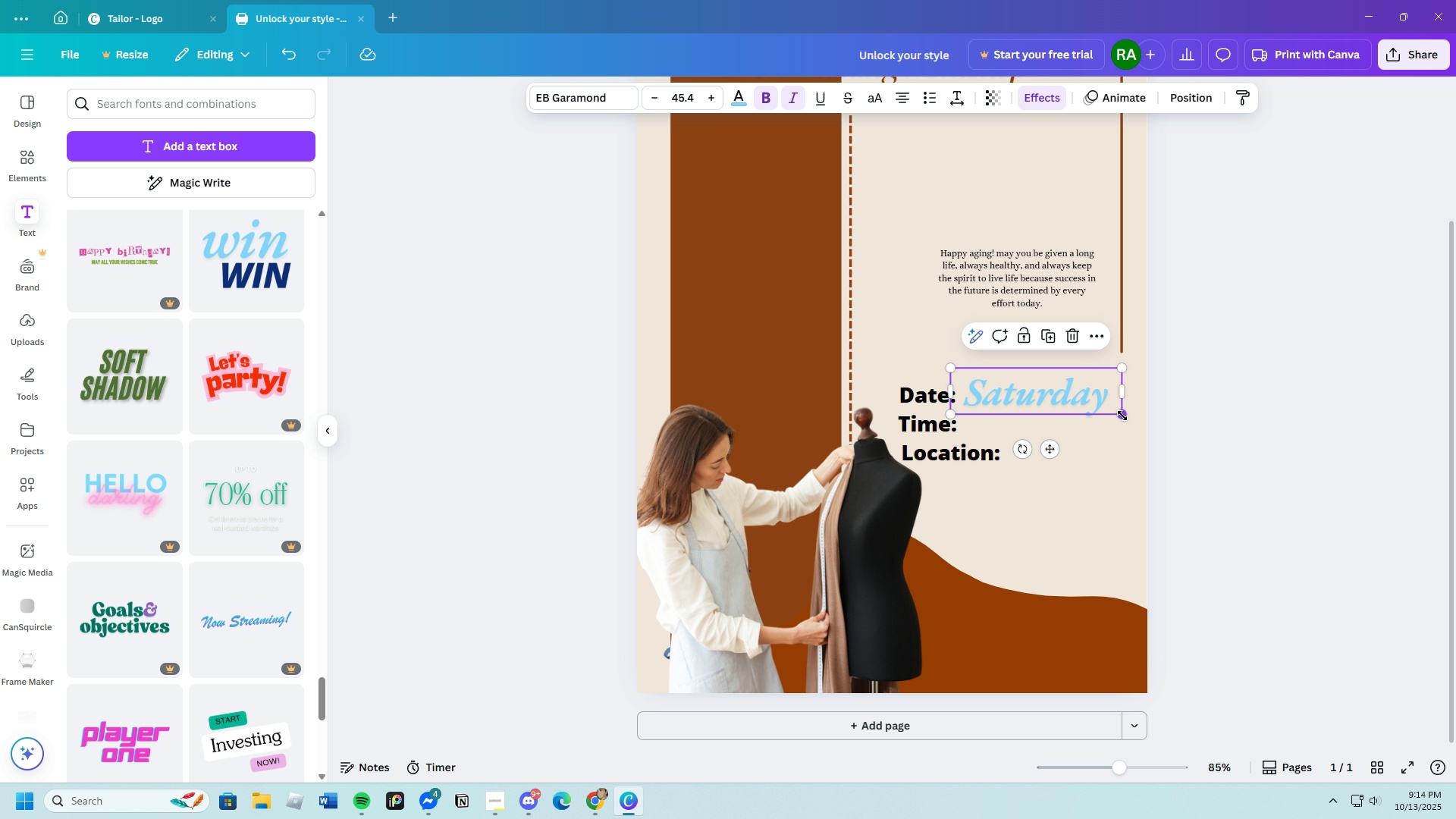 
left_click_drag(start_coordinate=[1122, 416], to_coordinate=[1053, 403])
 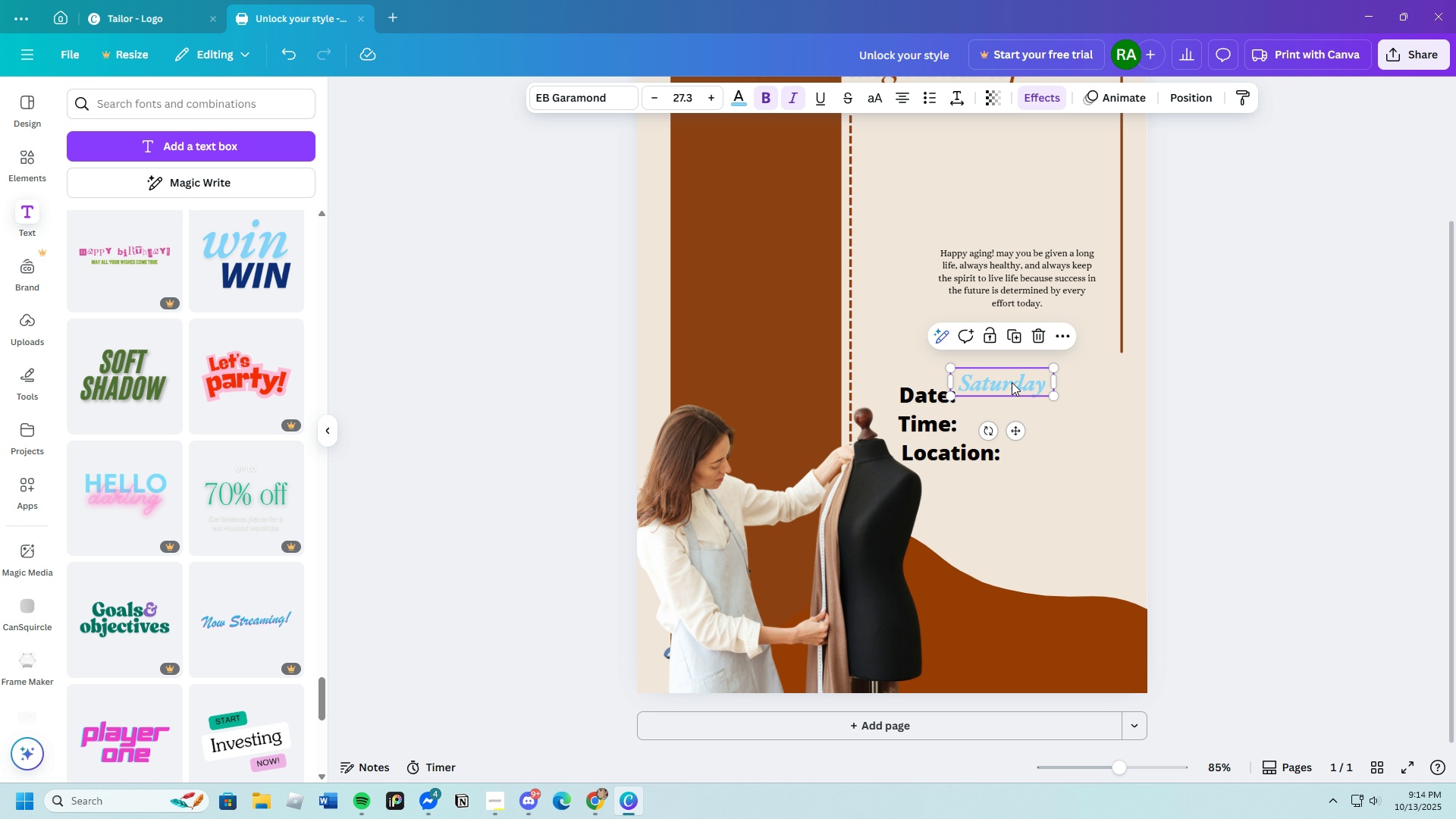 
left_click_drag(start_coordinate=[1011, 380], to_coordinate=[1015, 390])
 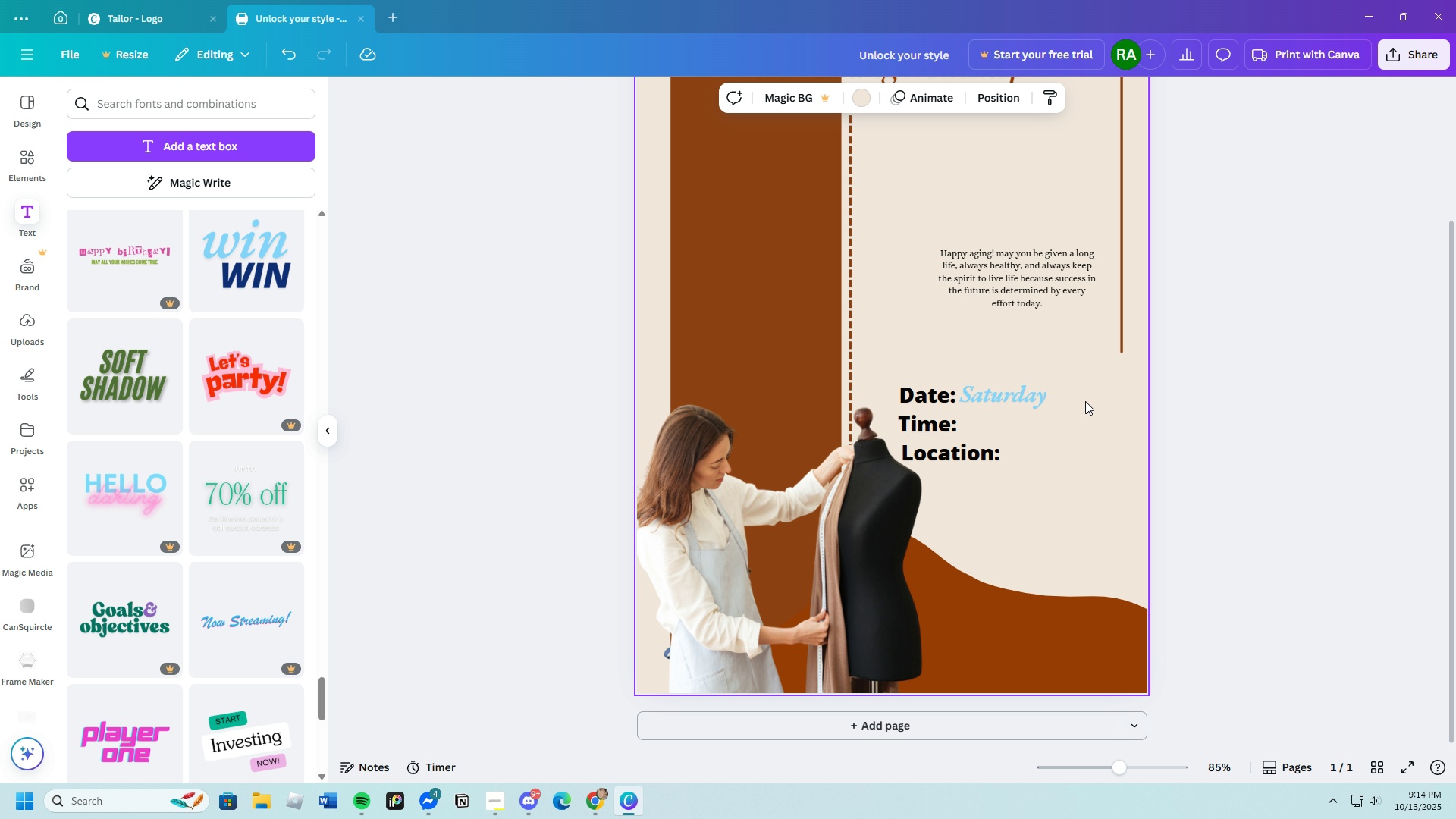 
left_click([1085, 401])
 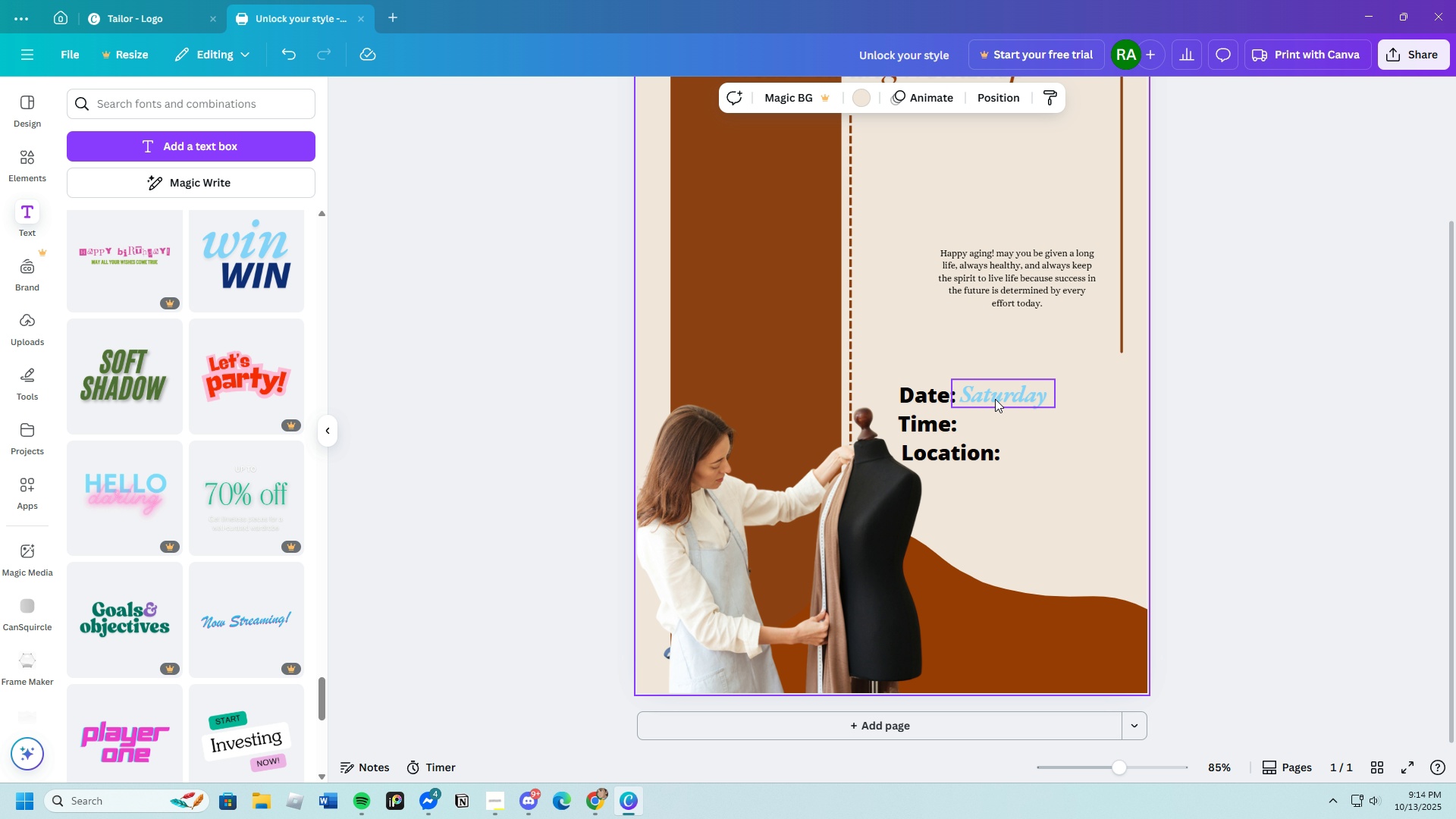 
left_click([995, 399])
 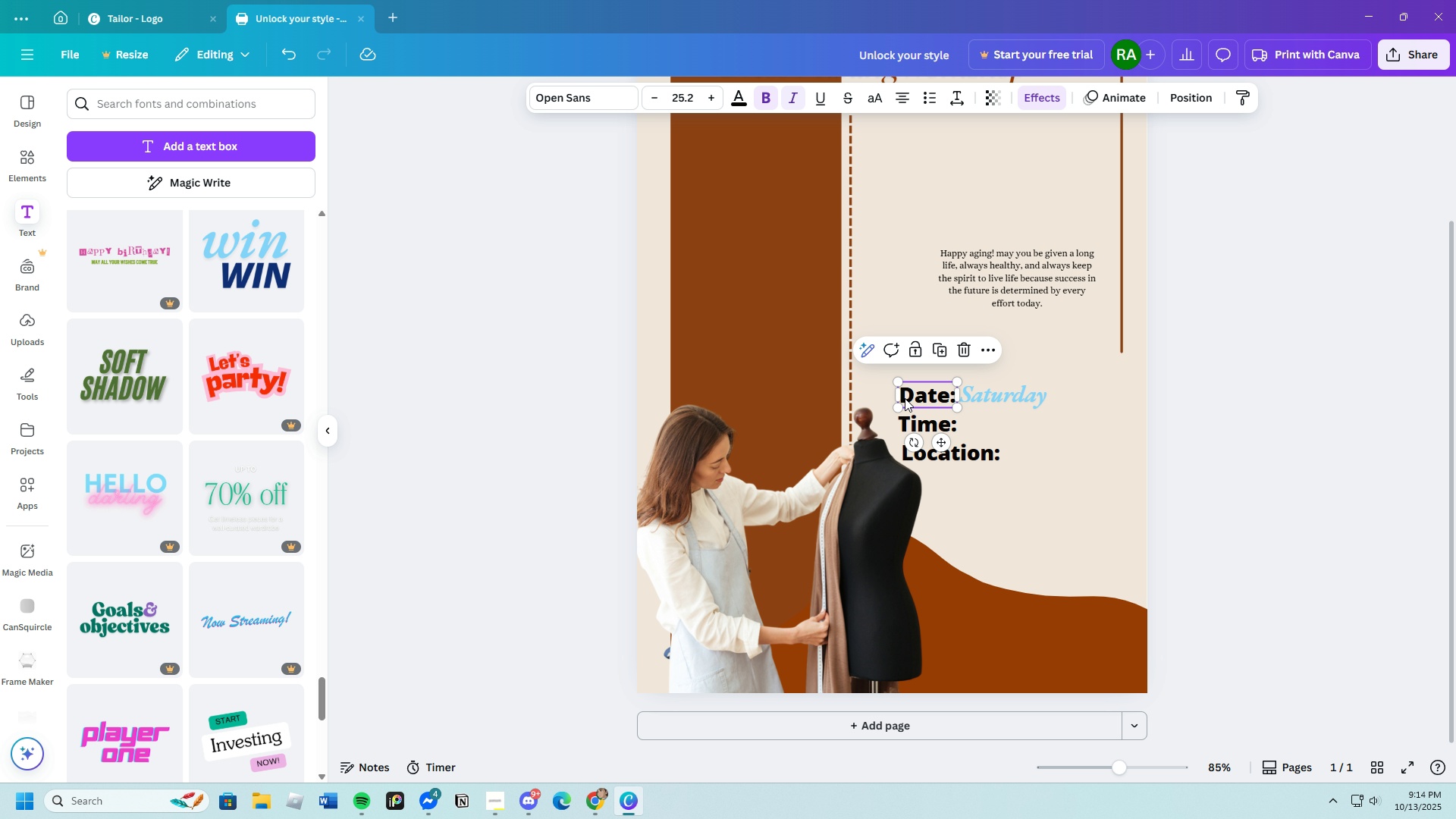 
left_click([905, 398])
 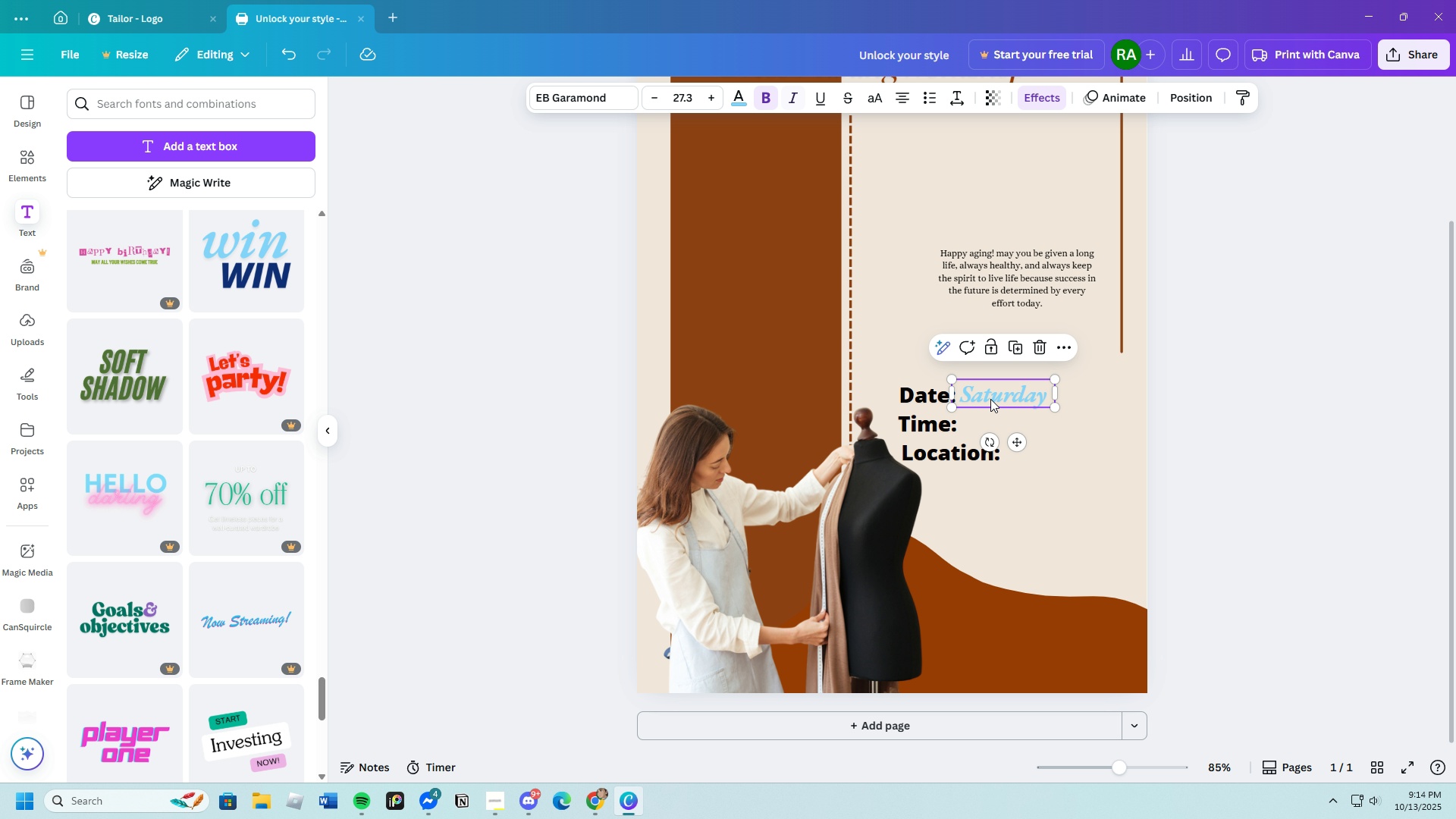 
left_click([990, 399])
 